 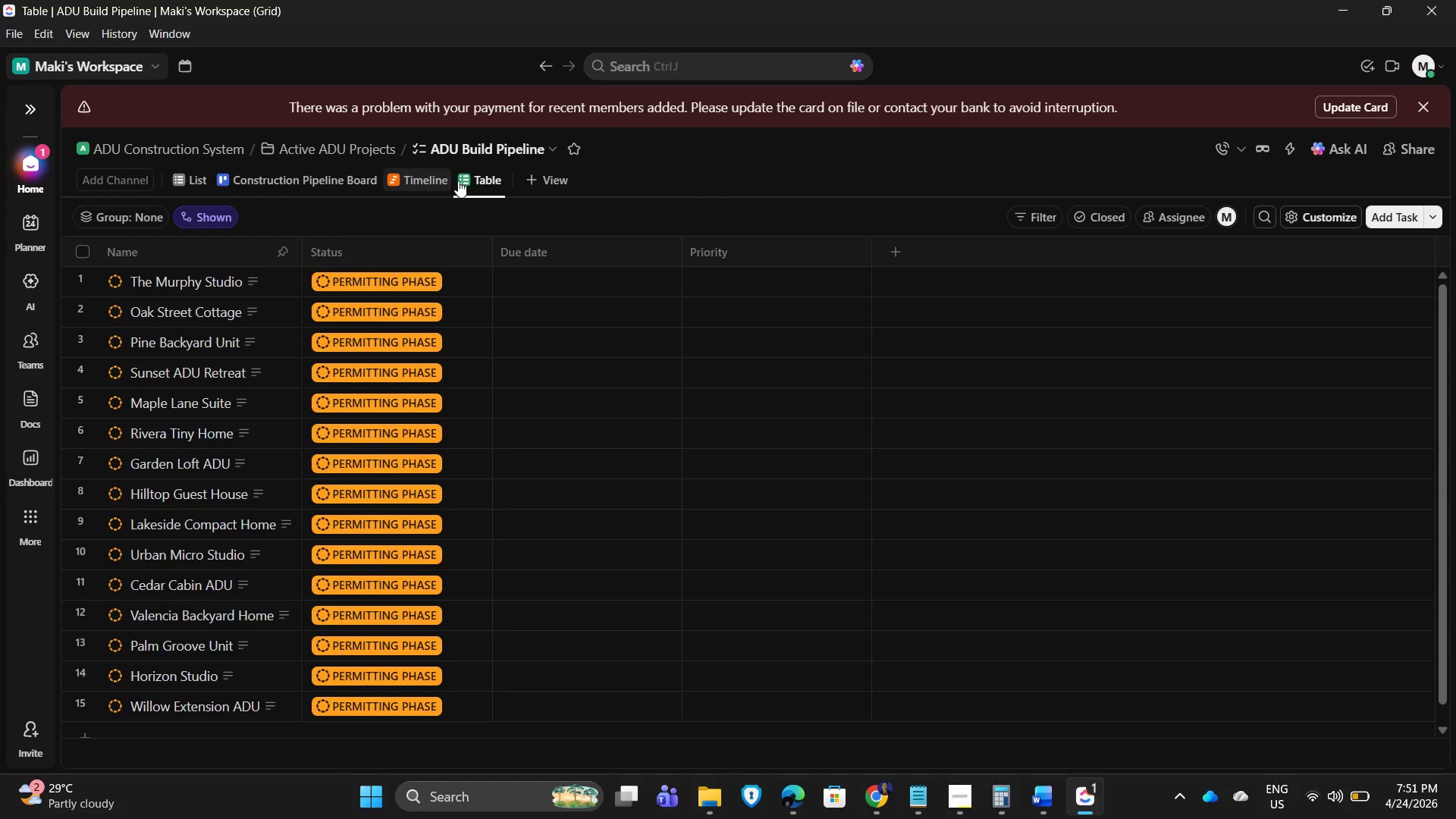 
left_click([403, 171])
 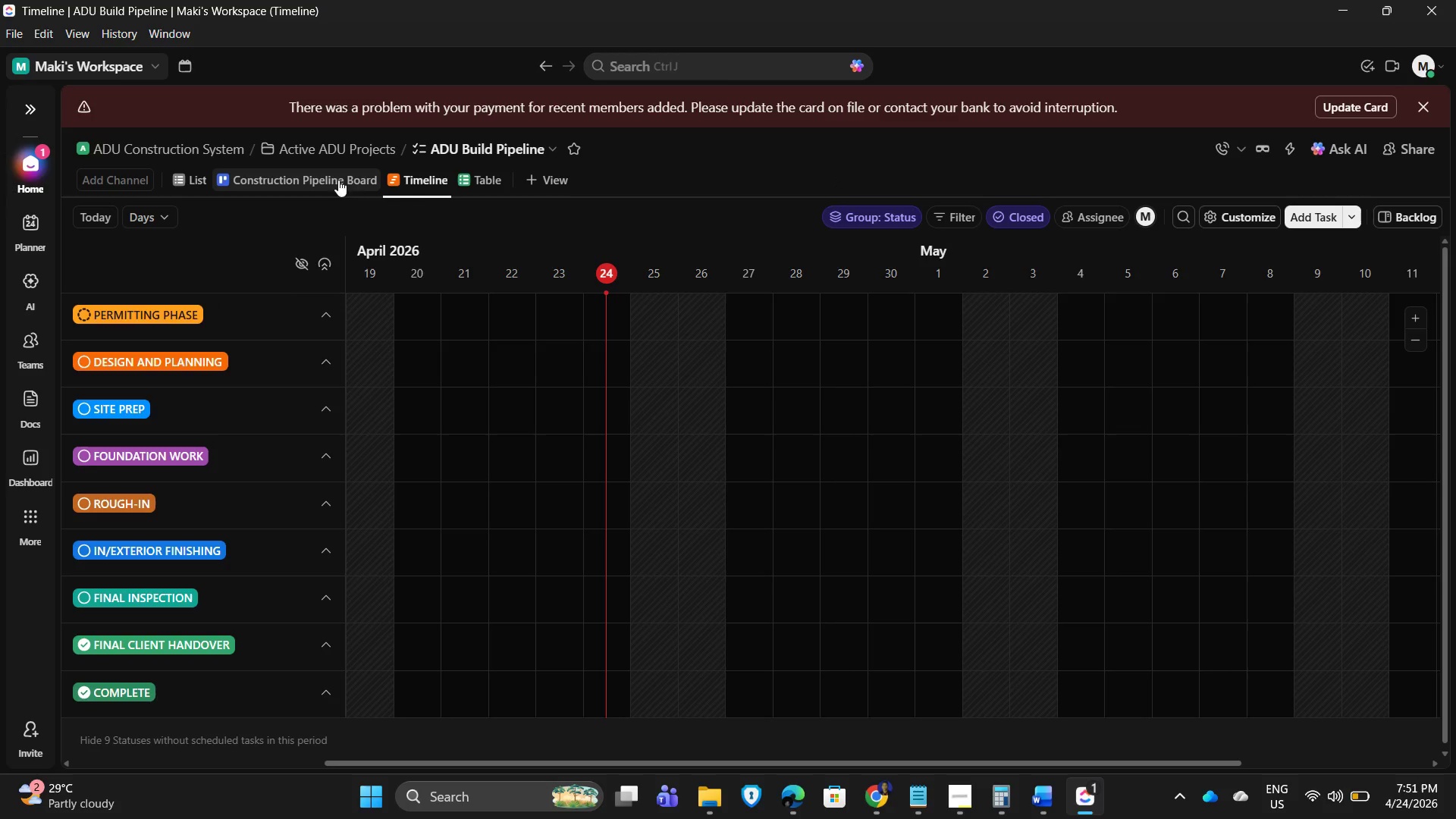 
left_click([406, 177])
 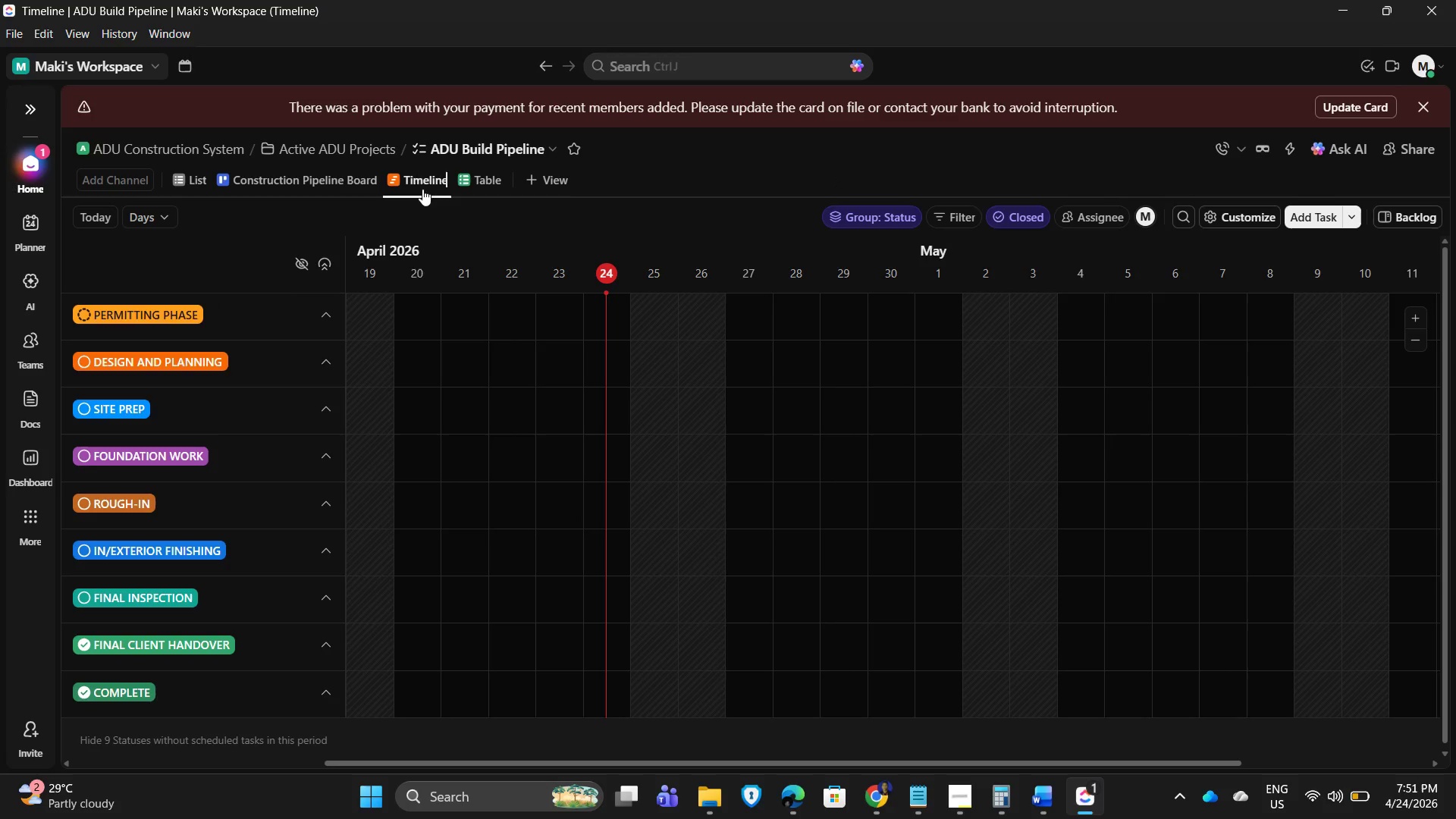 
left_click([408, 177])
 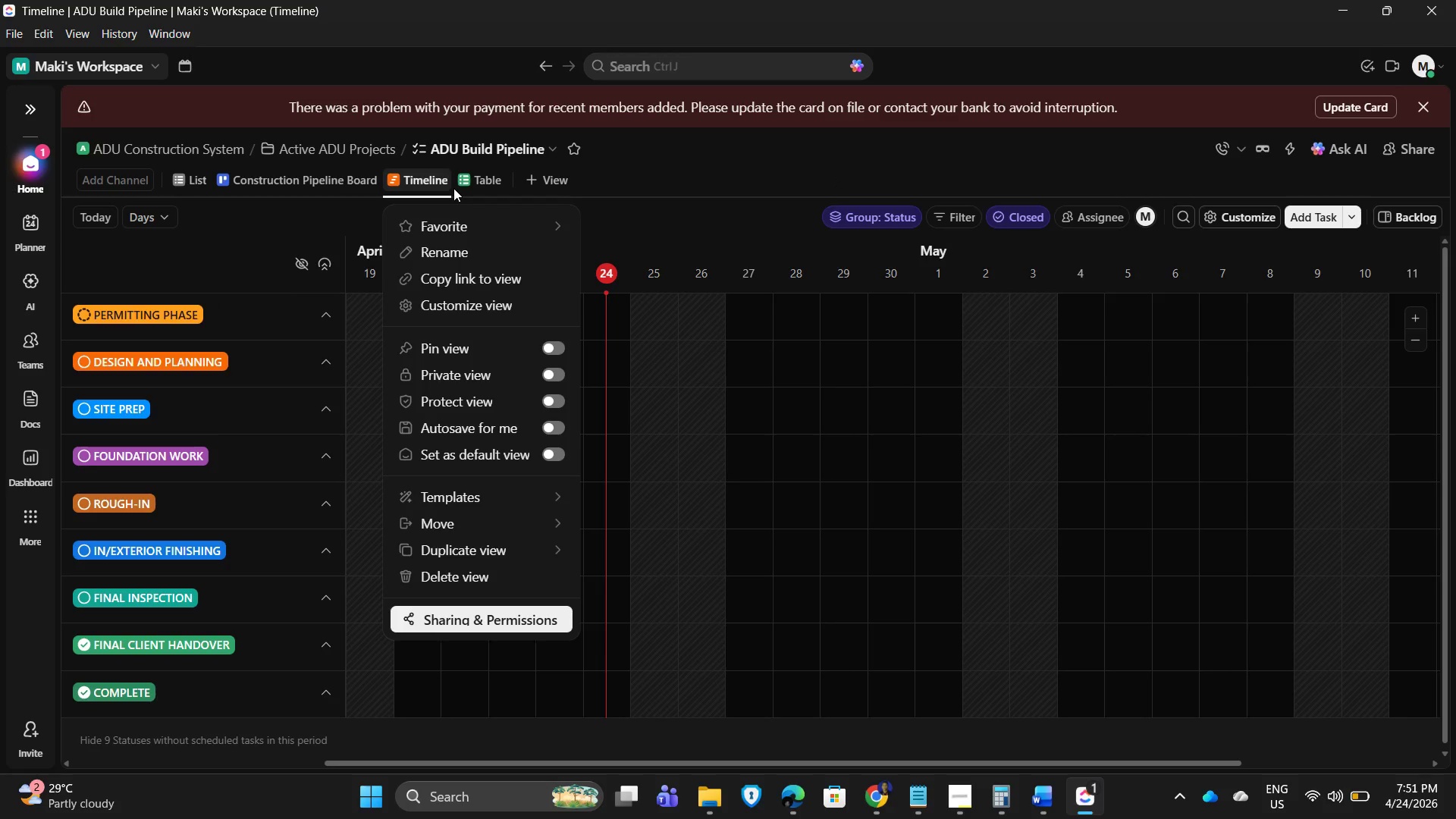 
key(ArrowLeft)
 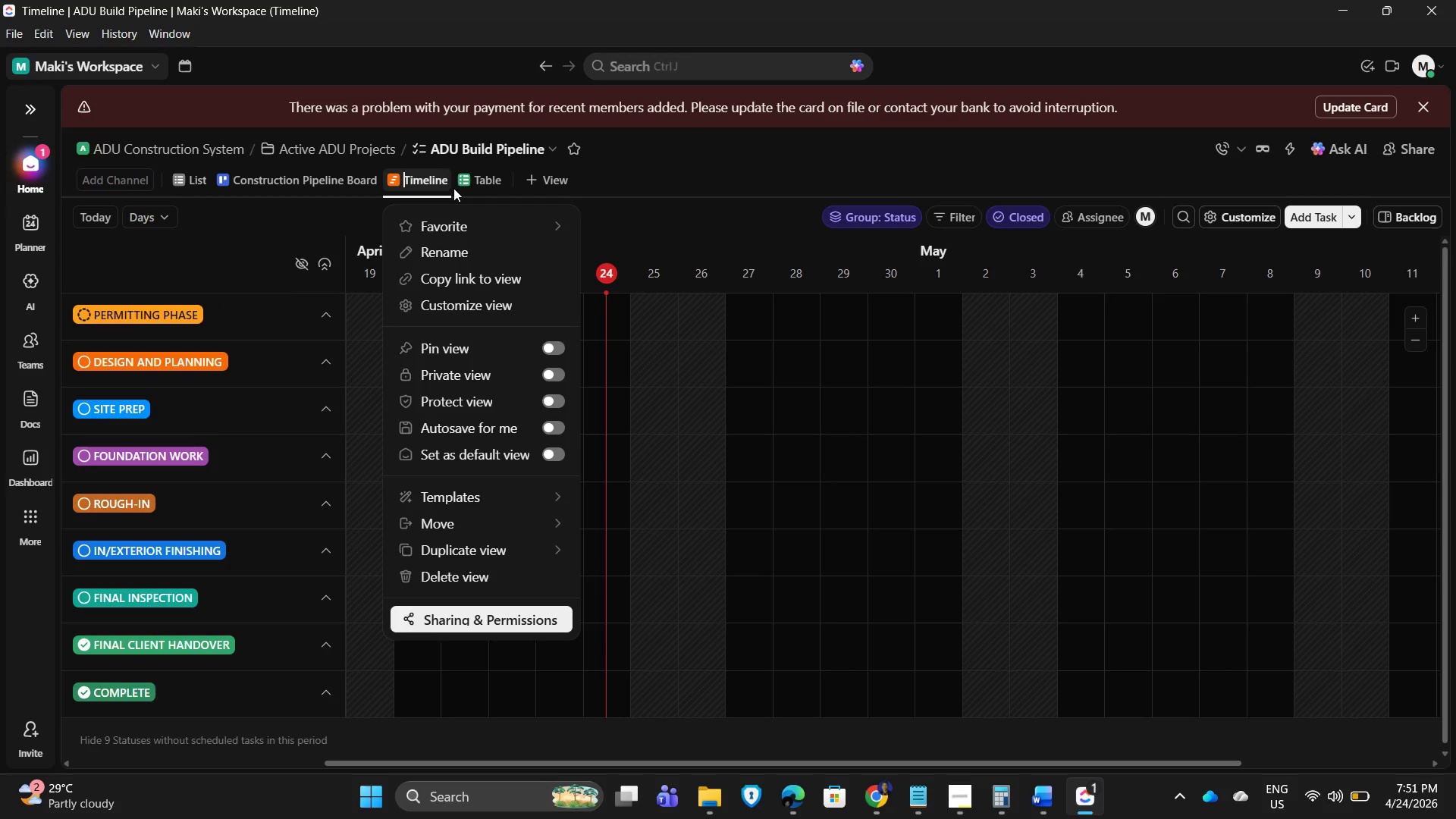 
type(Build Schedule )
 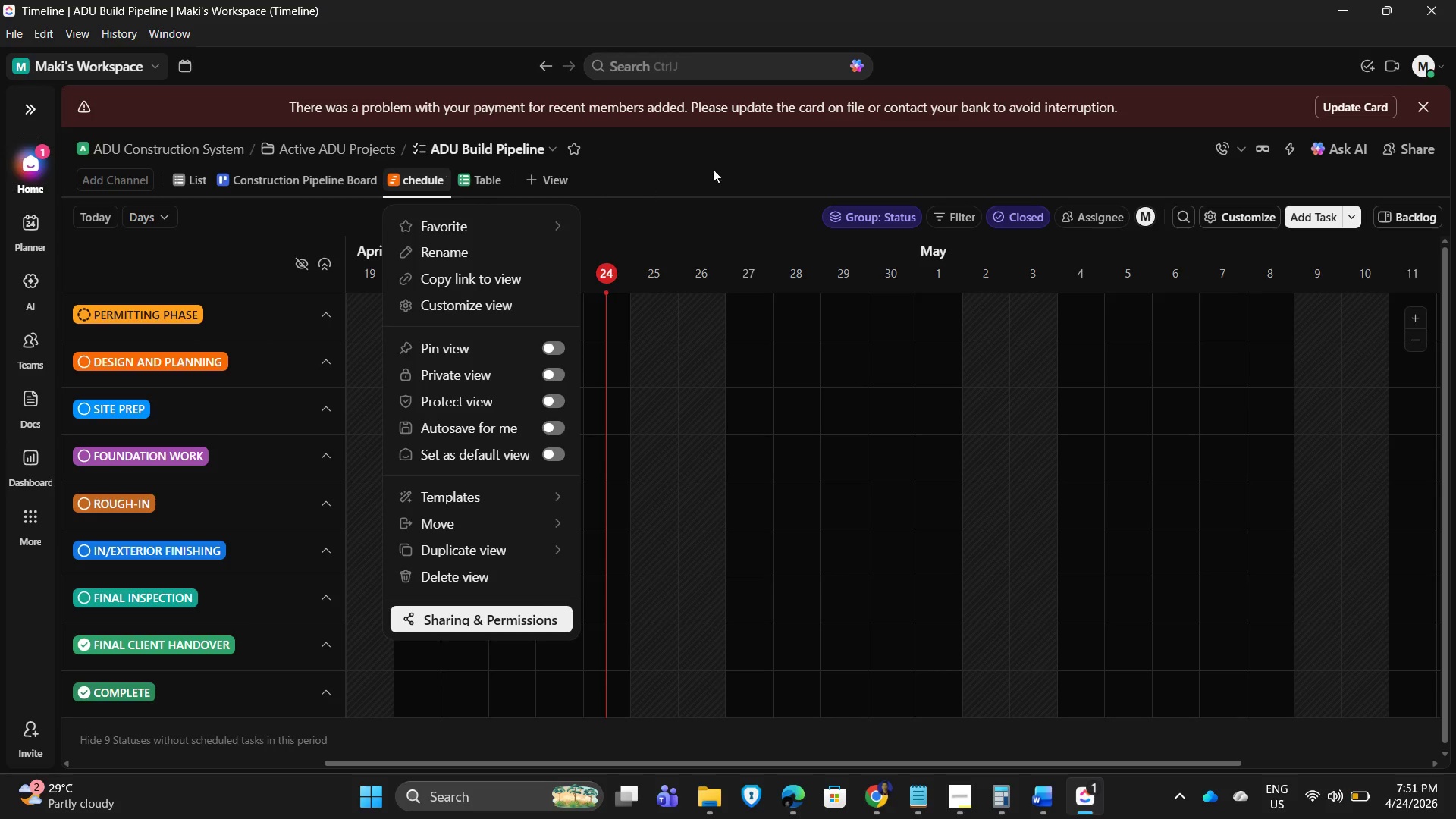 
left_click_drag(start_coordinate=[787, 162], to_coordinate=[795, 160])
 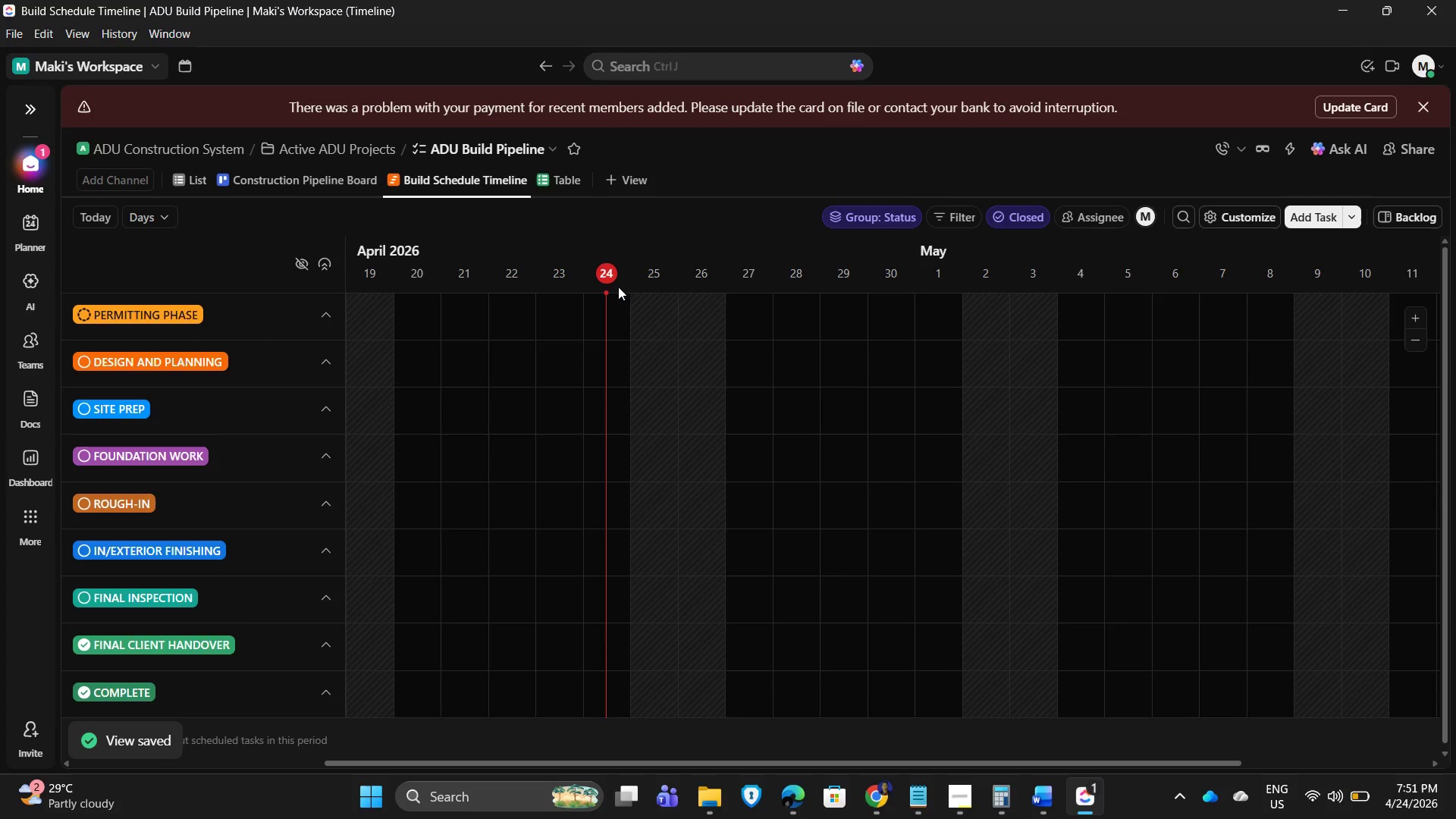 
left_click([565, 176])
 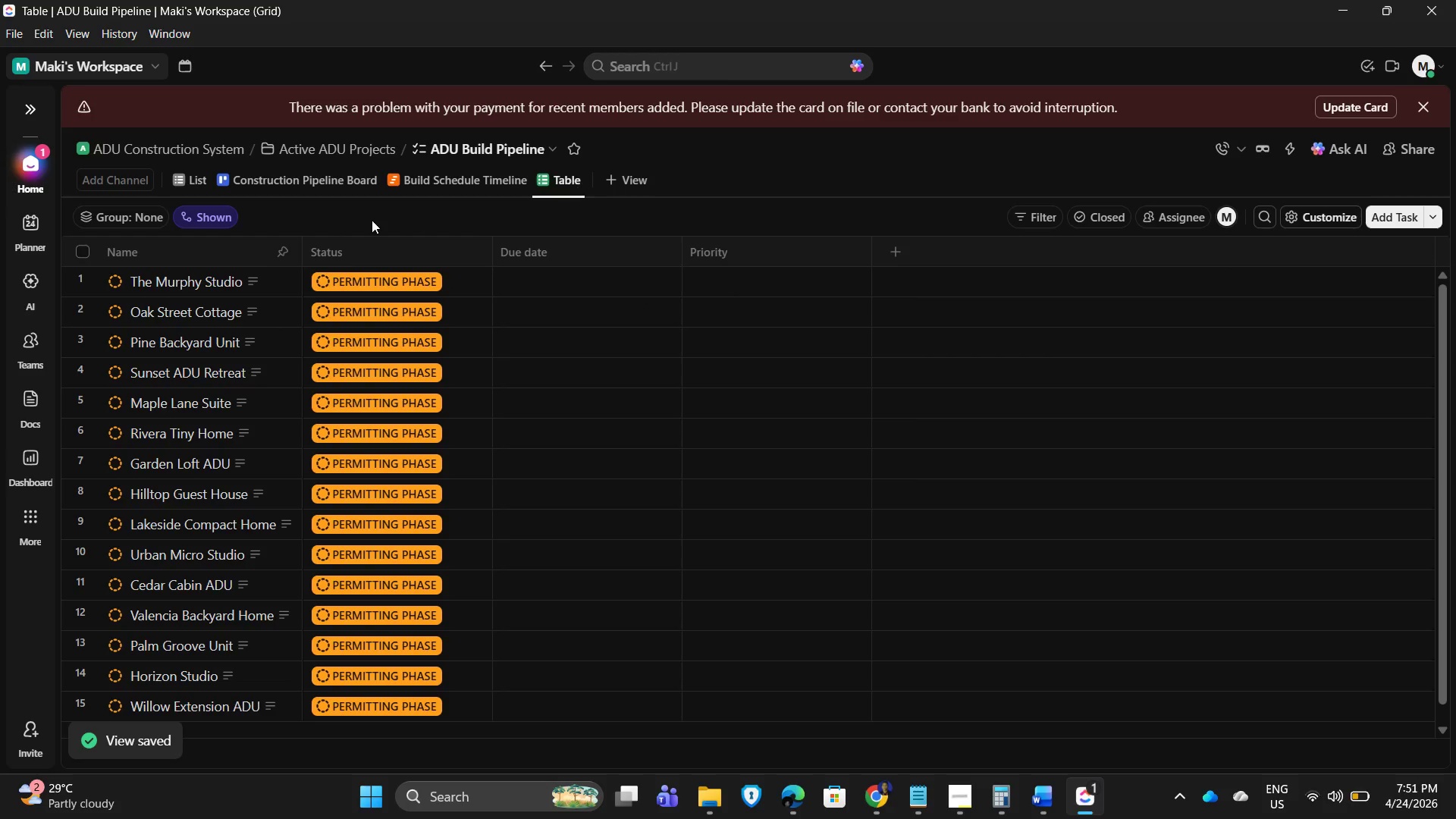 
left_click([425, 180])
 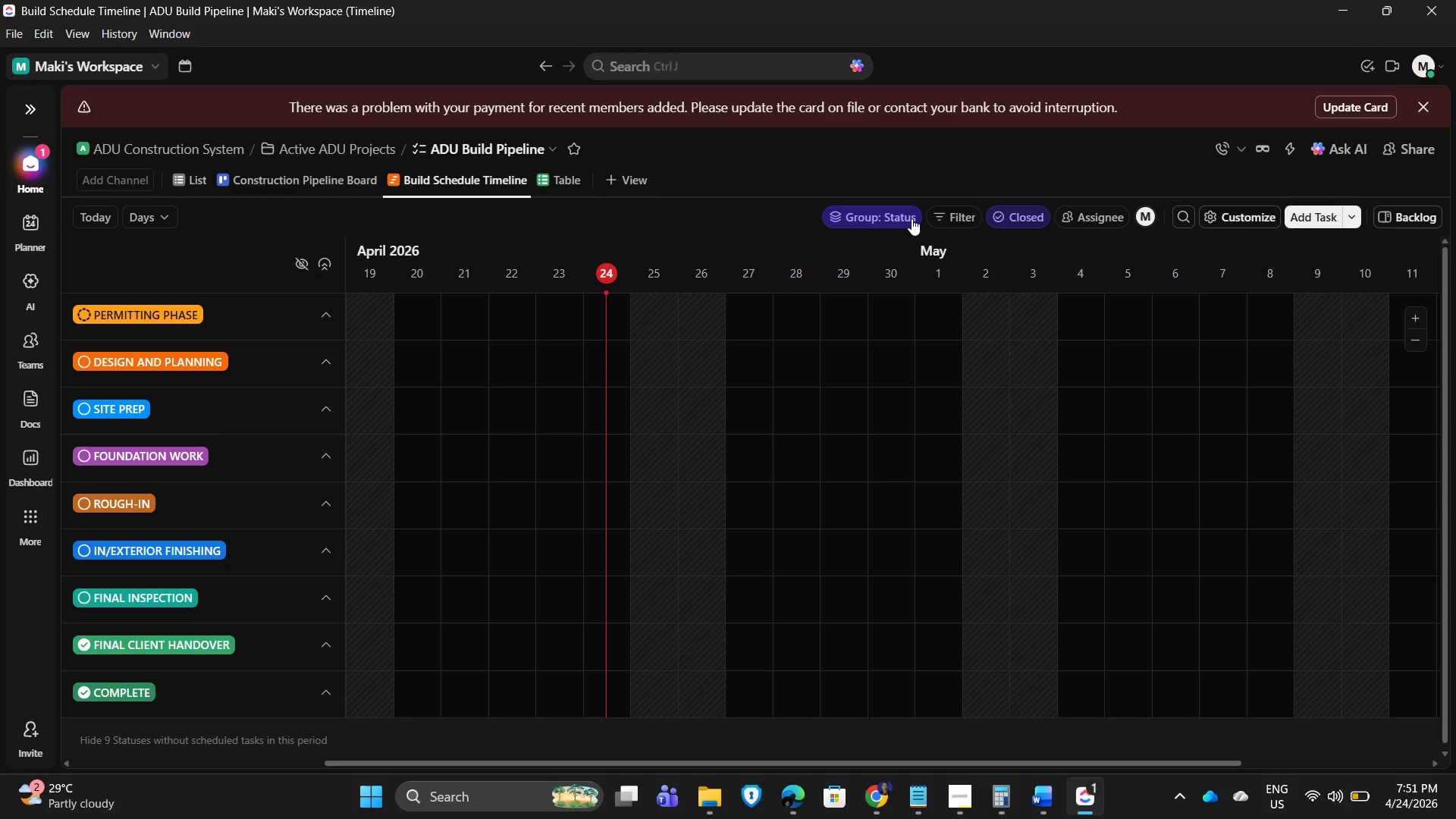 
left_click([951, 218])
 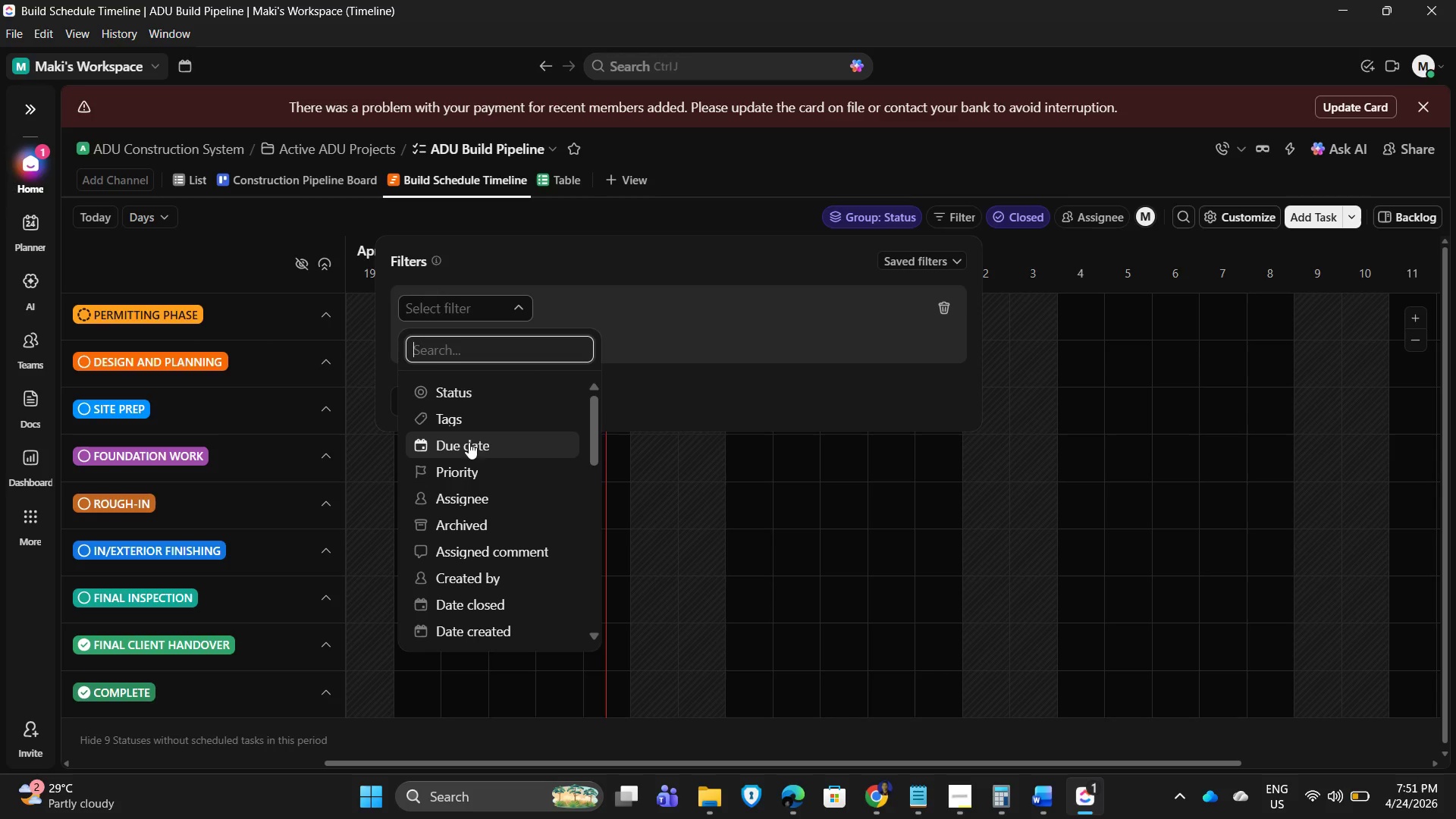 
left_click([469, 442])
 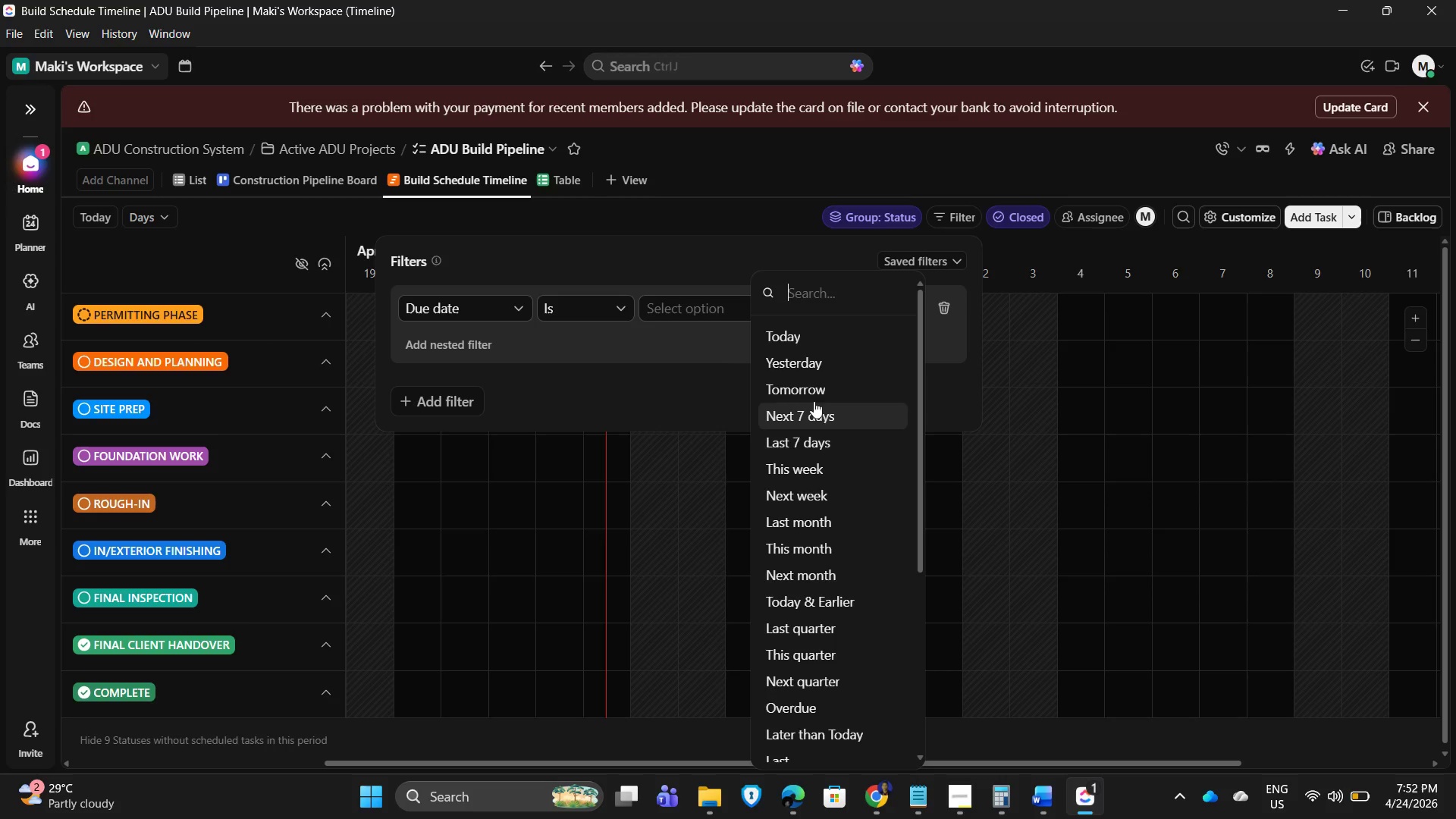 
scroll: coordinate [841, 672], scroll_direction: down, amount: 6.0
 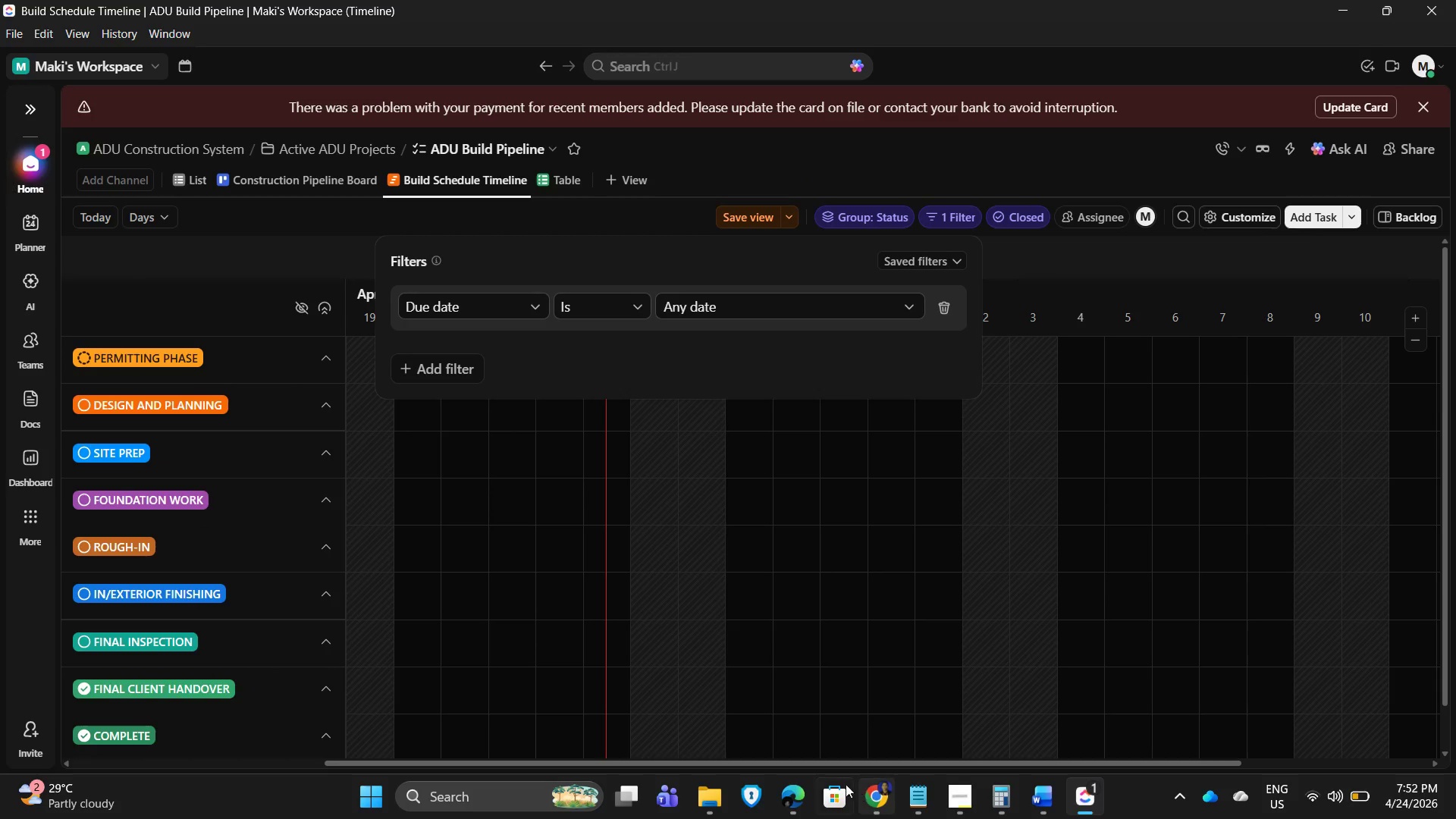 
left_click_drag(start_coordinate=[772, 764], to_coordinate=[1034, 755])
 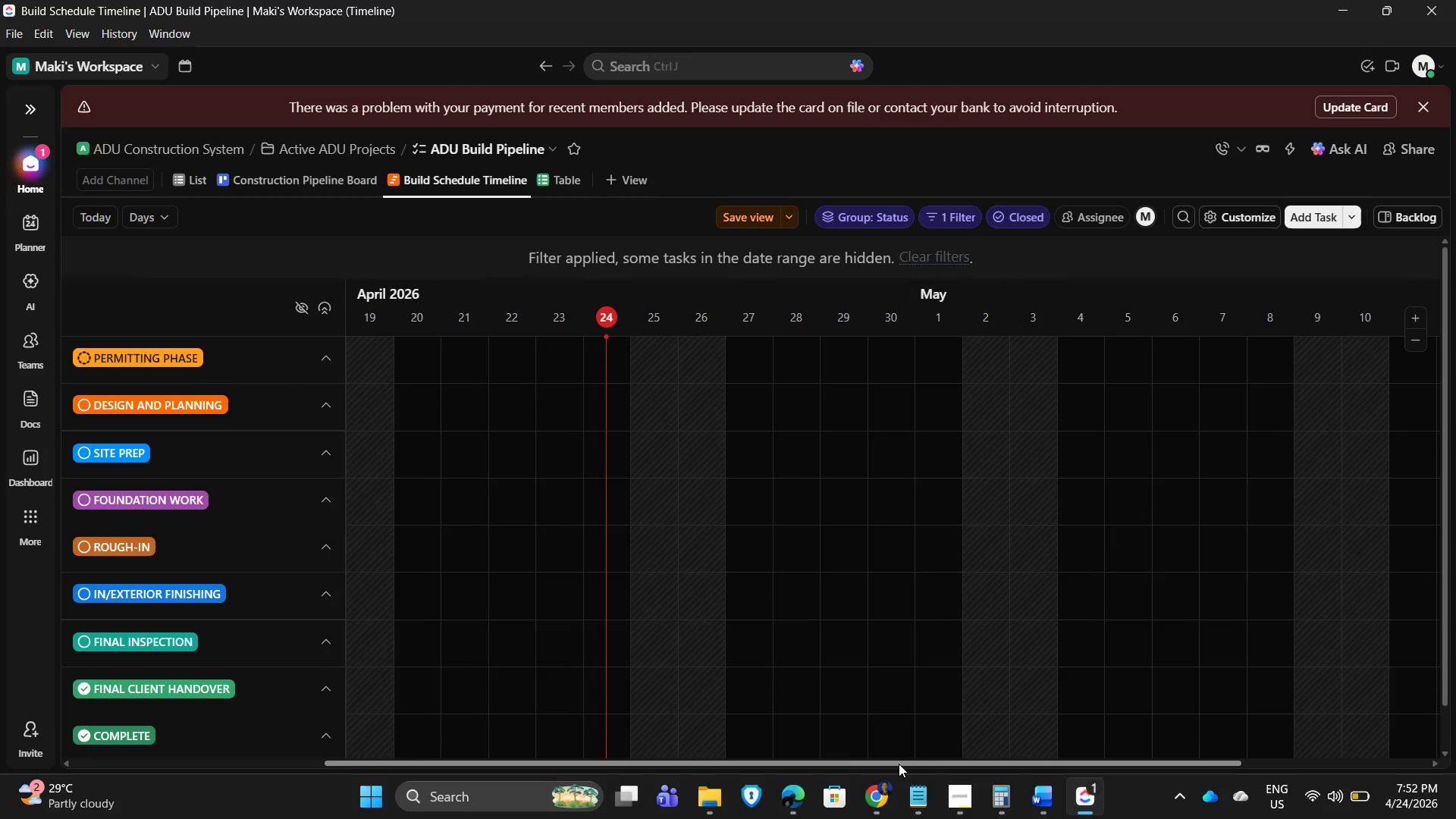 
left_click_drag(start_coordinate=[899, 764], to_coordinate=[964, 783])
 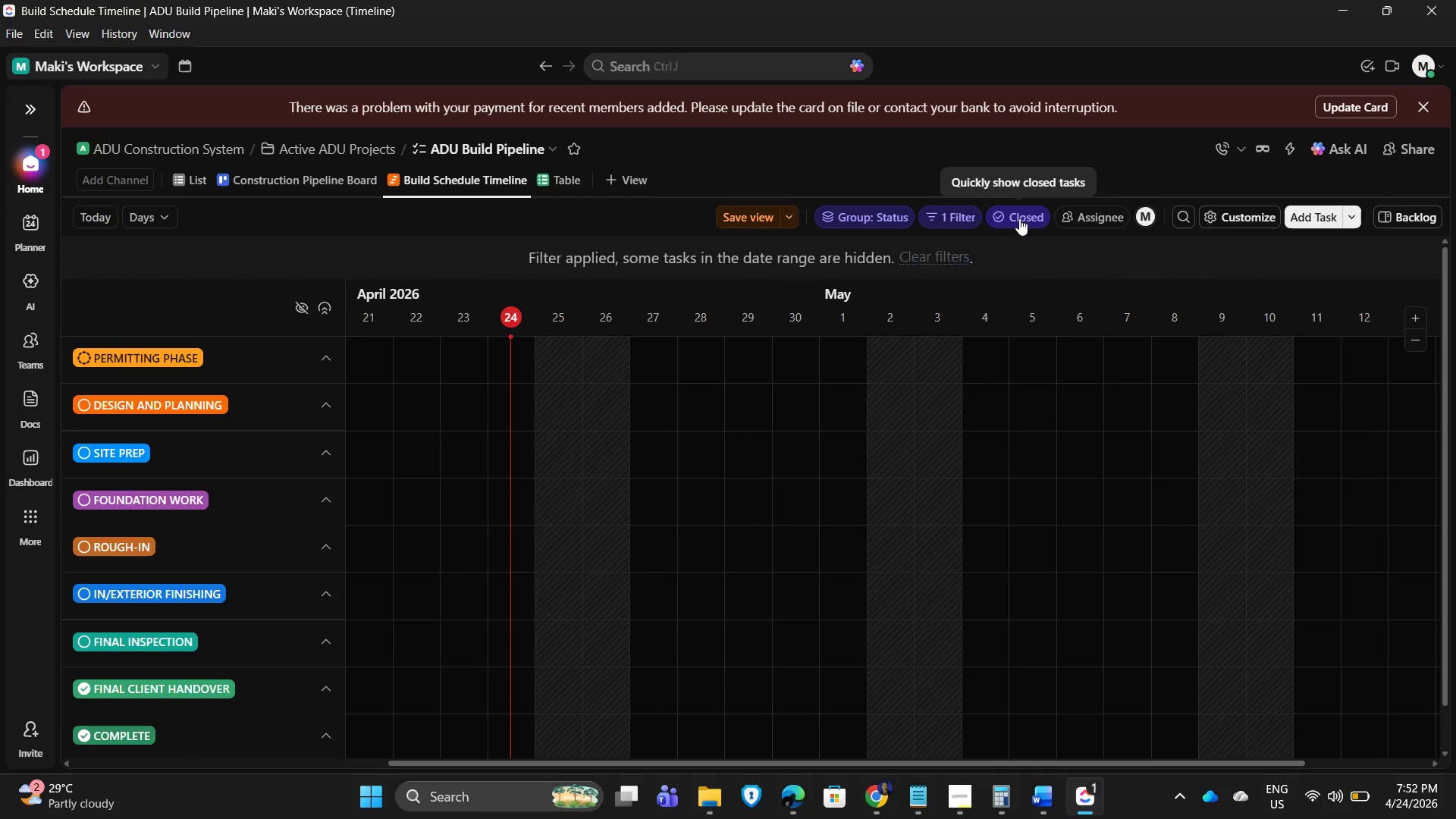 
left_click([947, 213])
 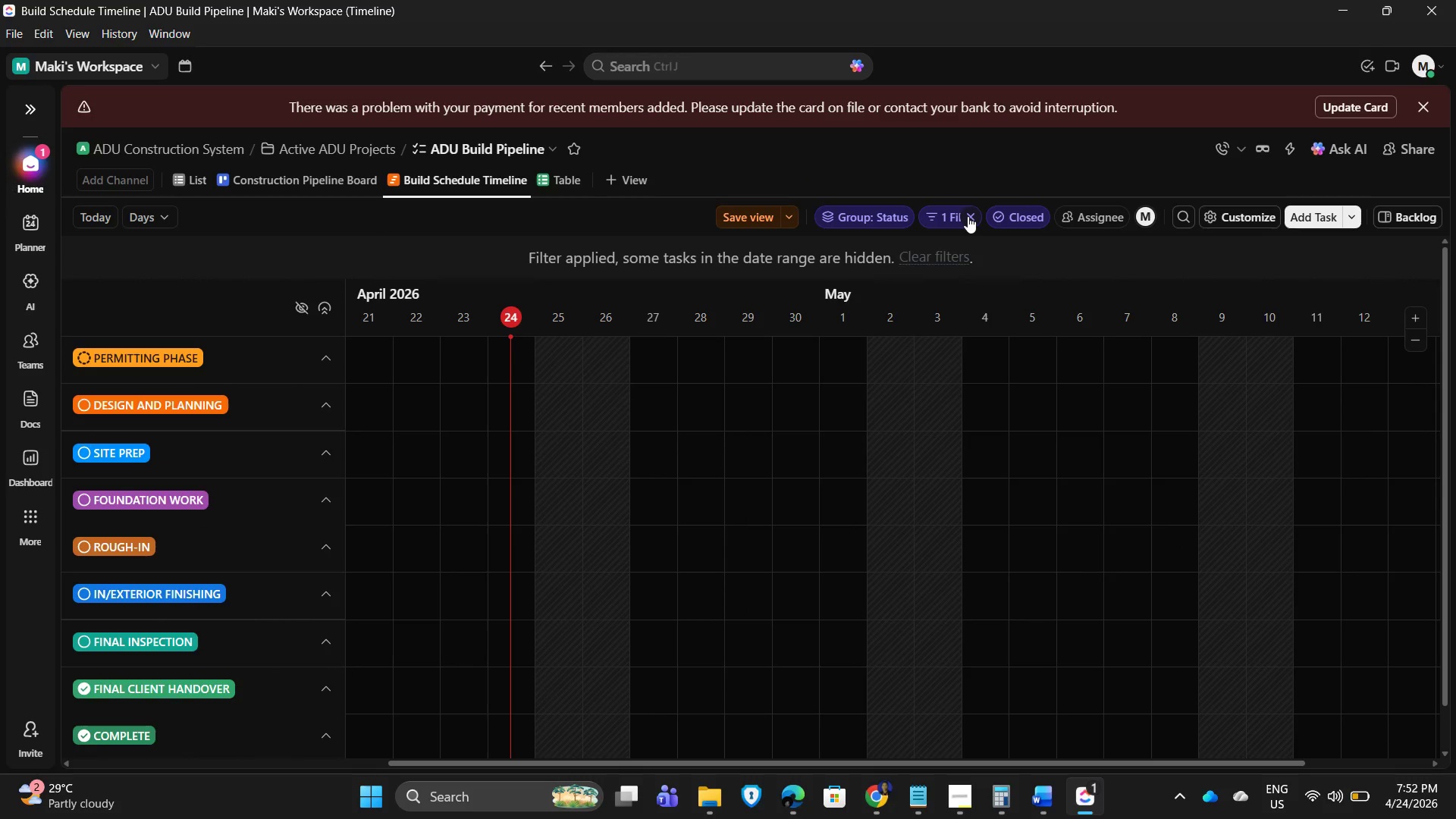 
double_click([968, 216])
 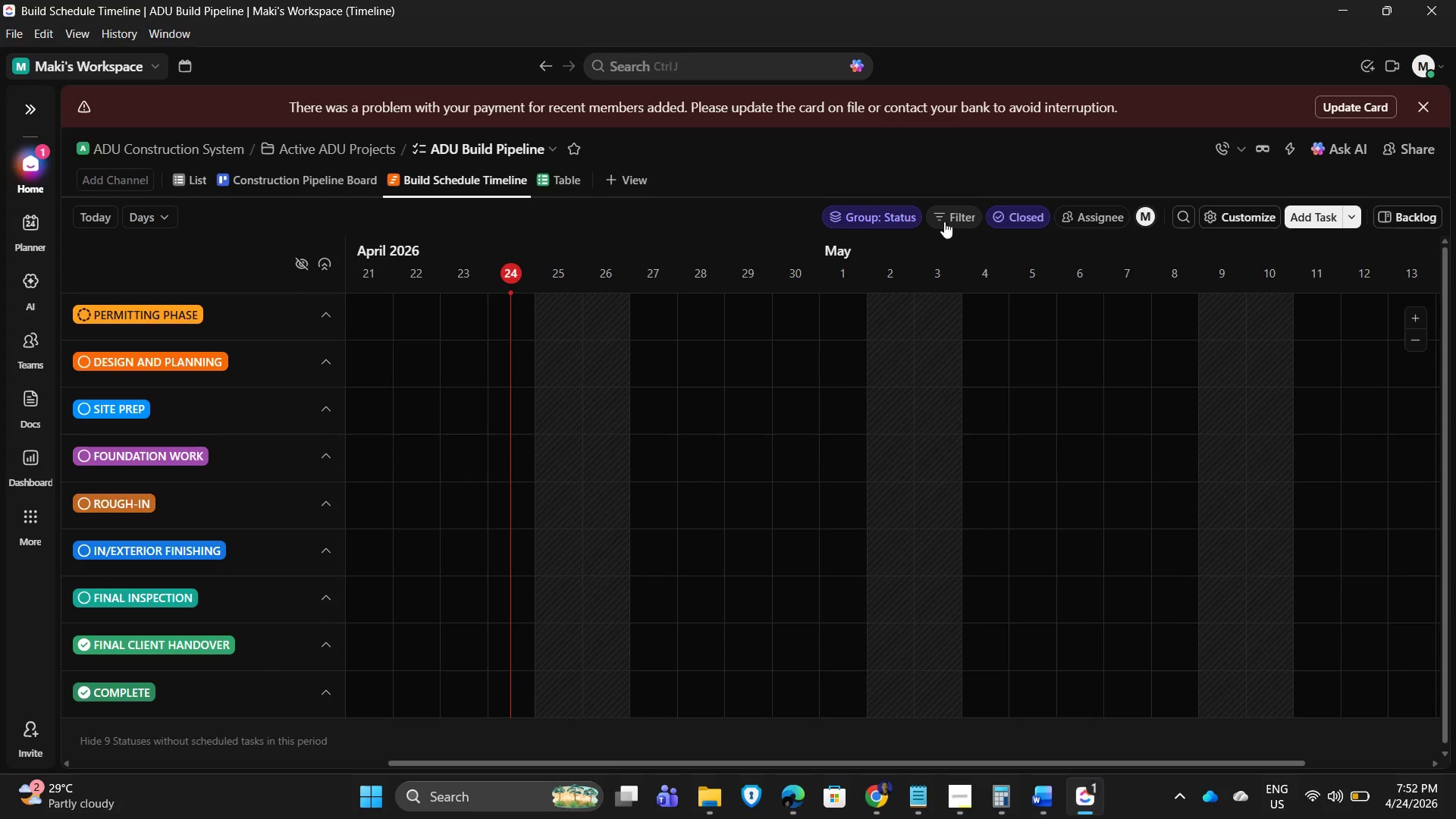 
left_click([955, 216])
 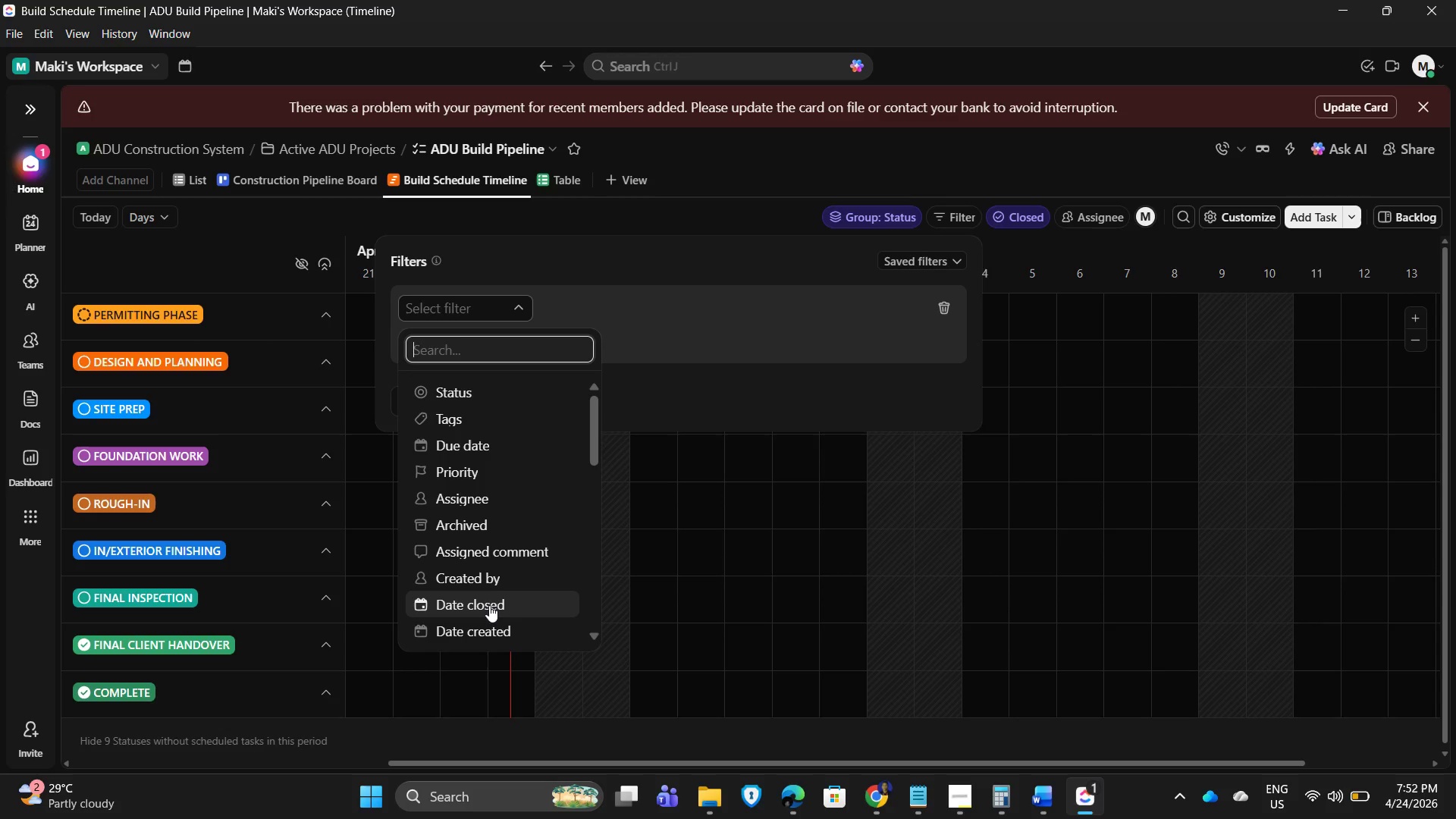 
scroll: coordinate [504, 600], scroll_direction: down, amount: 14.0
 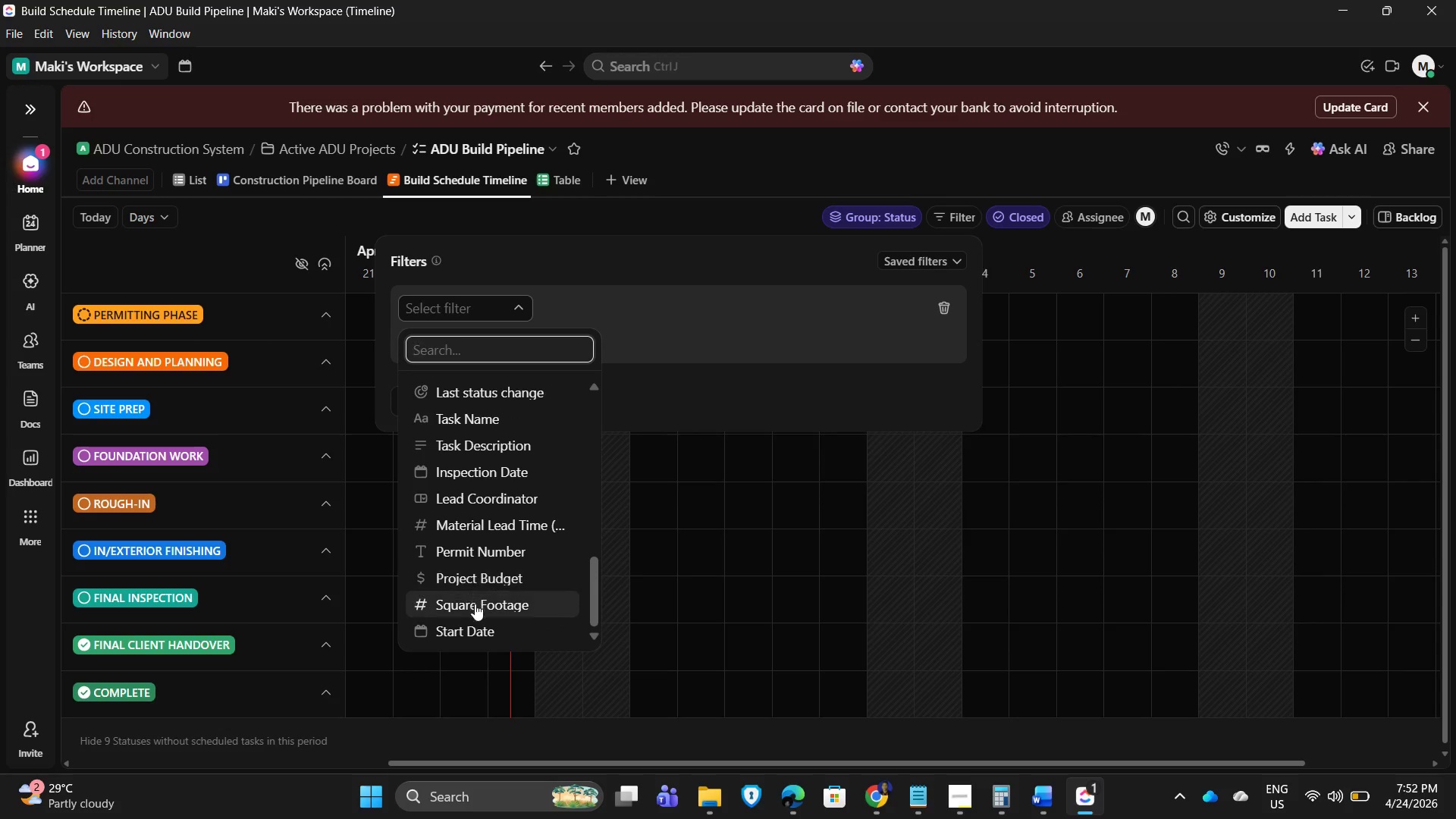 
left_click([475, 633])
 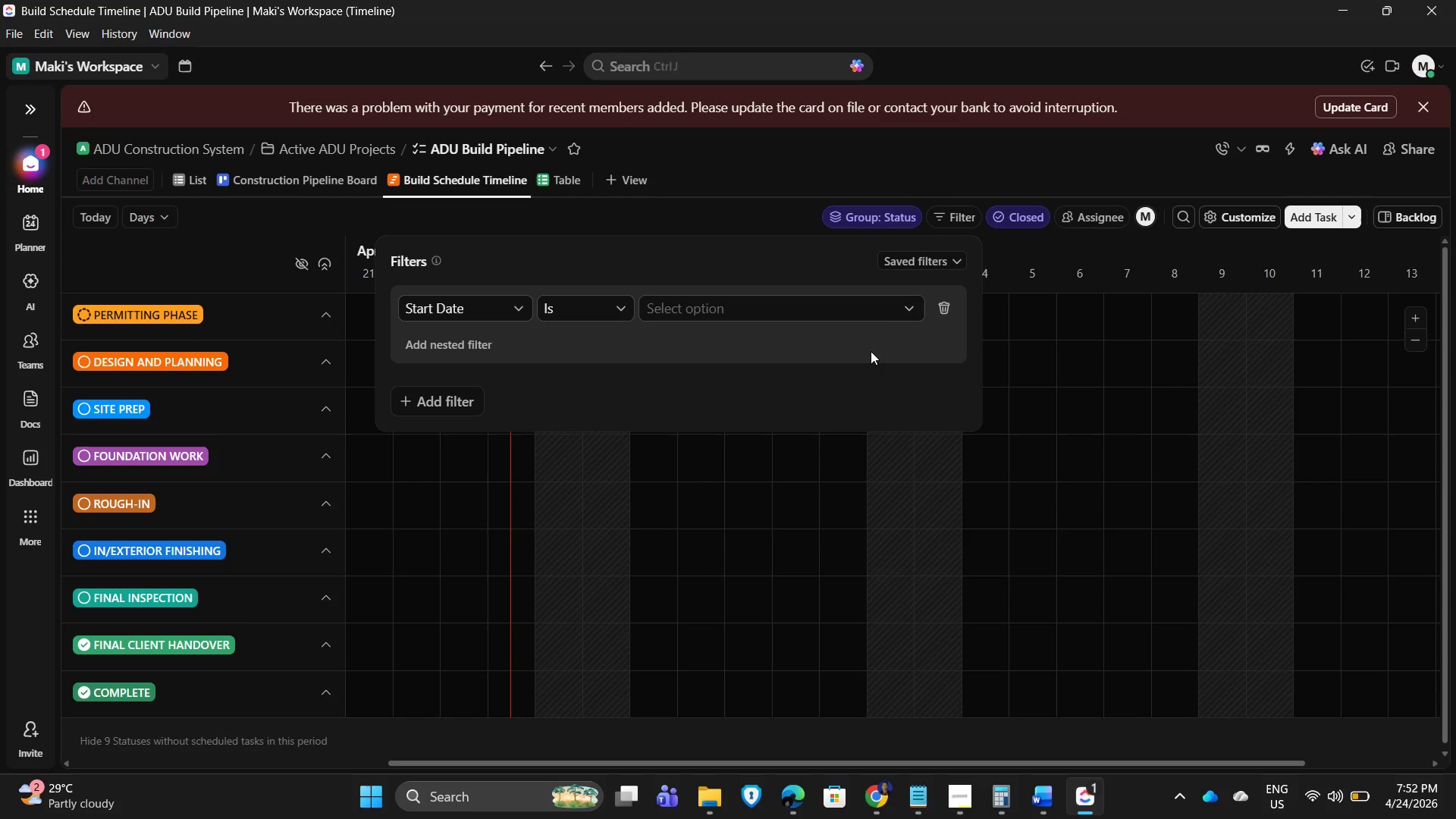 
left_click([904, 300])
 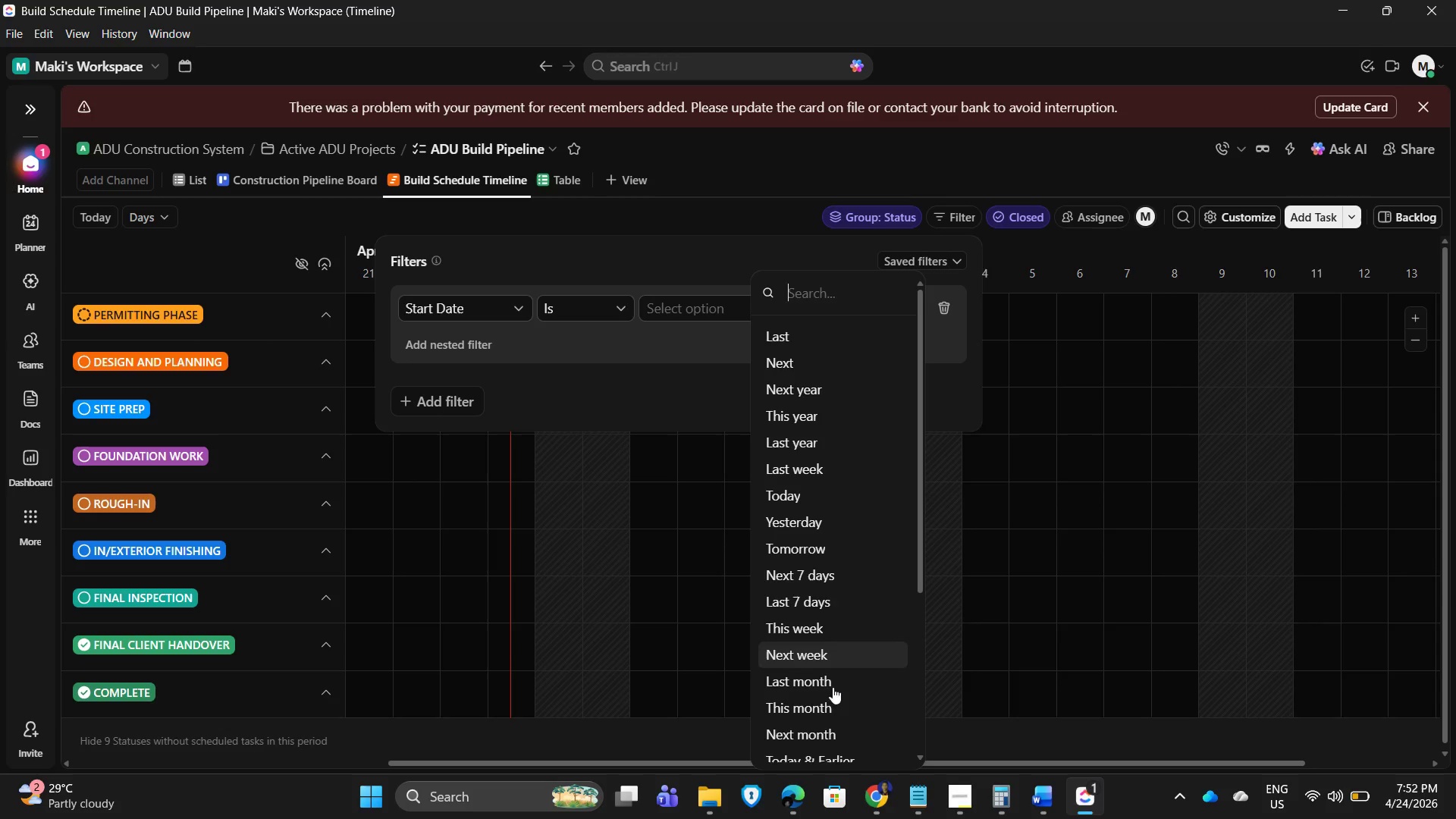 
left_click_drag(start_coordinate=[841, 718], to_coordinate=[849, 711])
 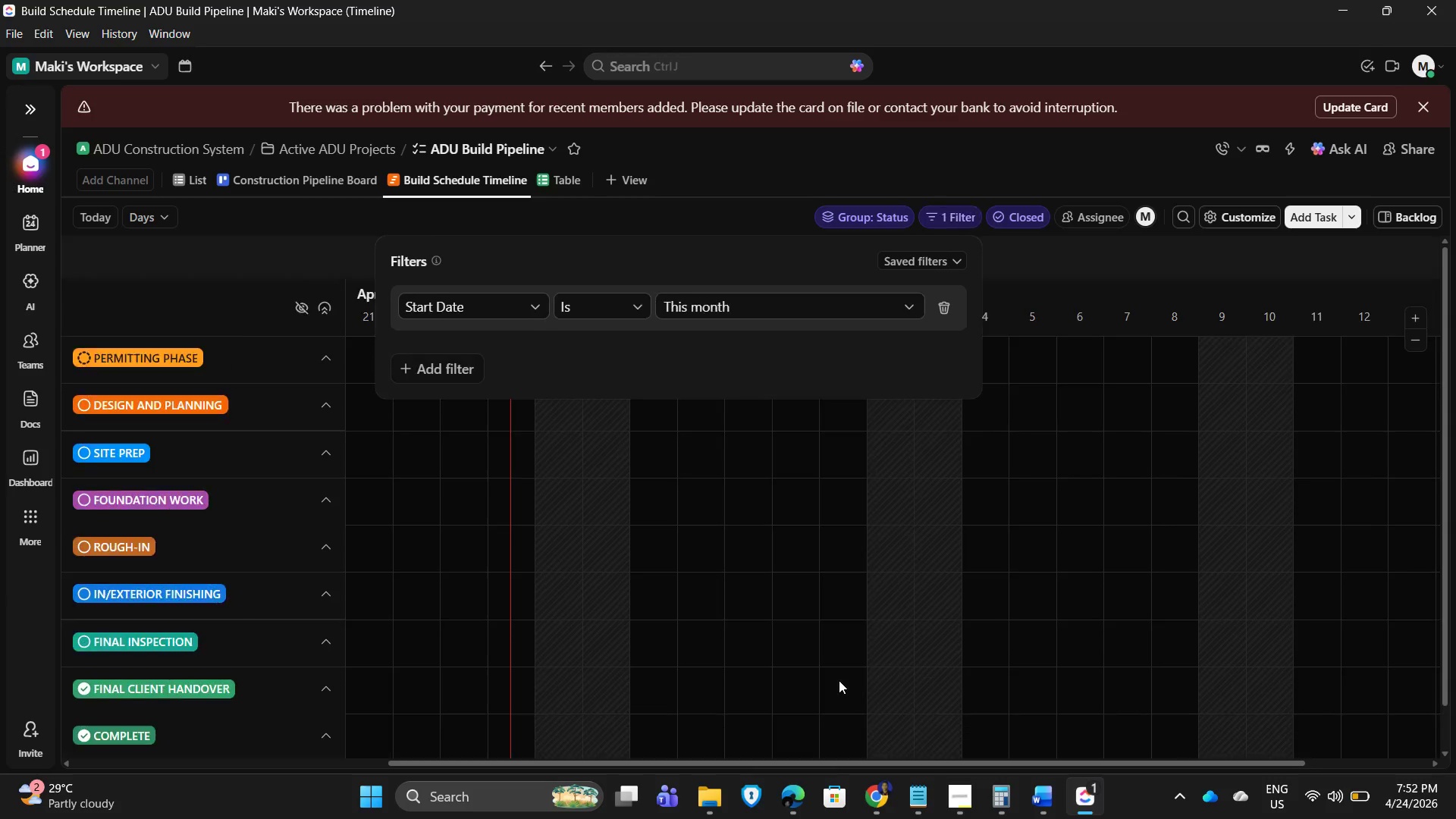 
scroll: coordinate [839, 679], scroll_direction: down, amount: 7.0
 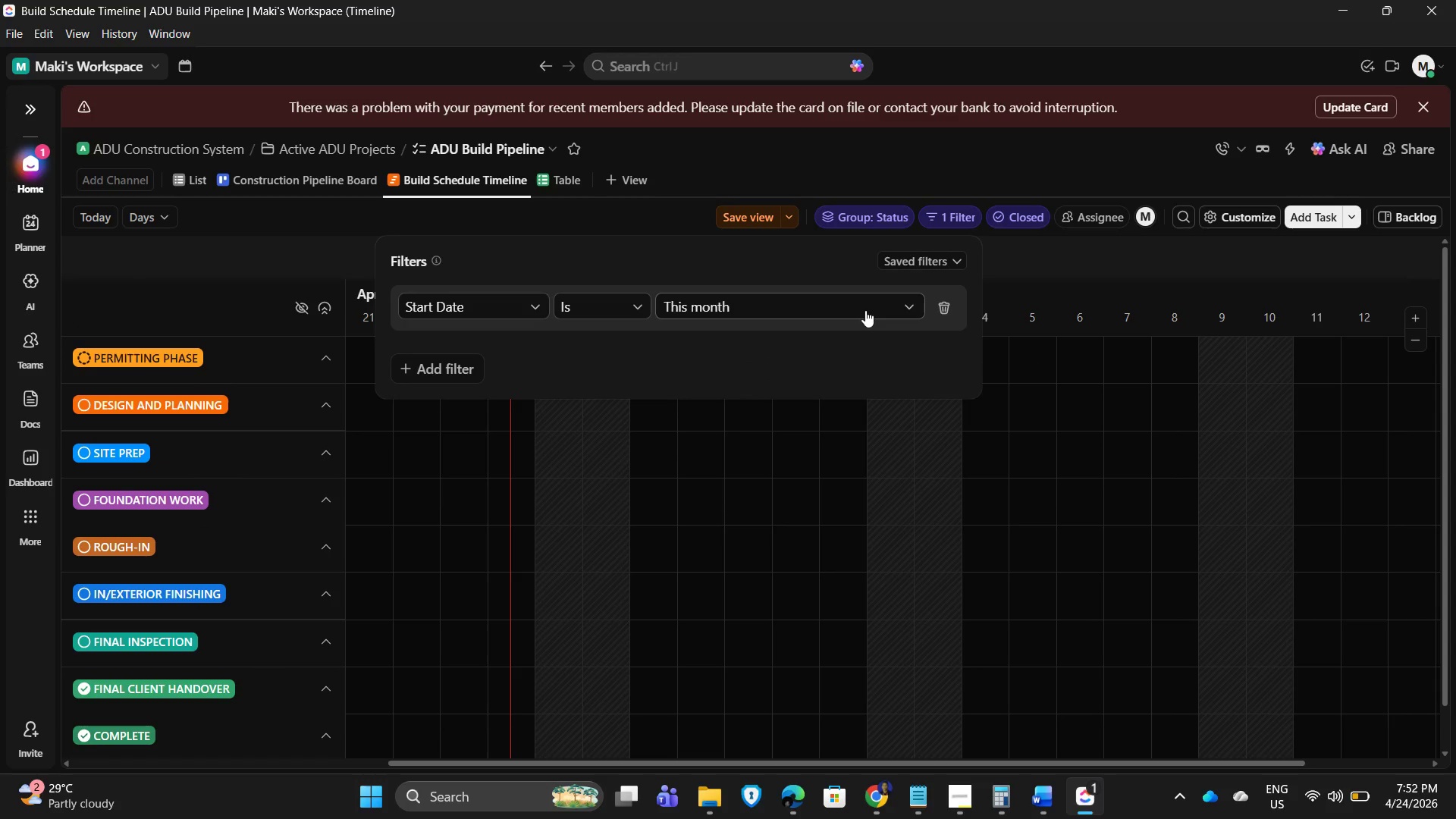 
left_click([894, 306])
 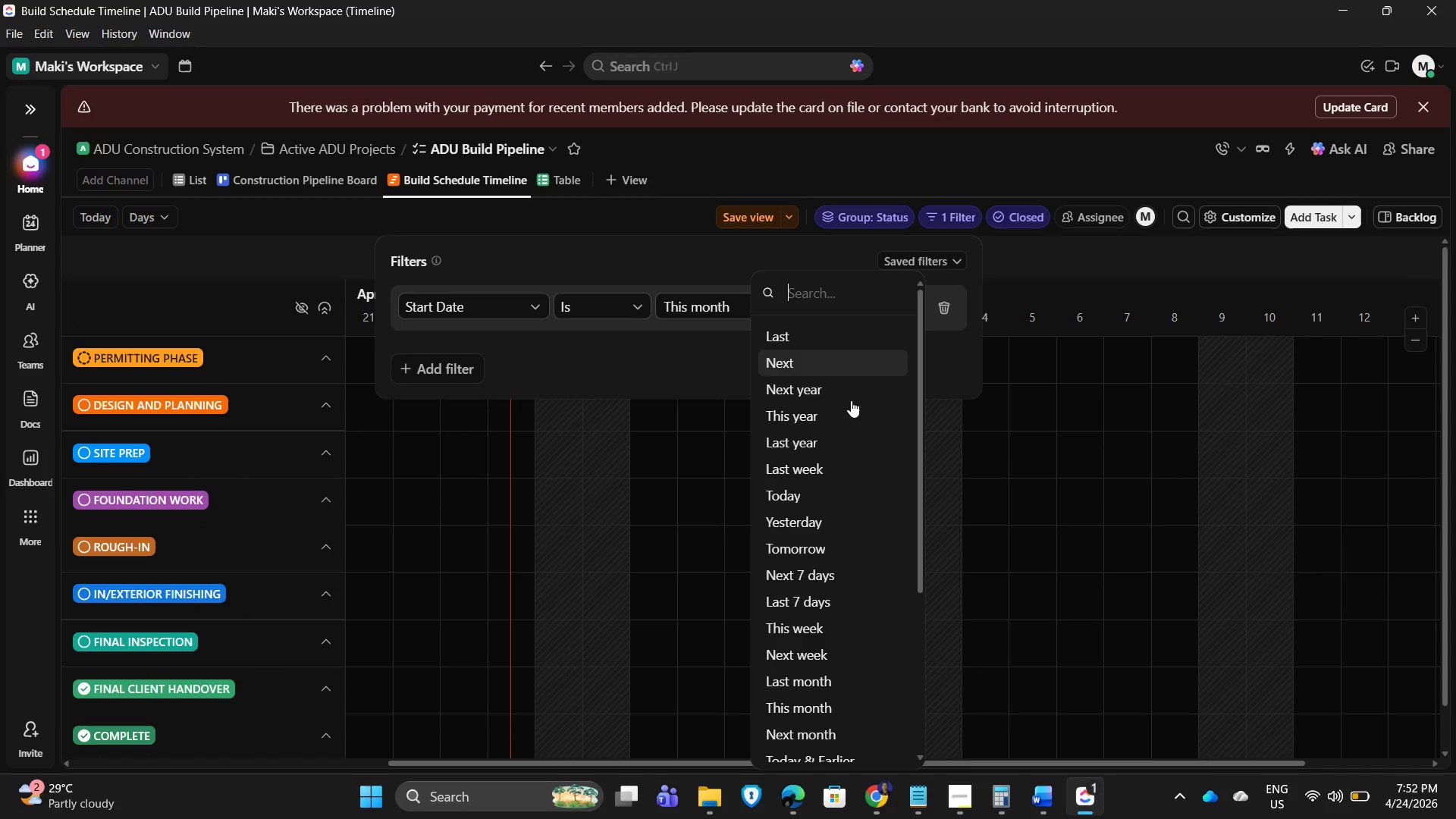 
scroll: coordinate [868, 677], scroll_direction: down, amount: 11.0
 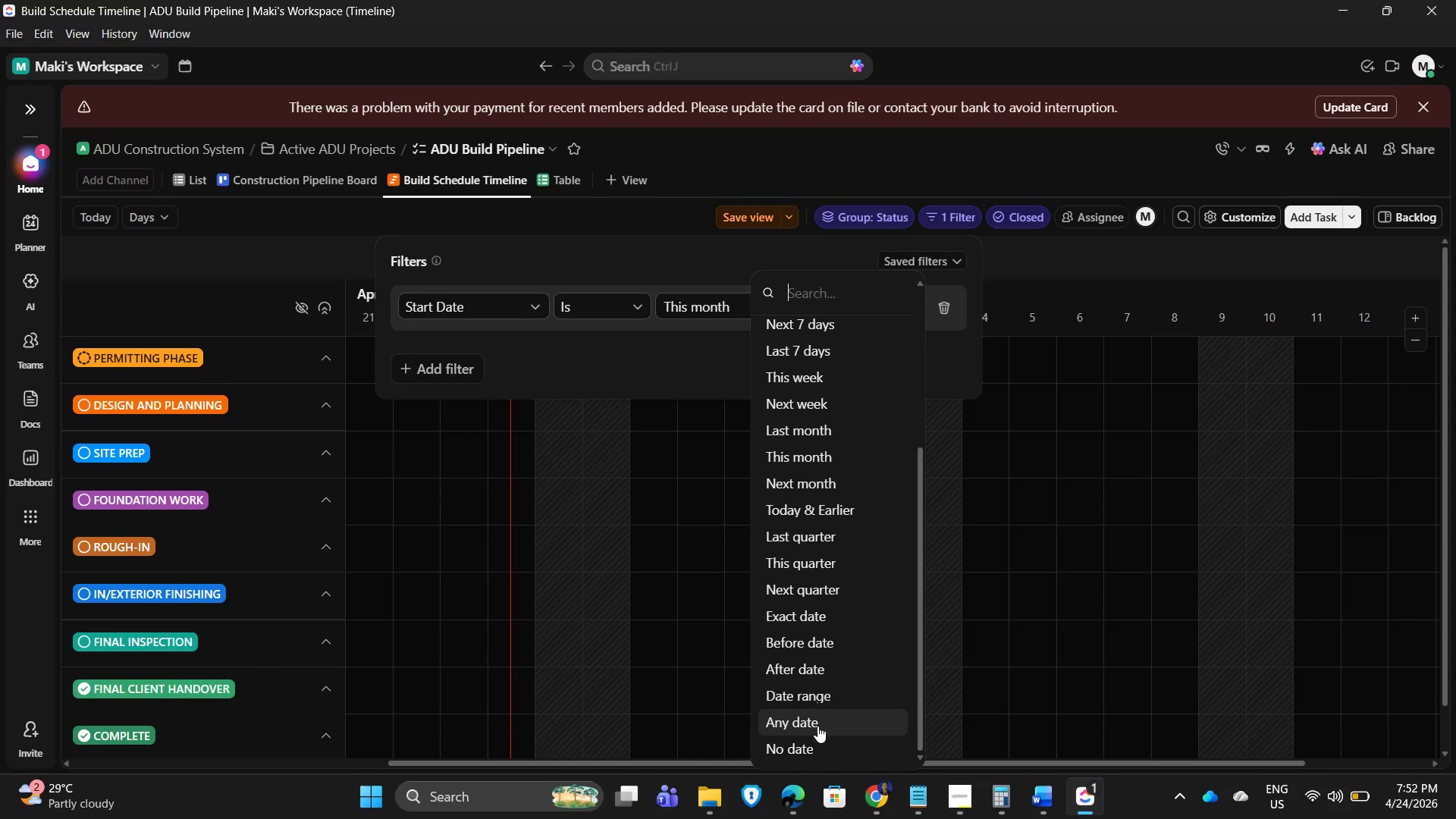 
left_click([819, 726])
 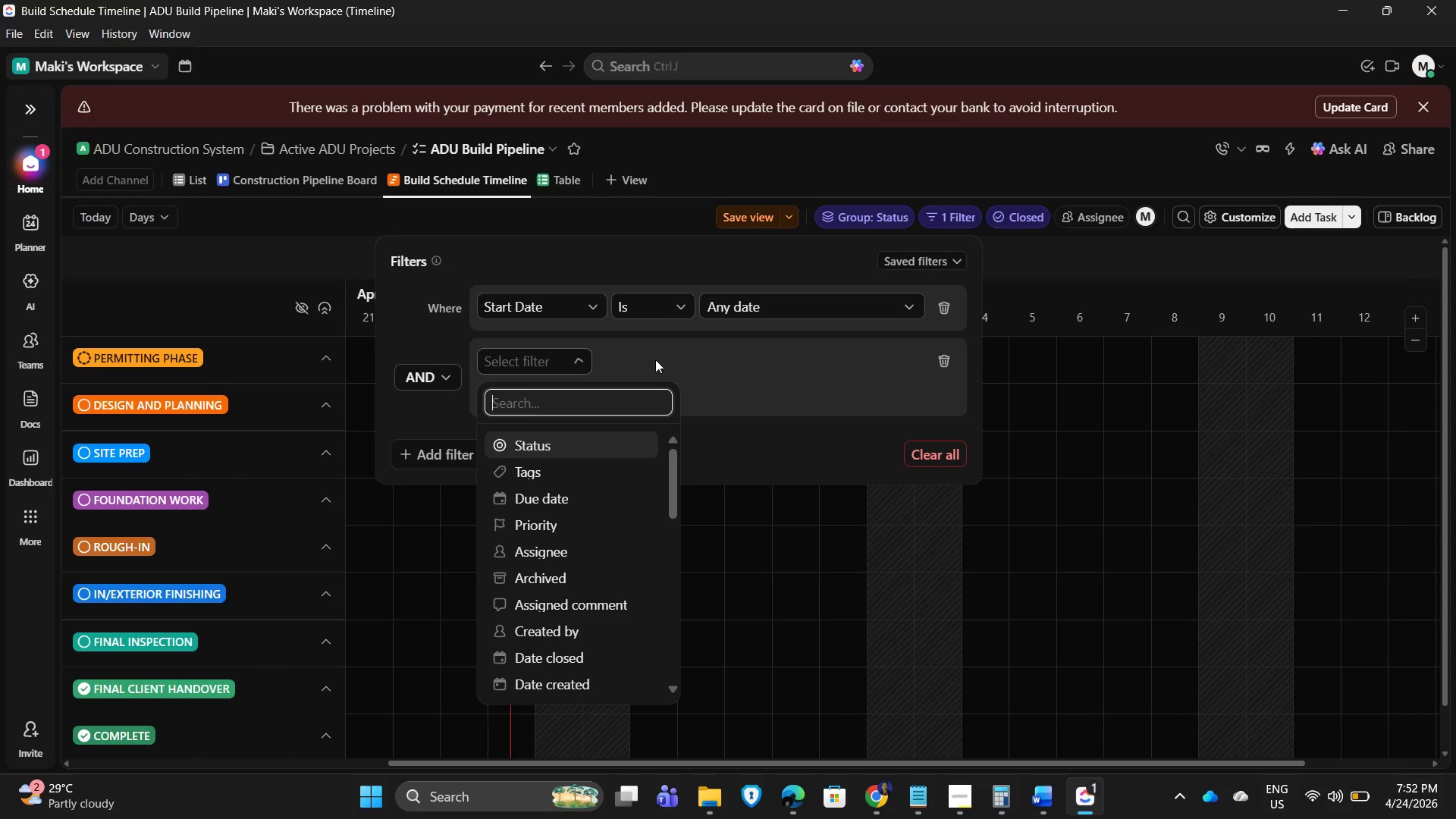 
left_click([549, 359])
 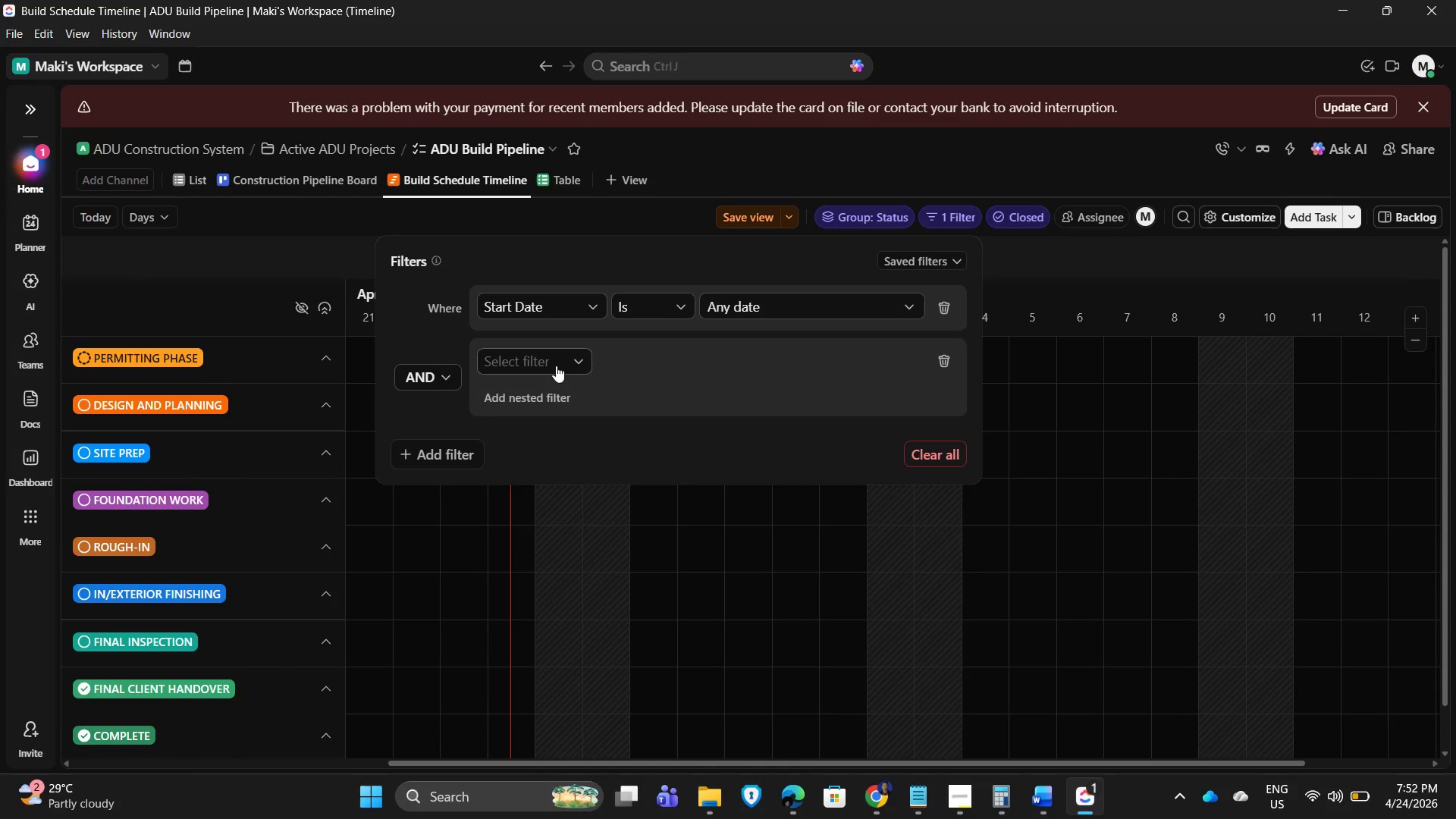 
left_click([555, 366])
 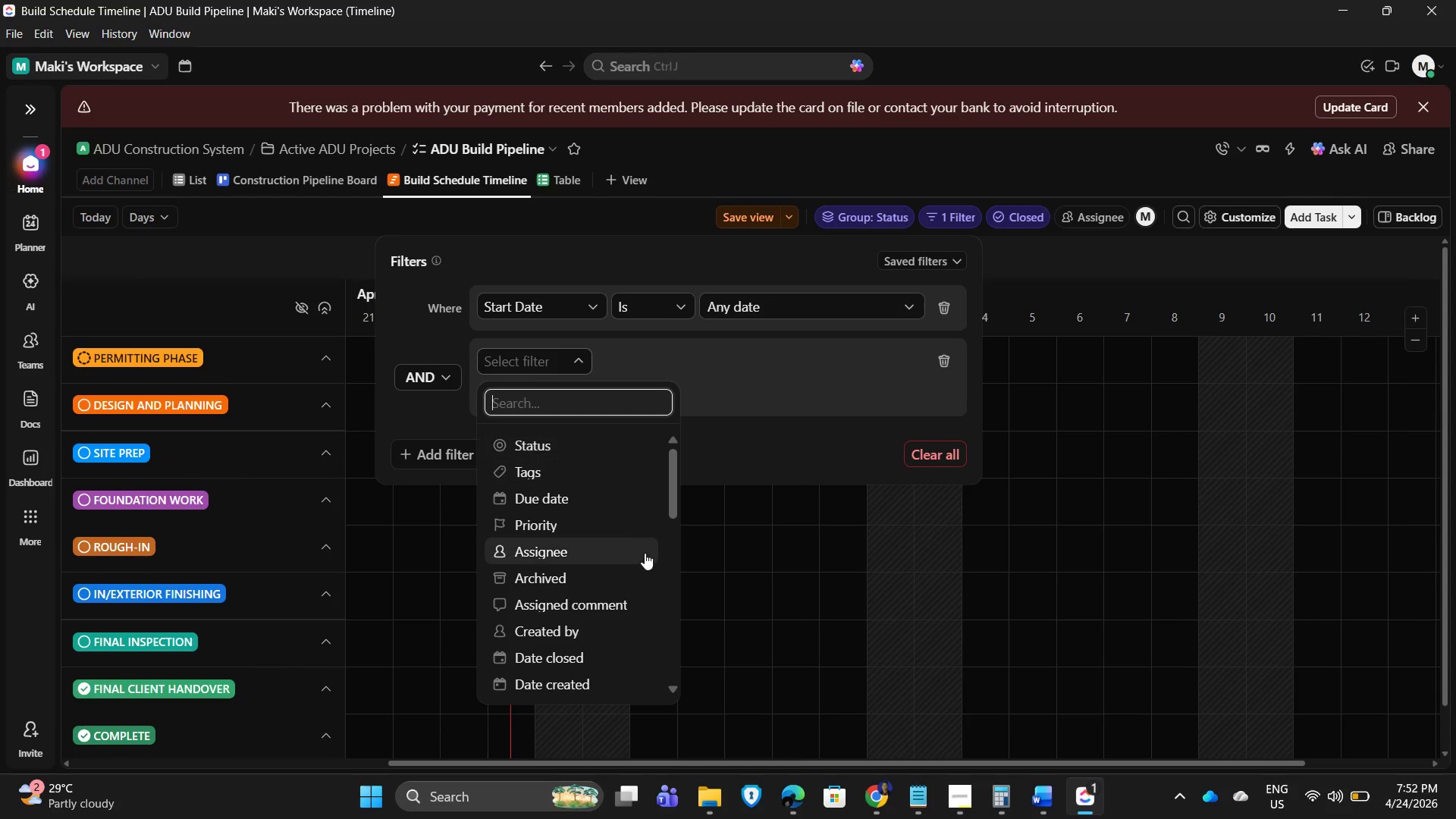 
scroll: coordinate [585, 660], scroll_direction: down, amount: 11.0
 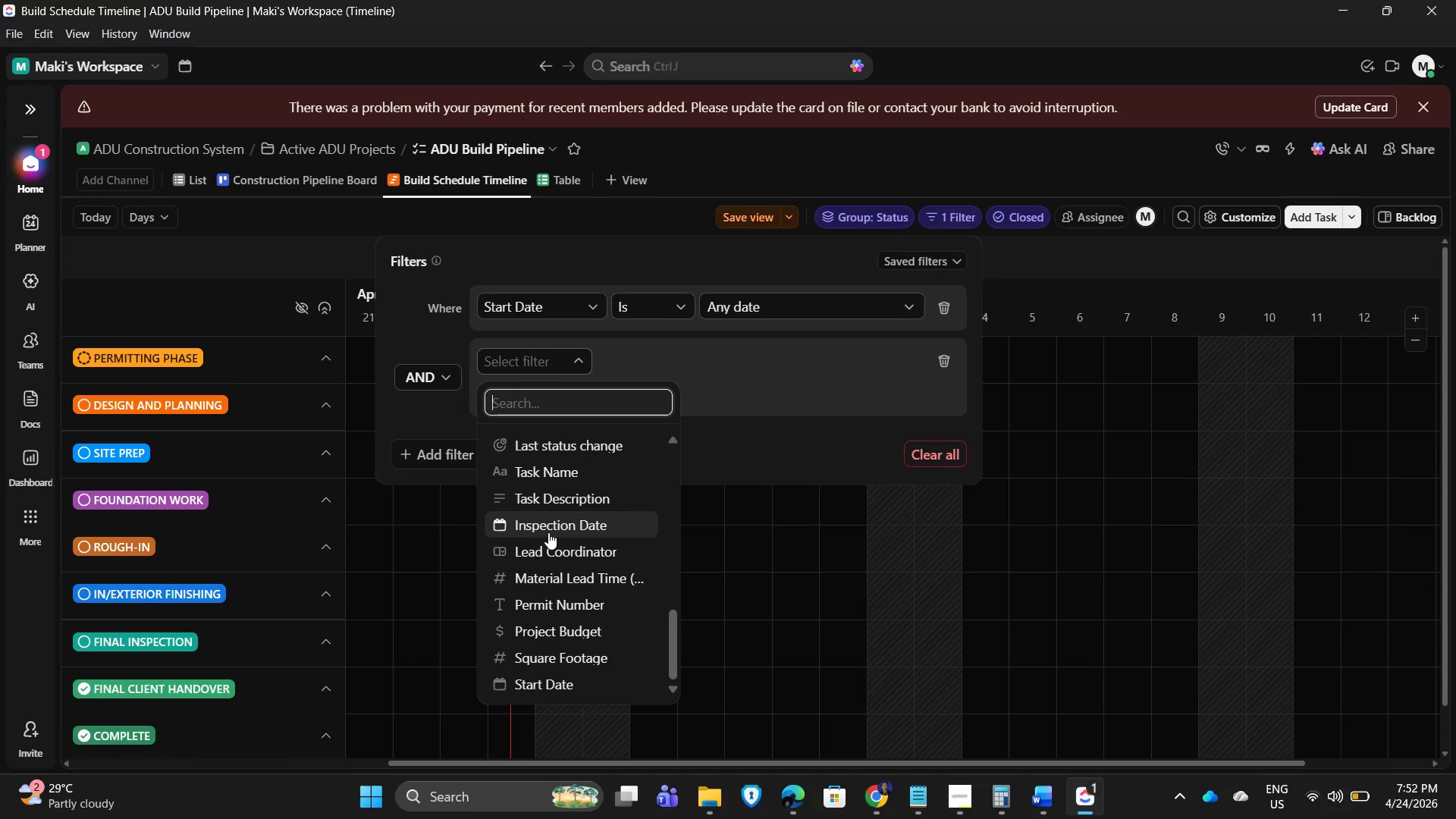 
wait(13.11)
 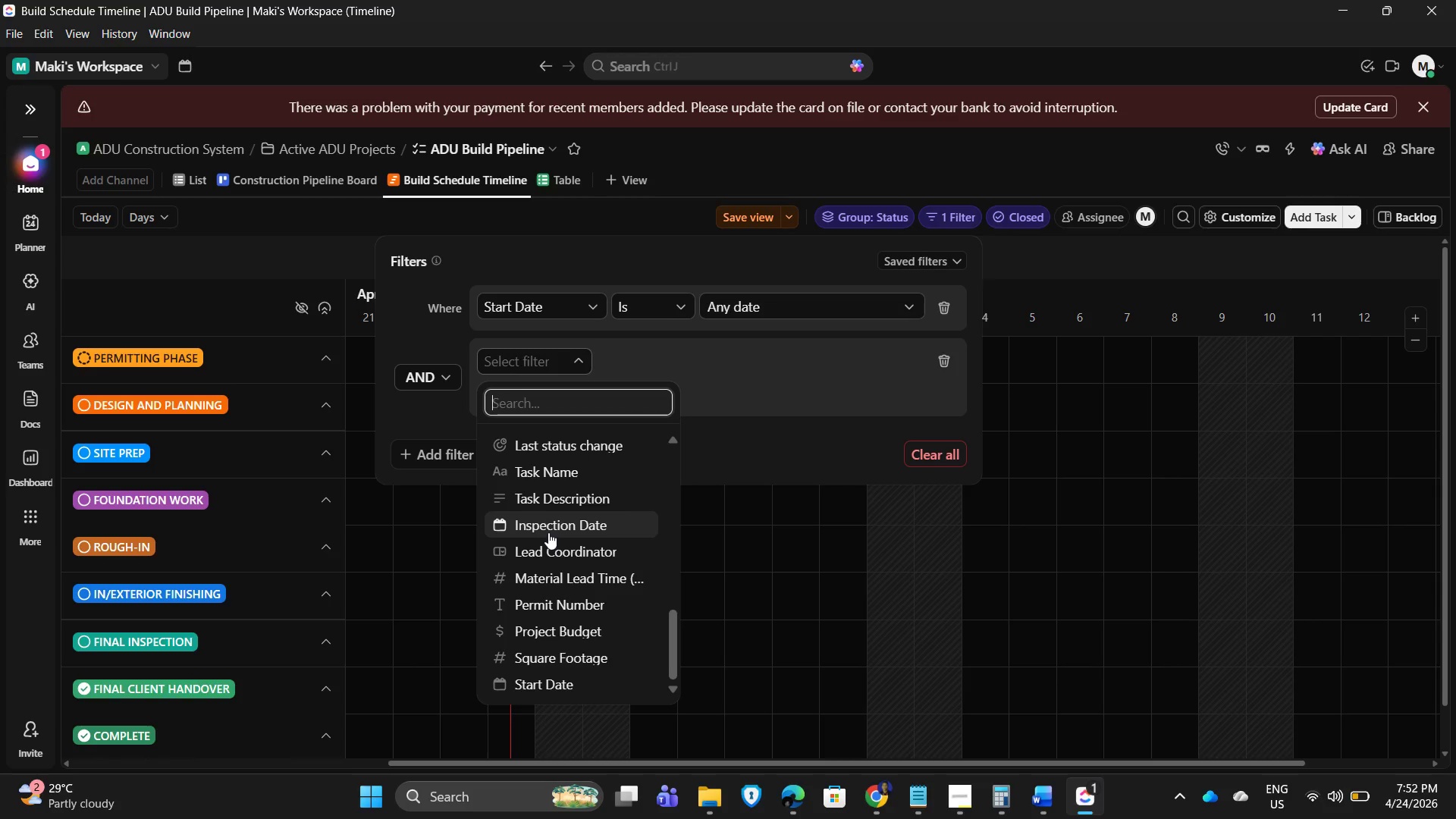 
double_click([193, 178])
 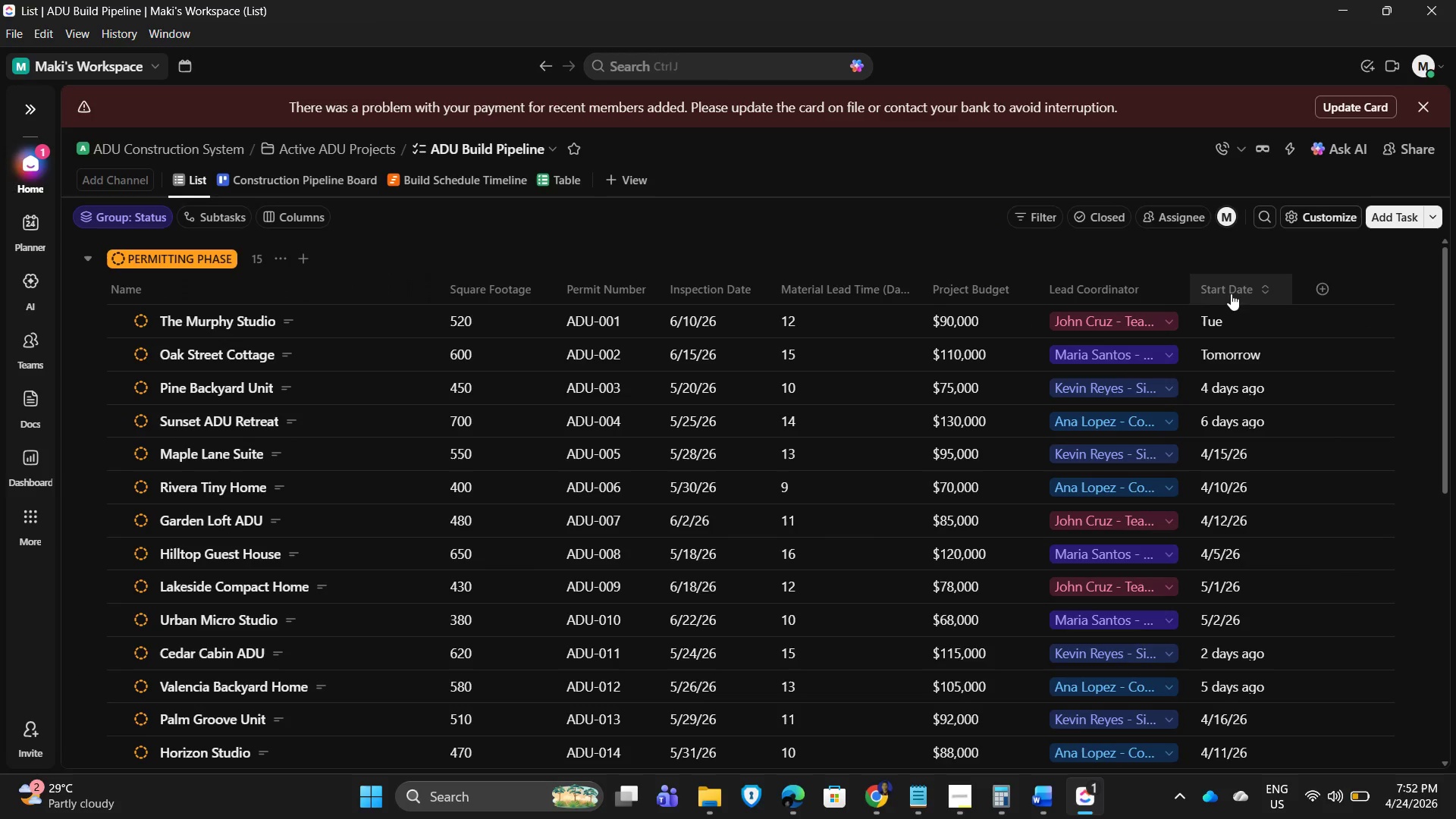 
scroll: coordinate [918, 360], scroll_direction: up, amount: 4.0
 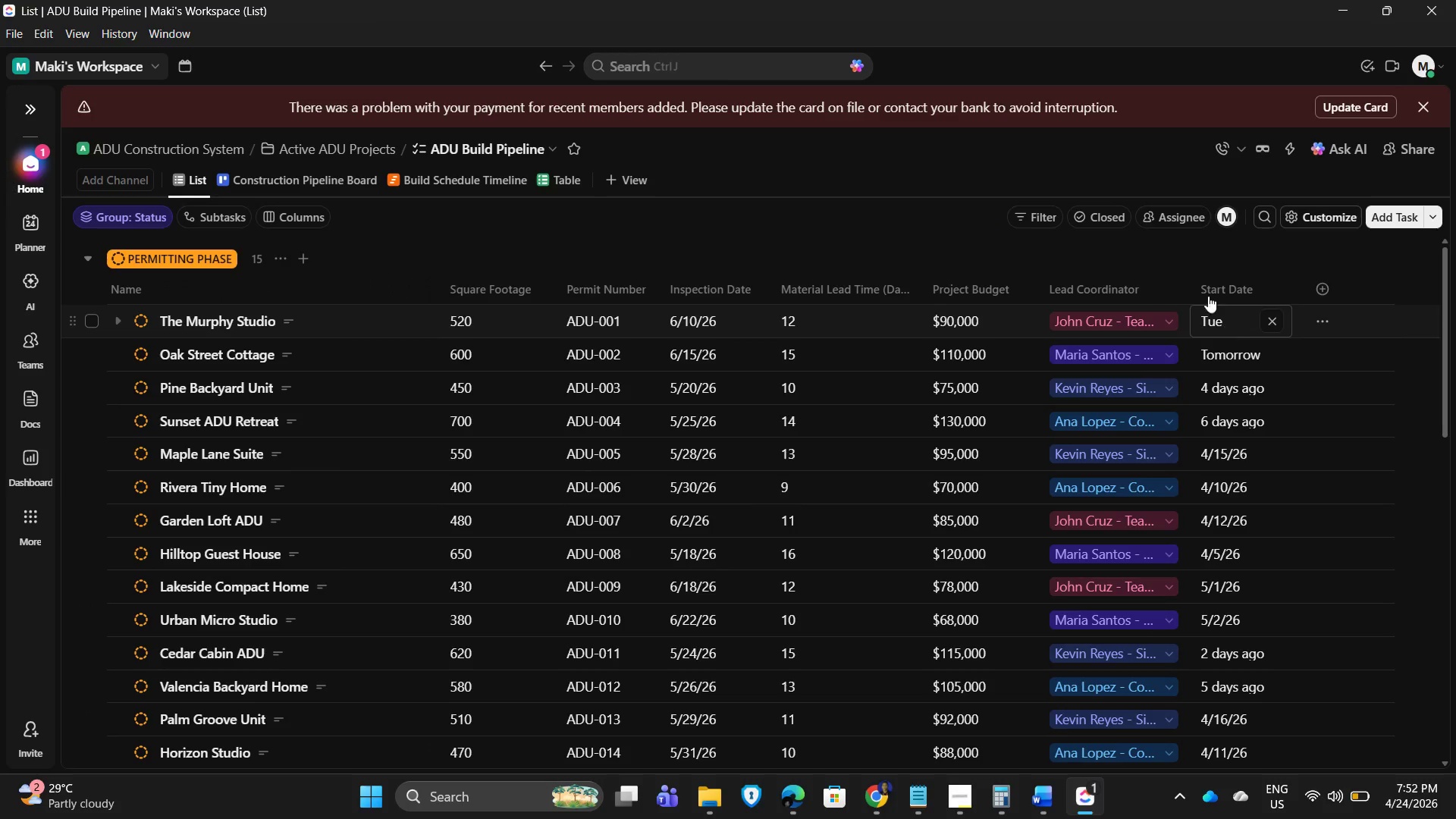 
mouse_move([1207, 270])
 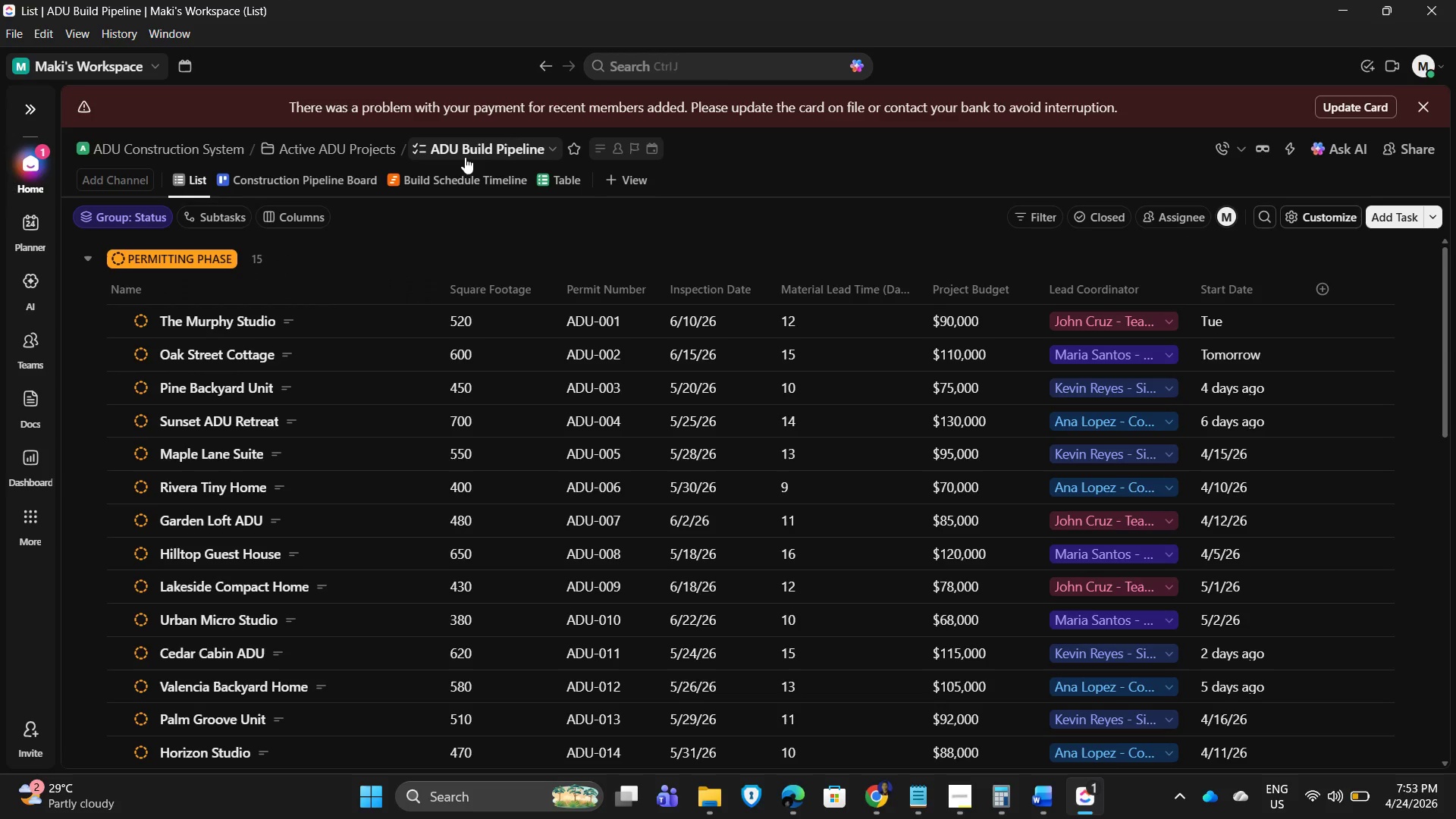 
left_click_drag(start_coordinate=[452, 178], to_coordinate=[450, 174])
 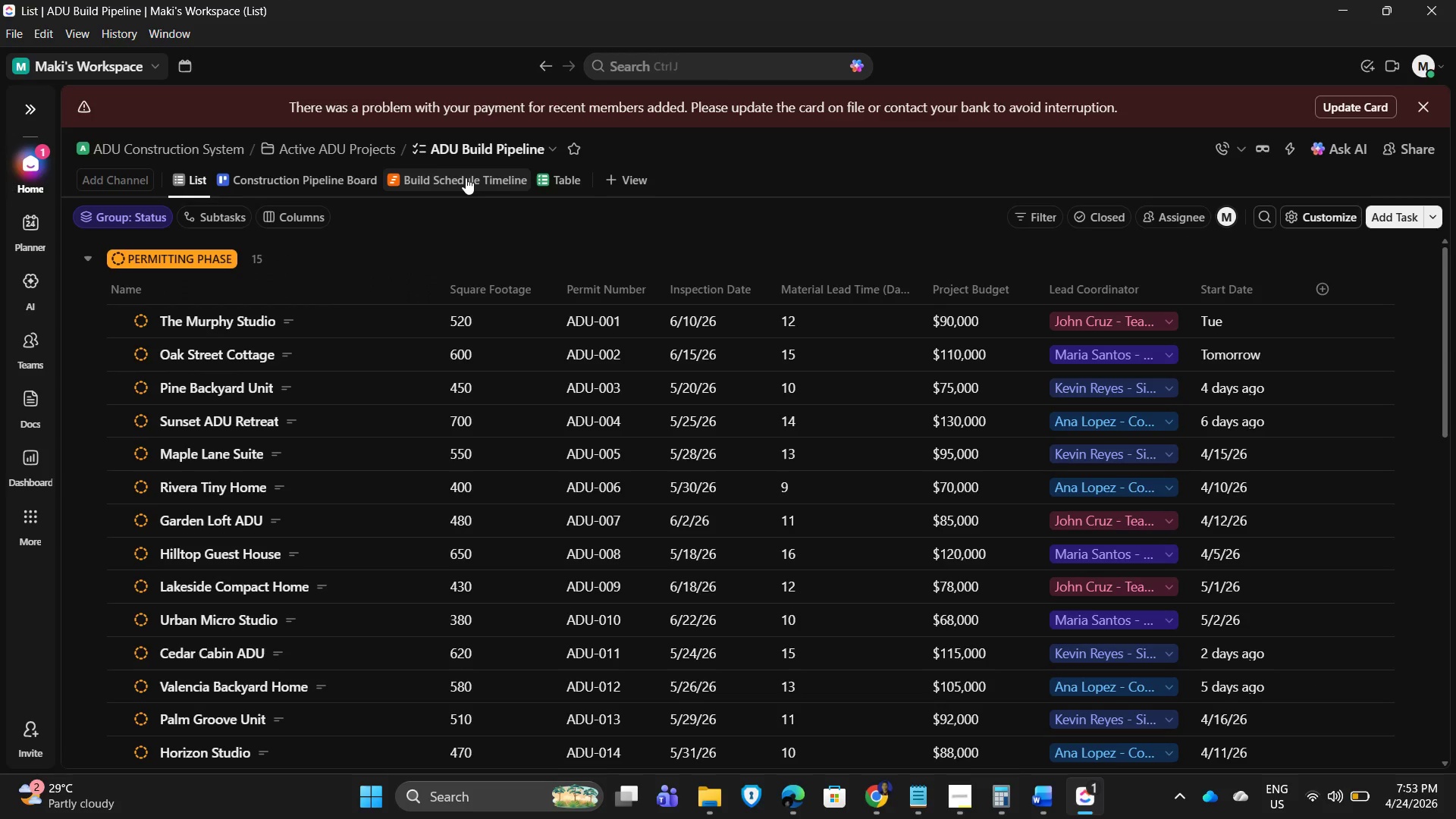 
left_click([462, 177])
 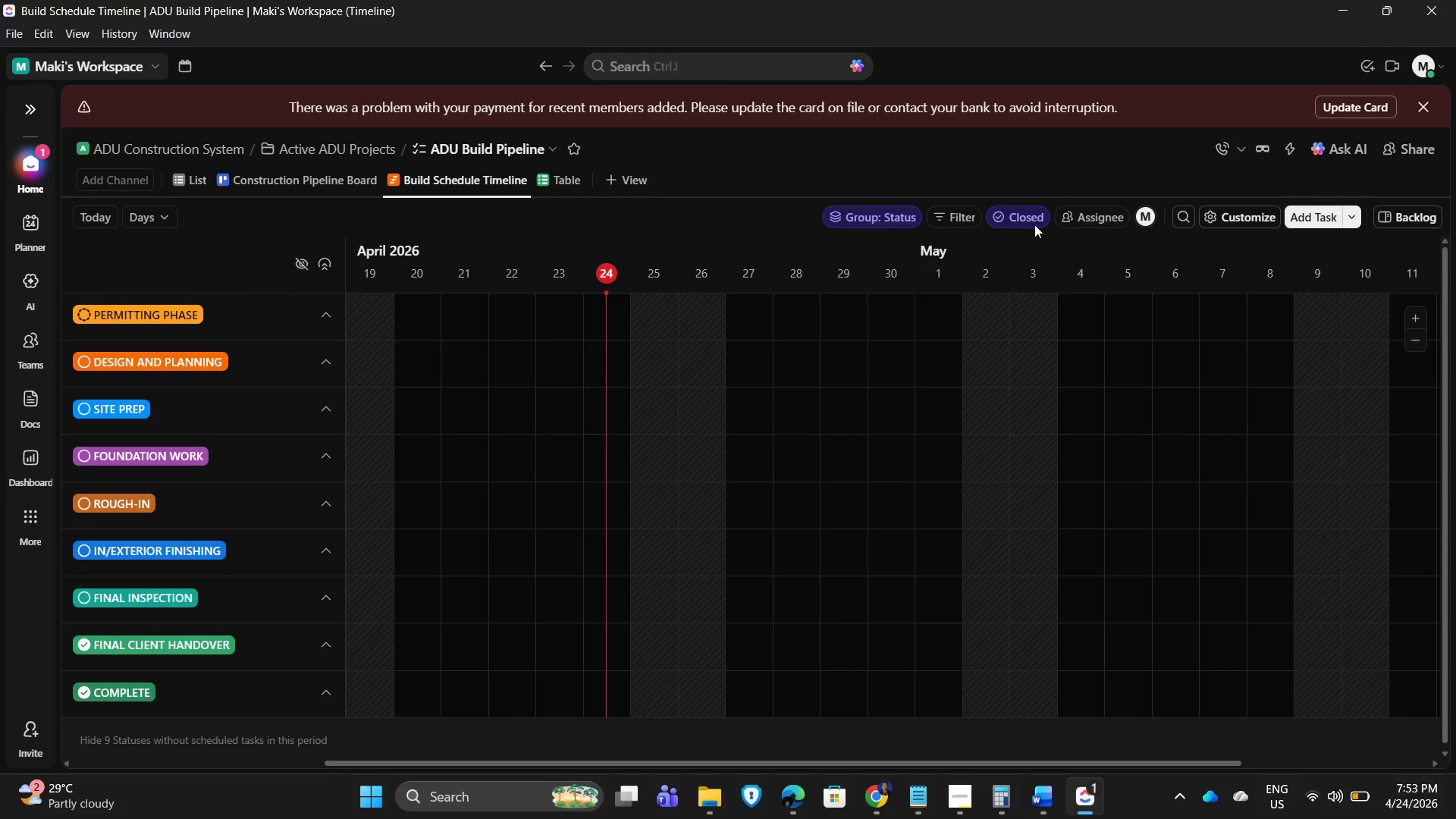 
left_click([956, 216])
 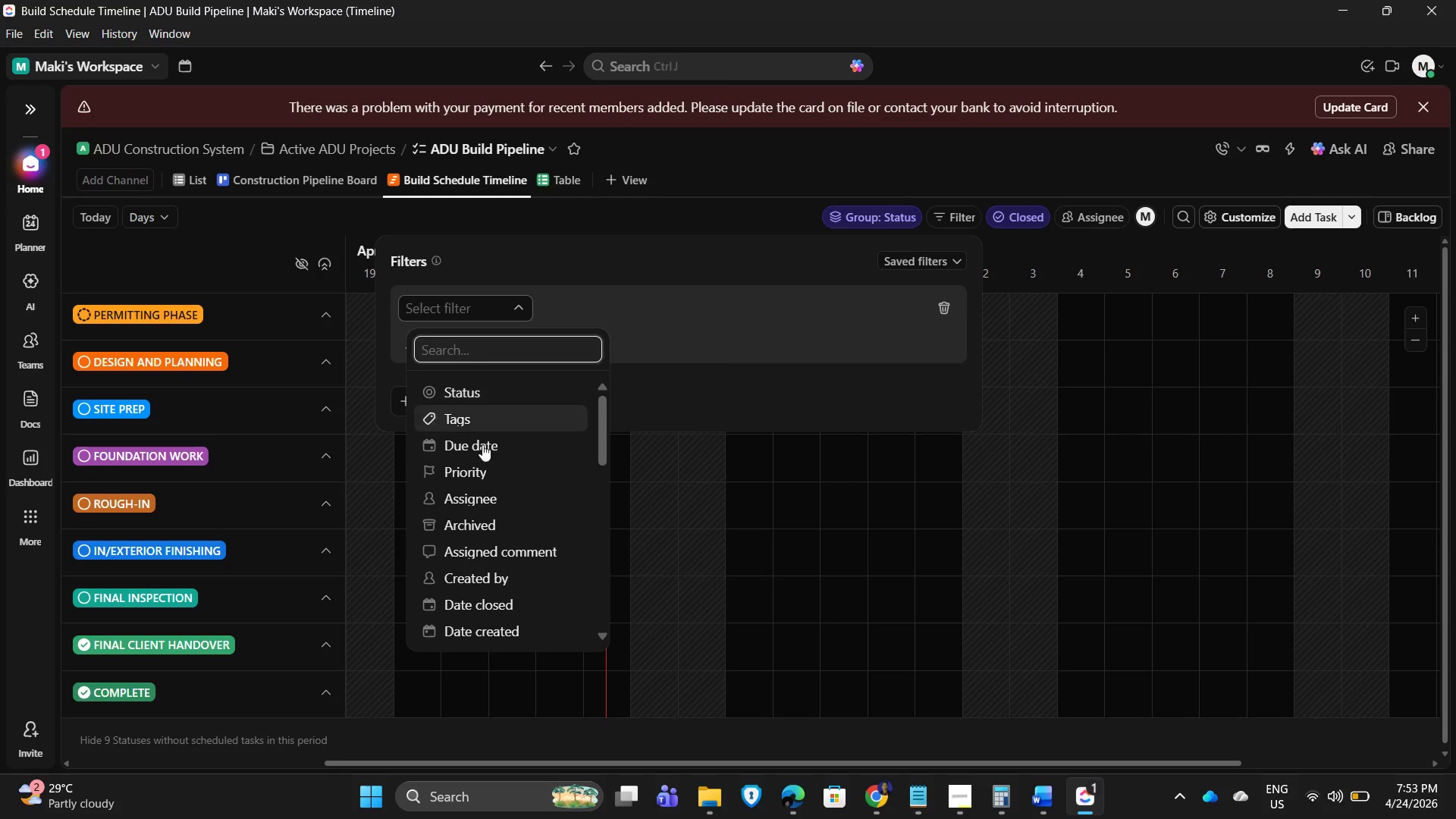 
scroll: coordinate [519, 571], scroll_direction: down, amount: 5.0
 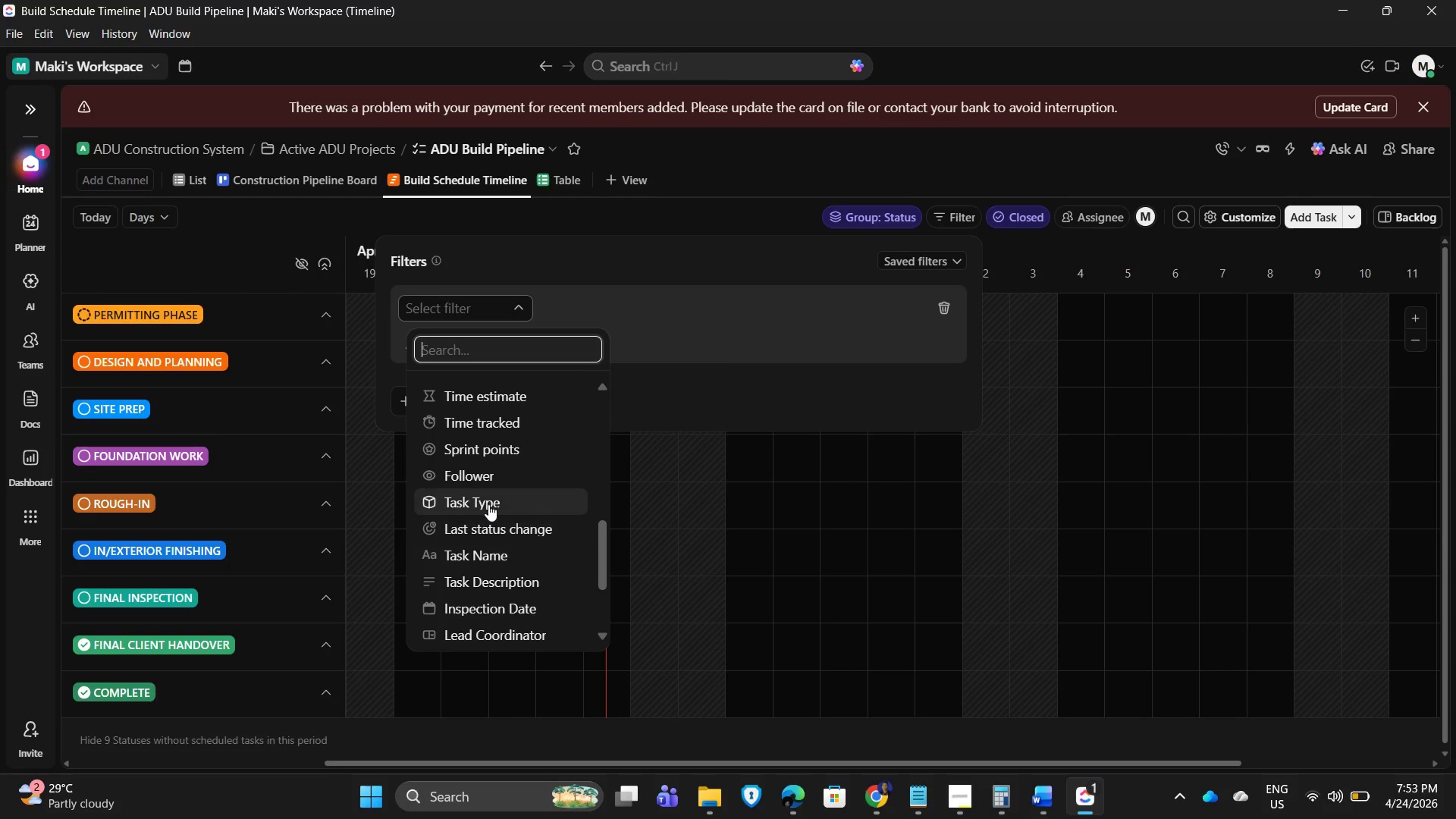 
scroll: coordinate [488, 474], scroll_direction: up, amount: 7.0
 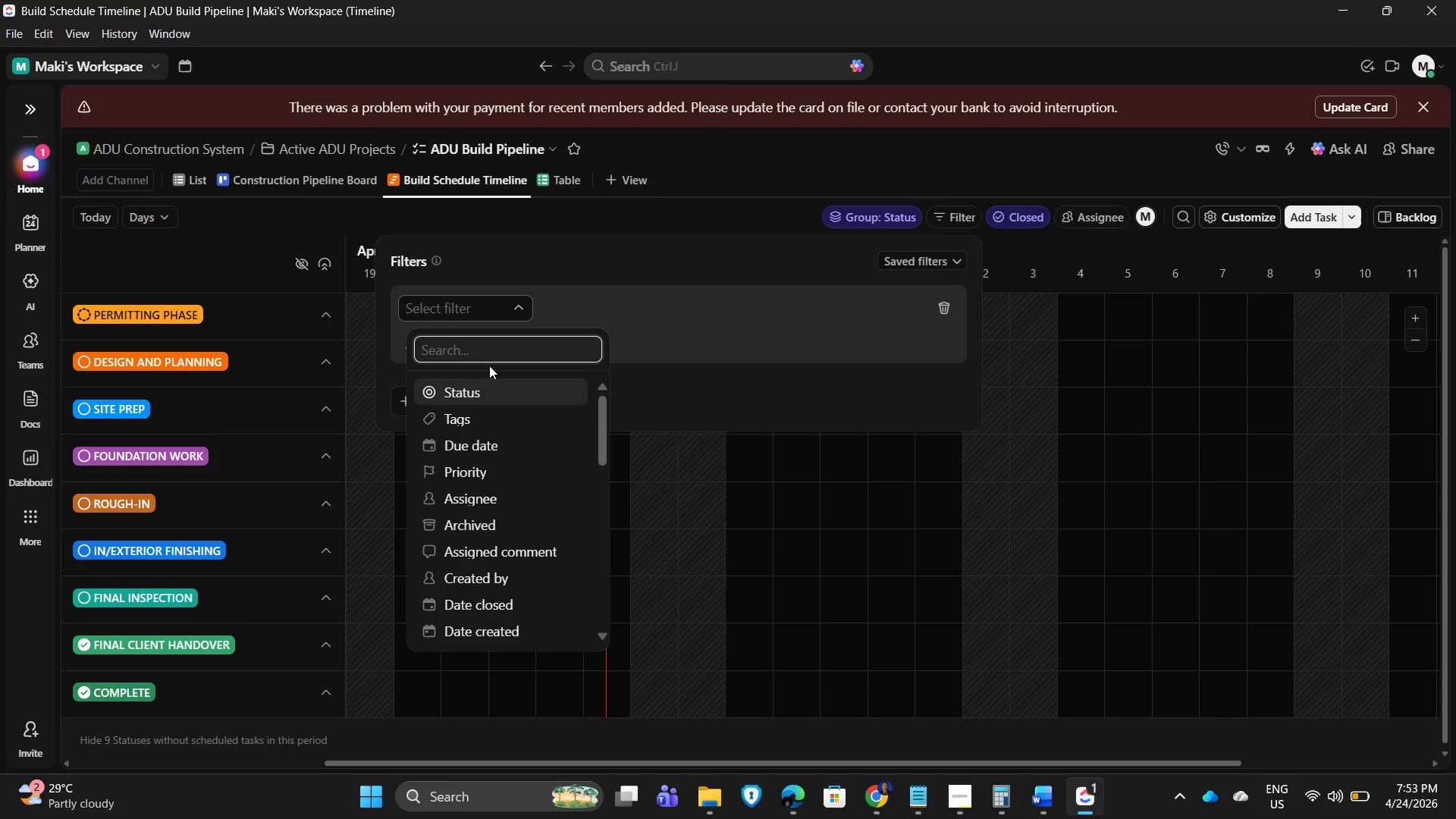 
type(date)
 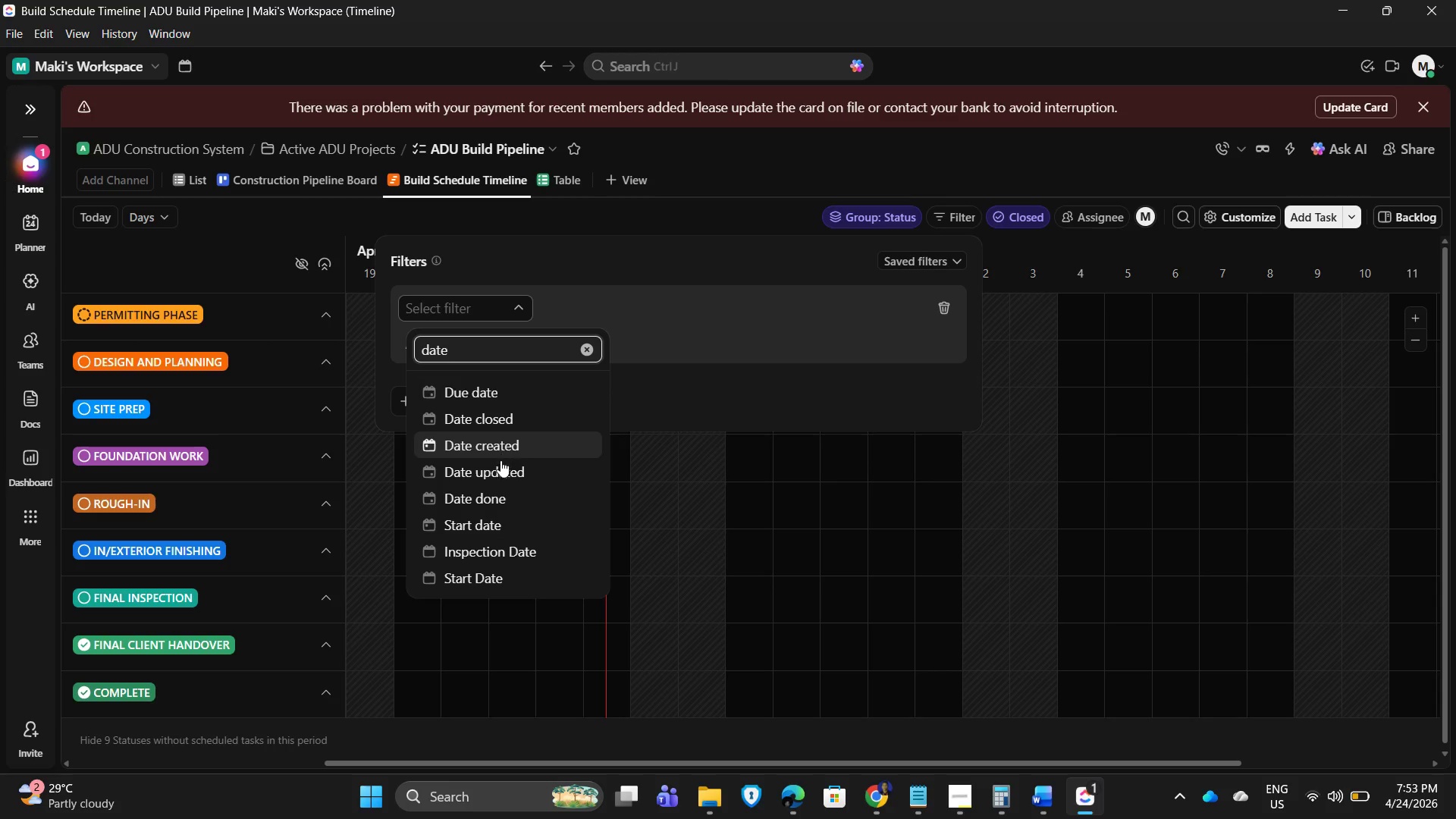 
left_click([485, 520])
 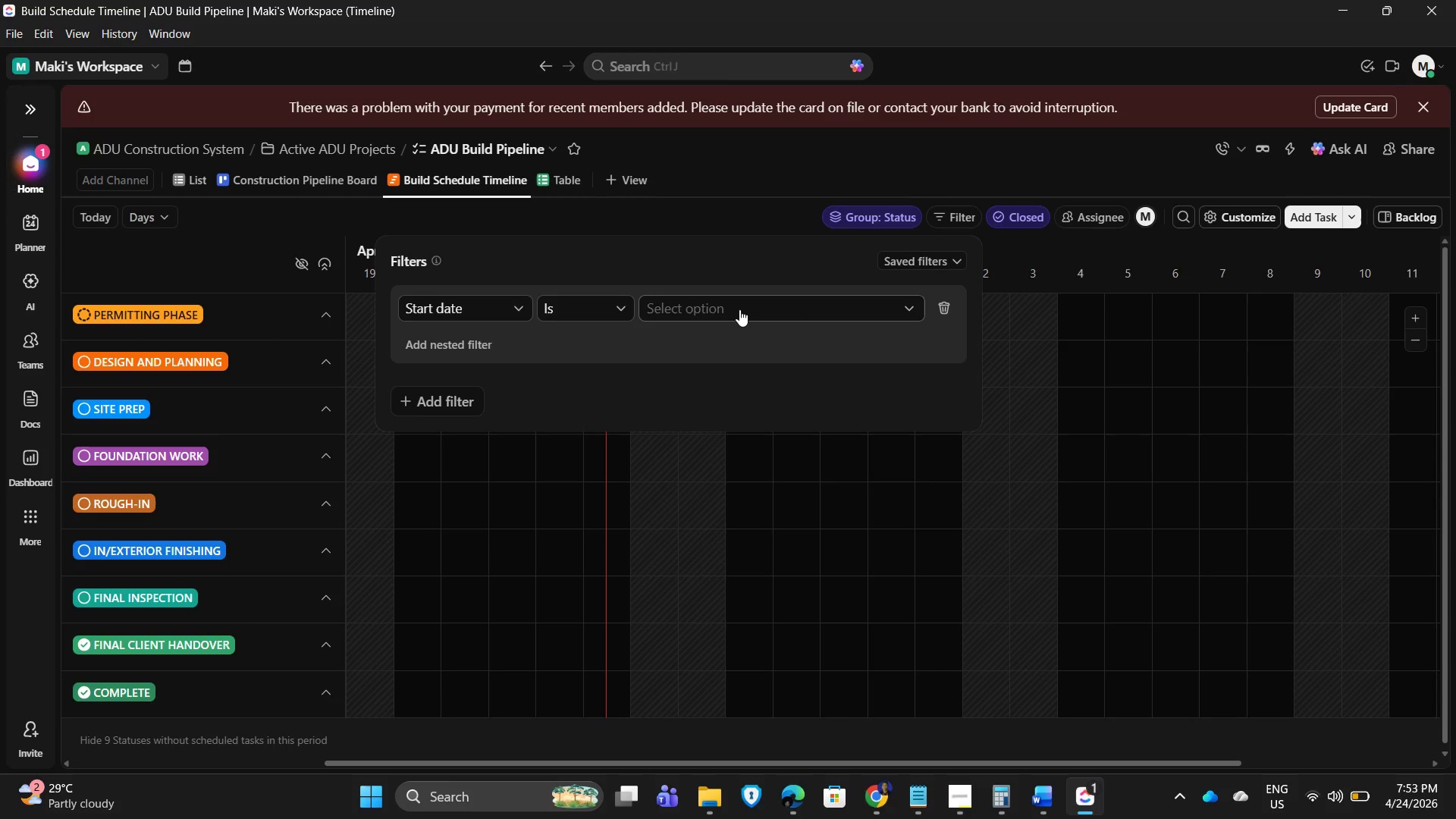 
left_click([792, 306])
 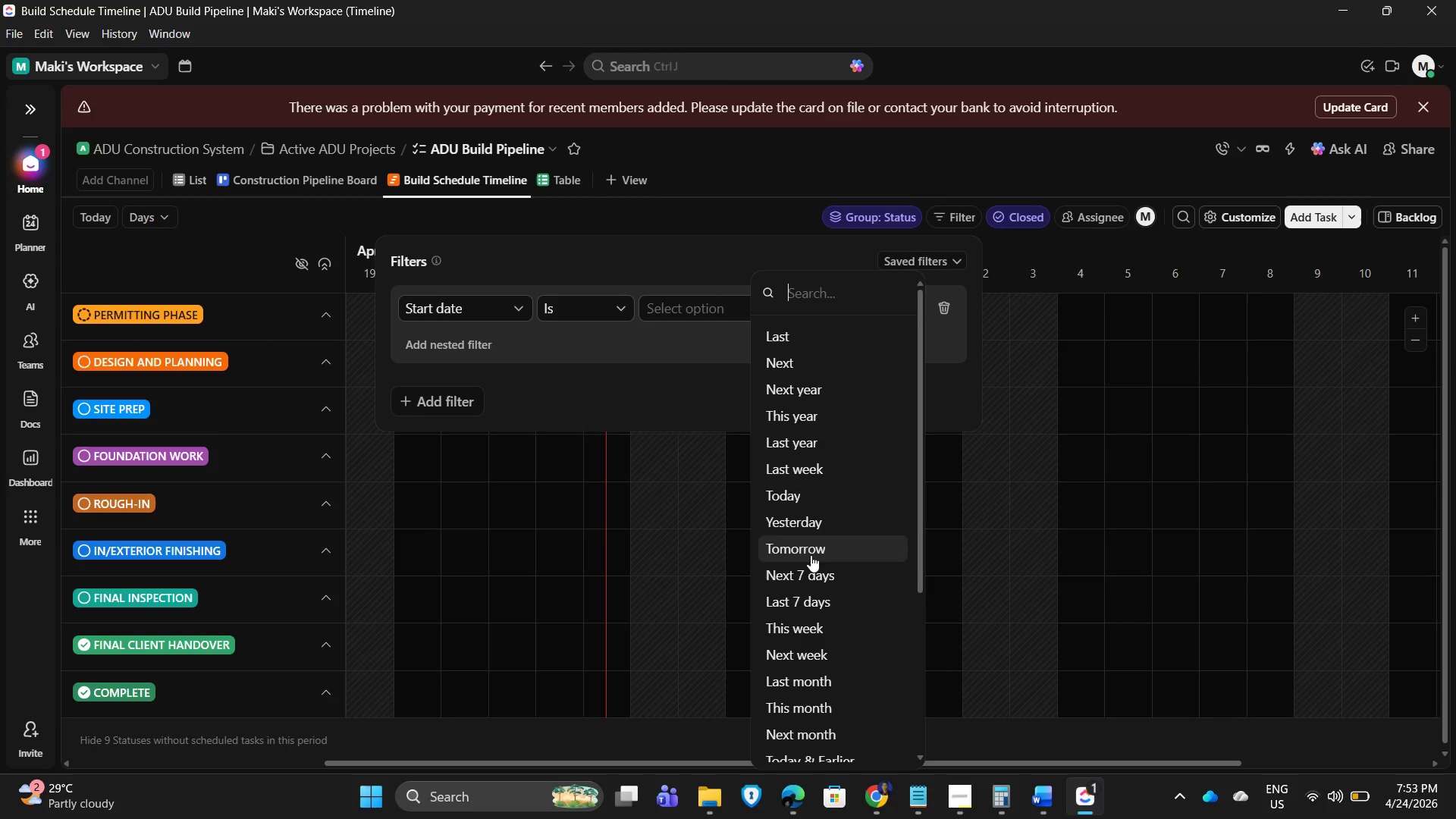 
scroll: coordinate [832, 676], scroll_direction: down, amount: 11.0
 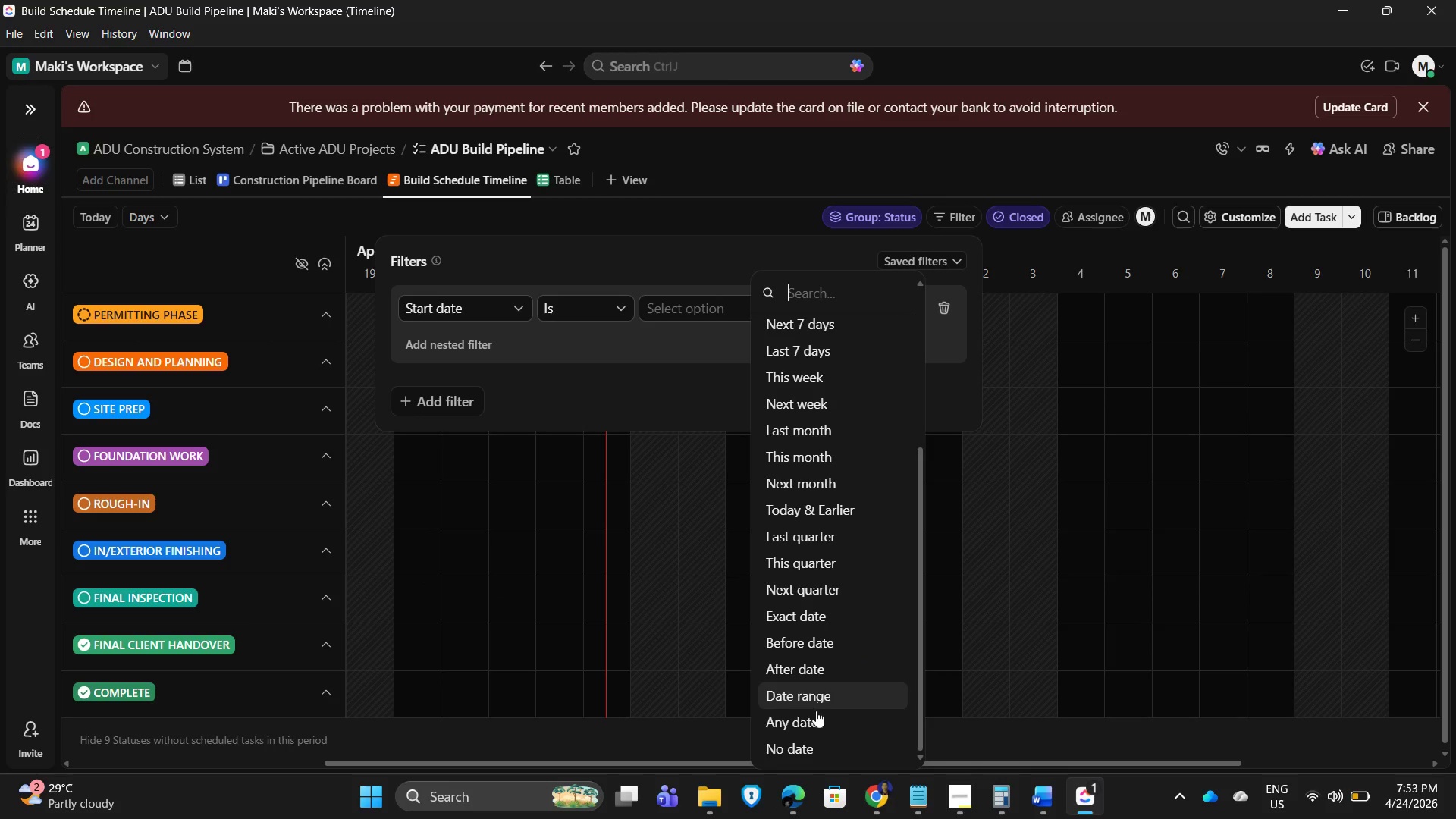 
left_click([811, 719])
 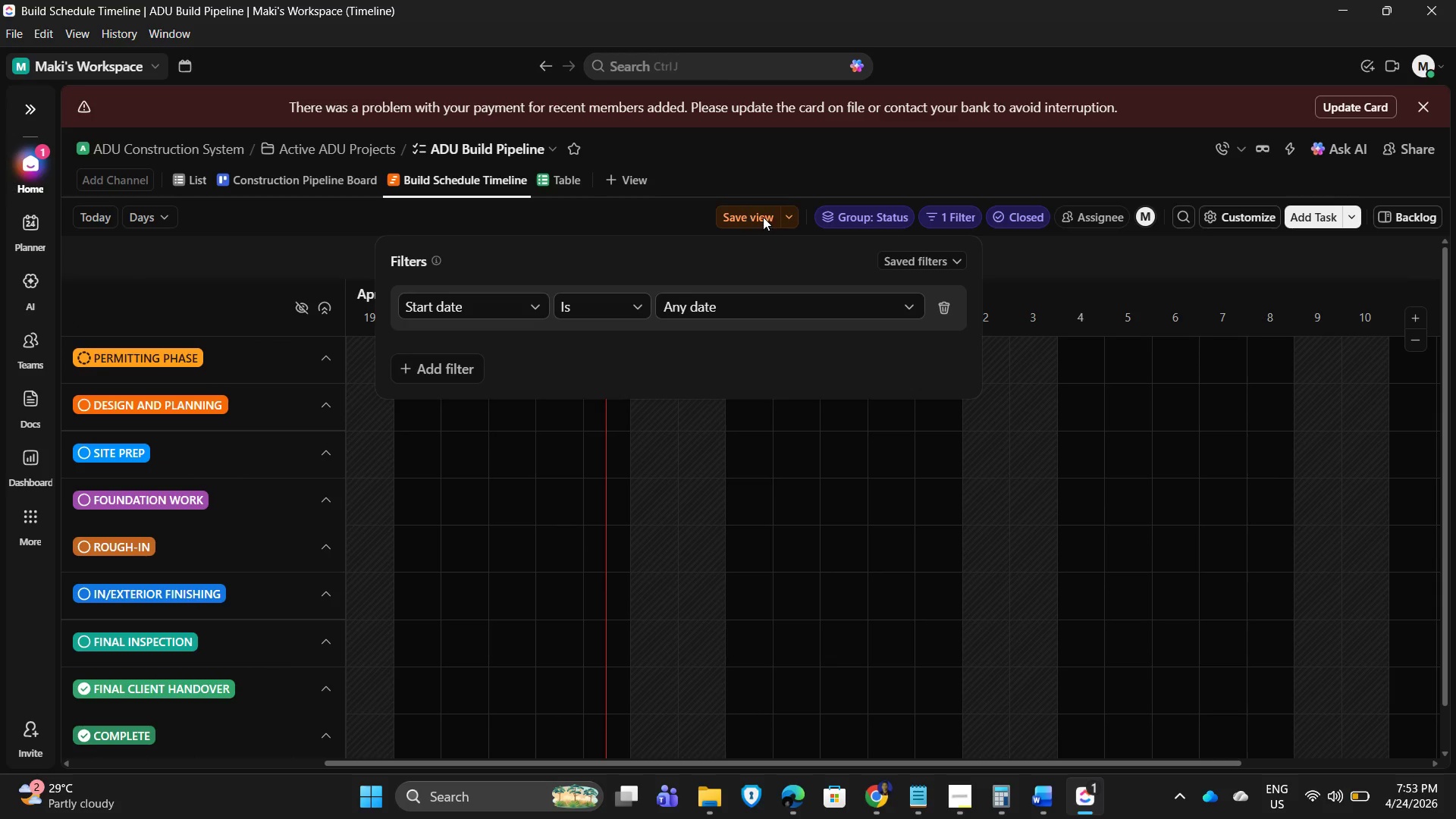 
left_click([756, 218])
 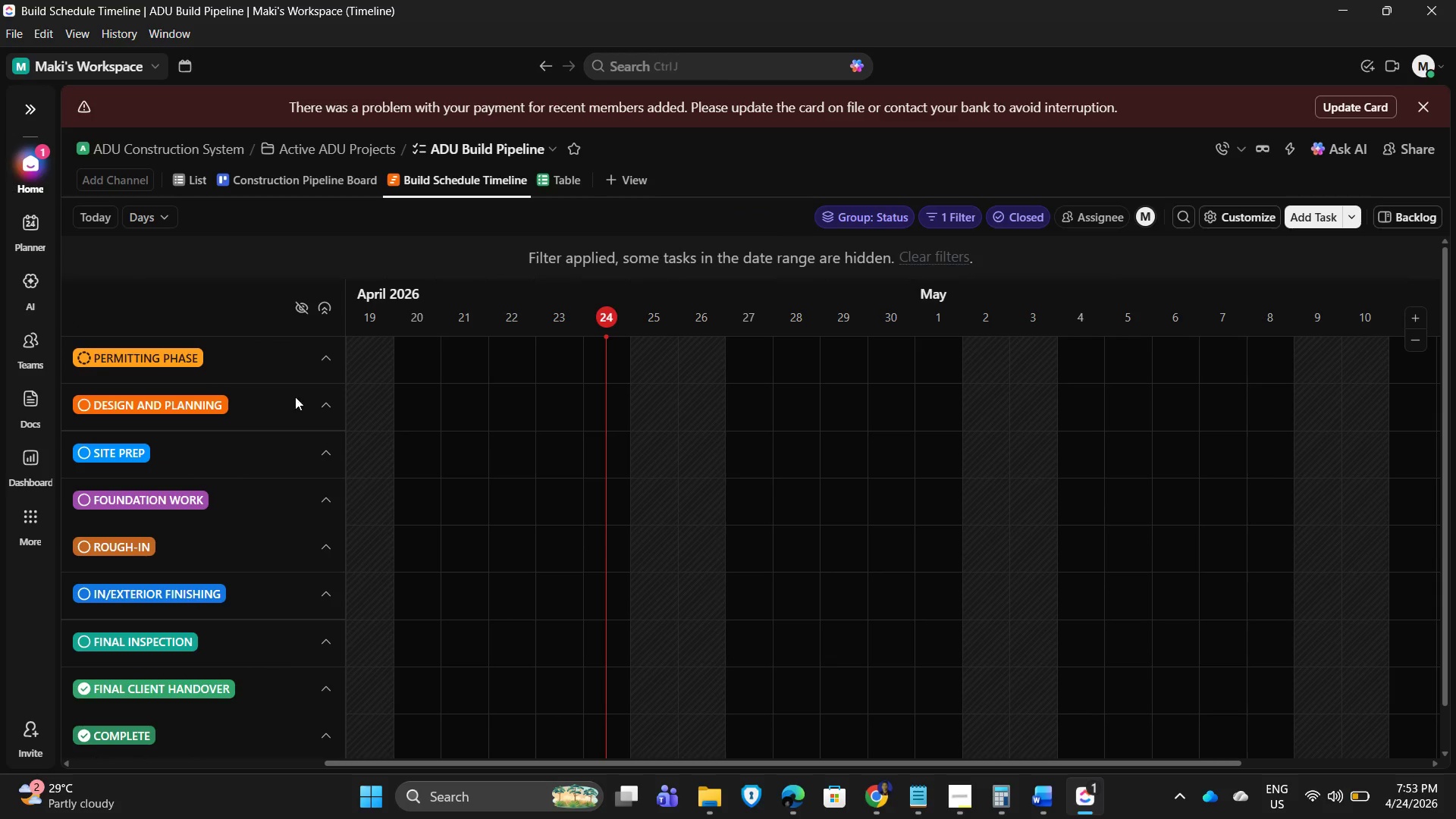 
scroll: coordinate [739, 614], scroll_direction: down, amount: 4.0
 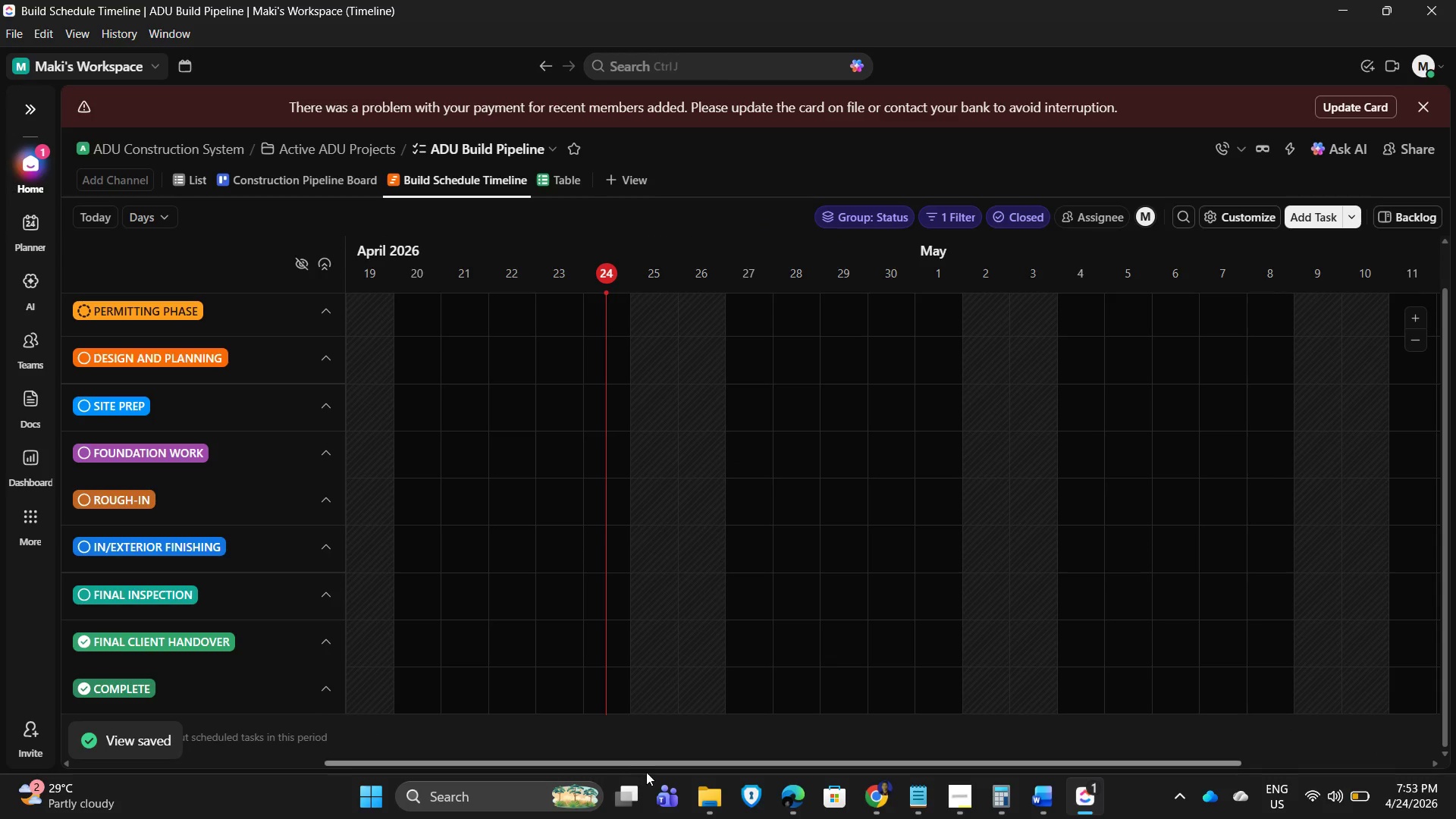 
scroll: coordinate [644, 766], scroll_direction: up, amount: 2.0
 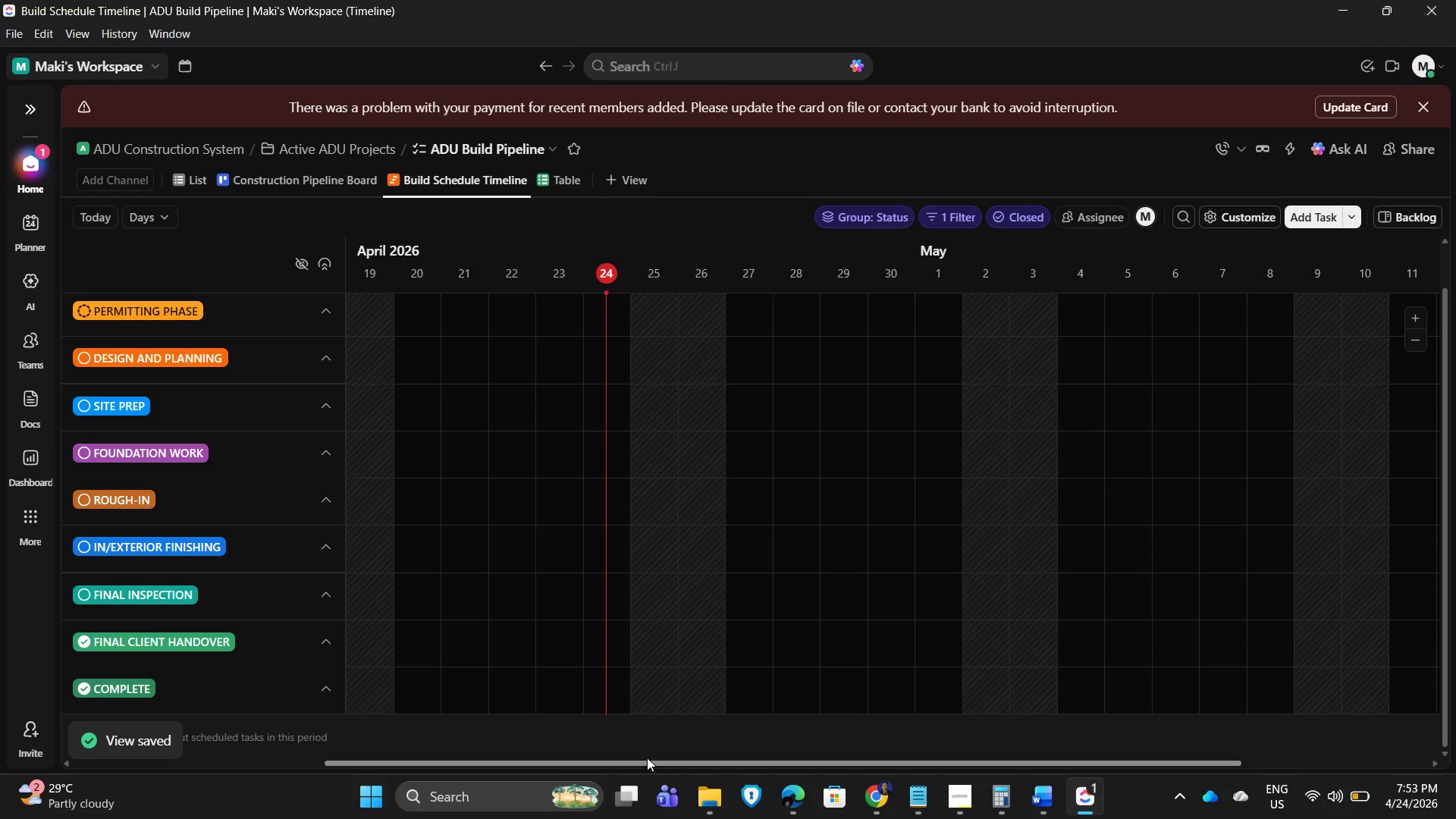 
left_click_drag(start_coordinate=[647, 758], to_coordinate=[682, 772])
 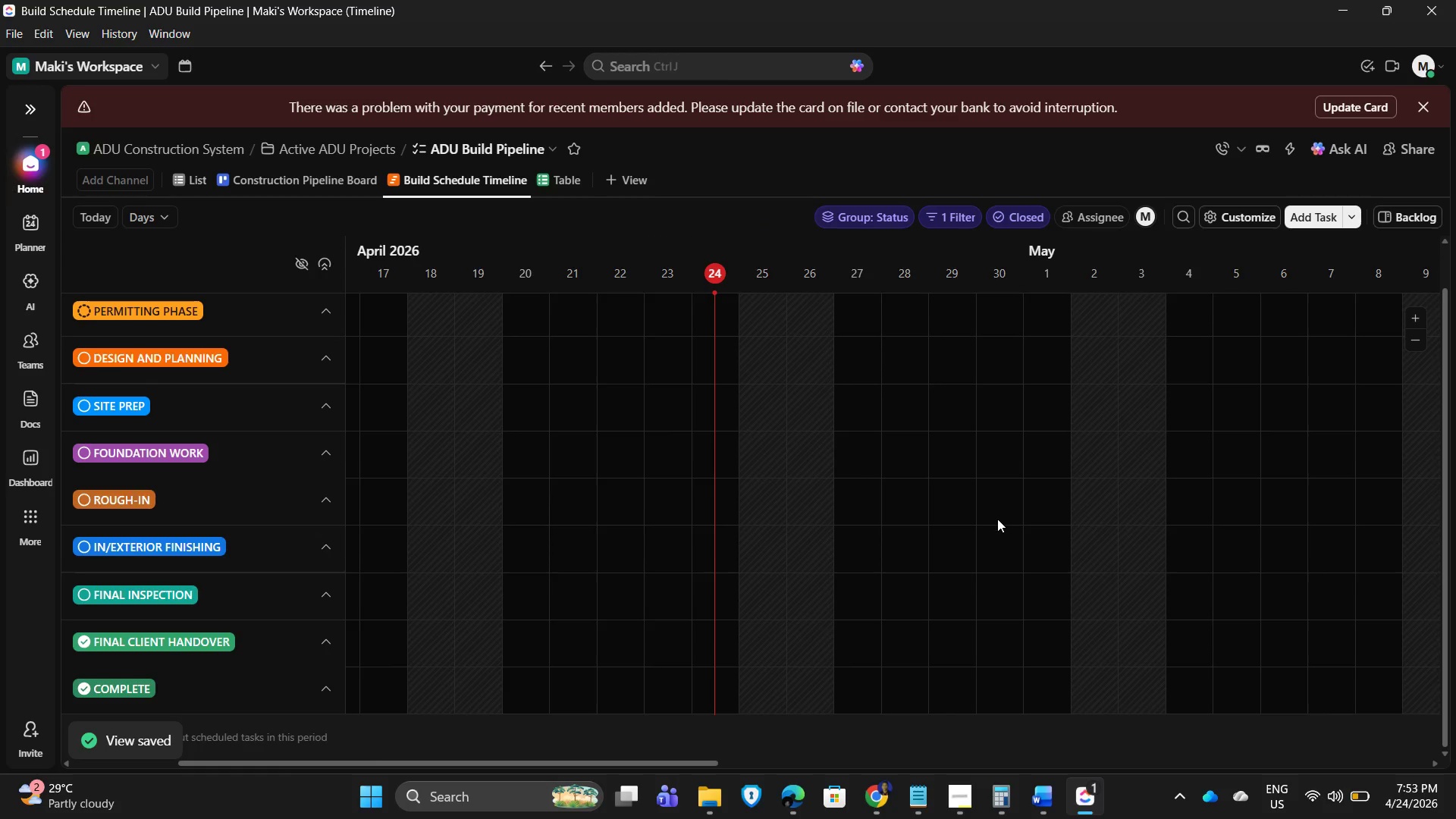 
scroll: coordinate [866, 414], scroll_direction: up, amount: 7.0
 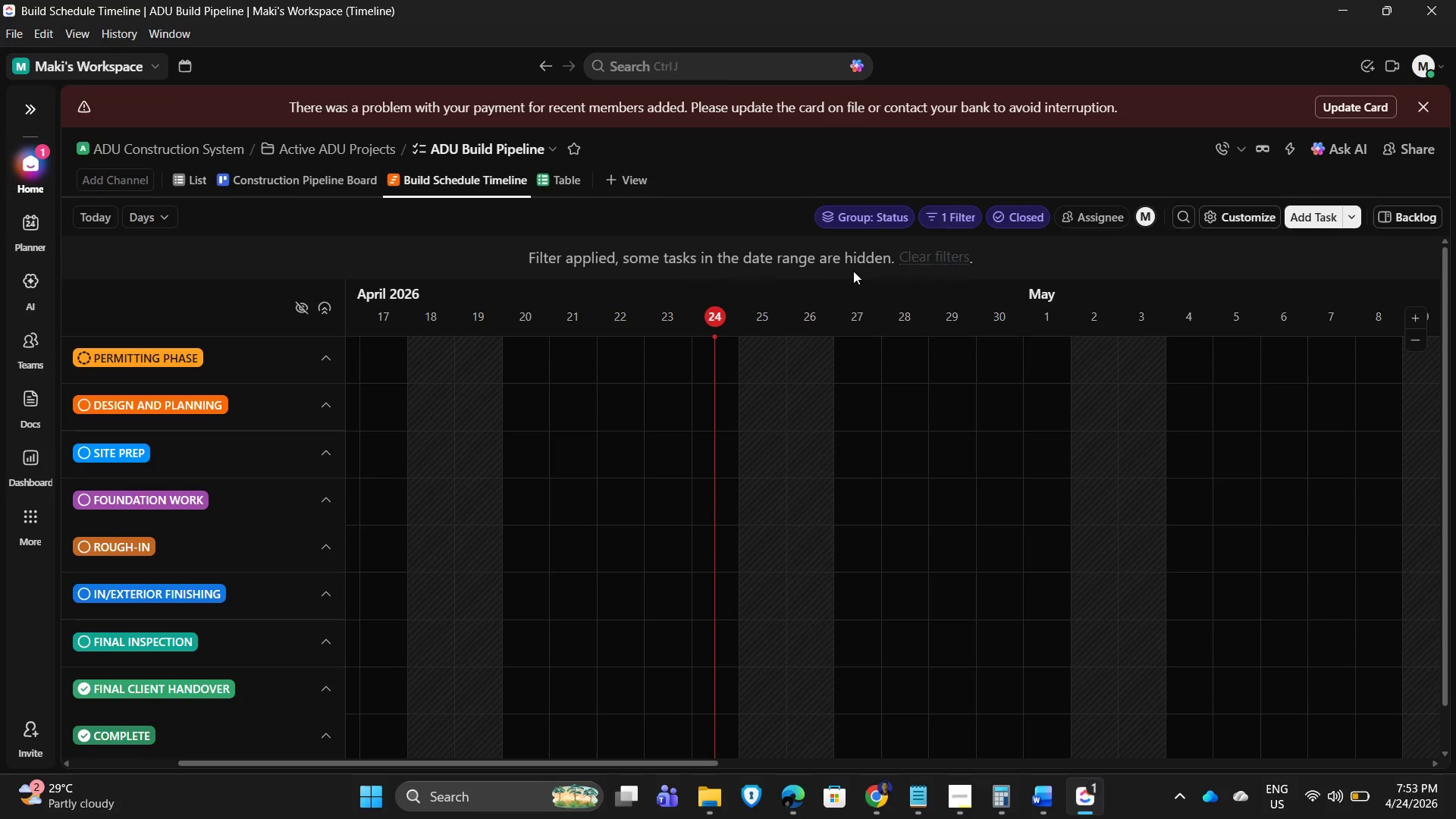 
wait(5.06)
 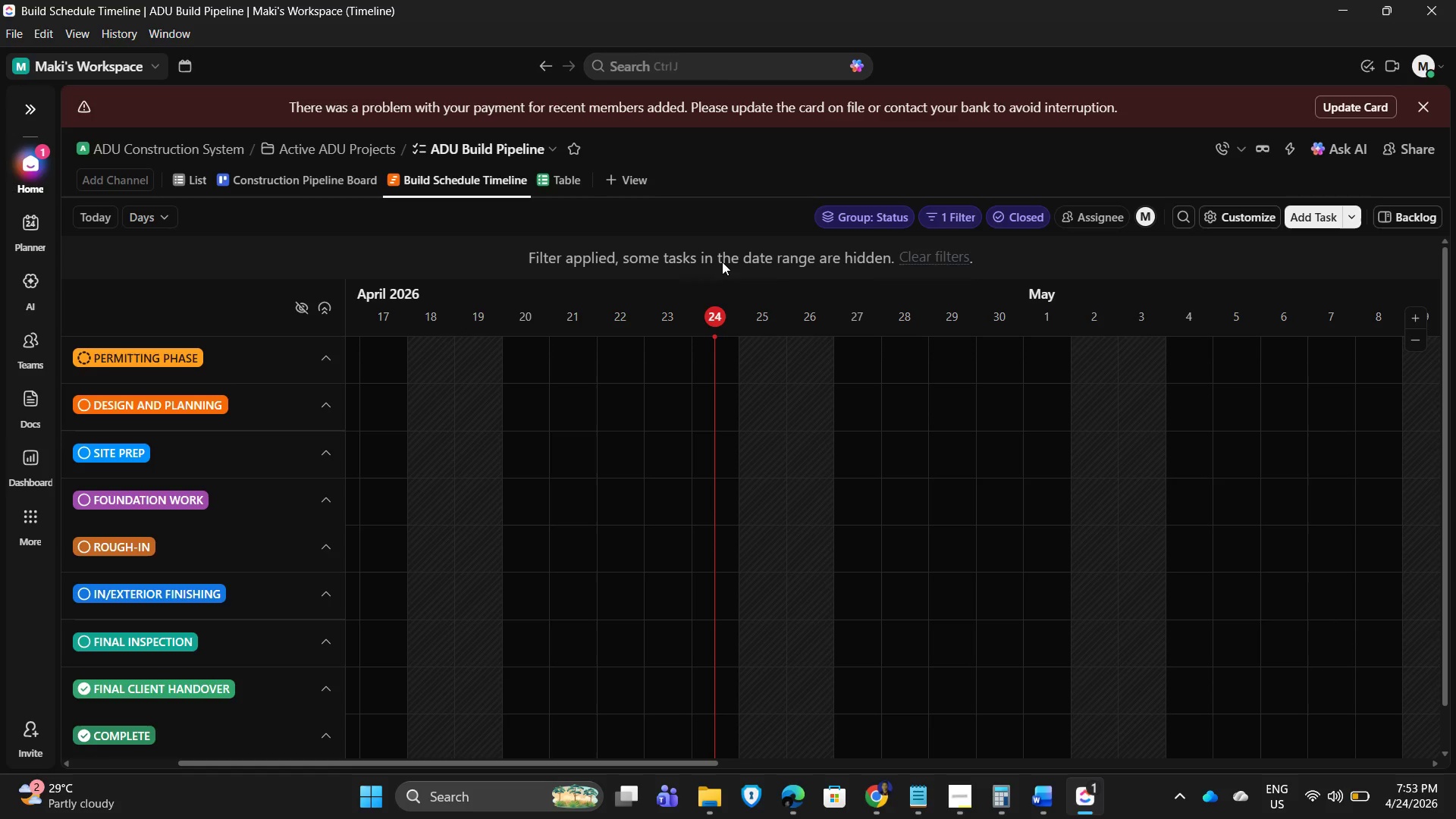 
left_click([158, 212])
 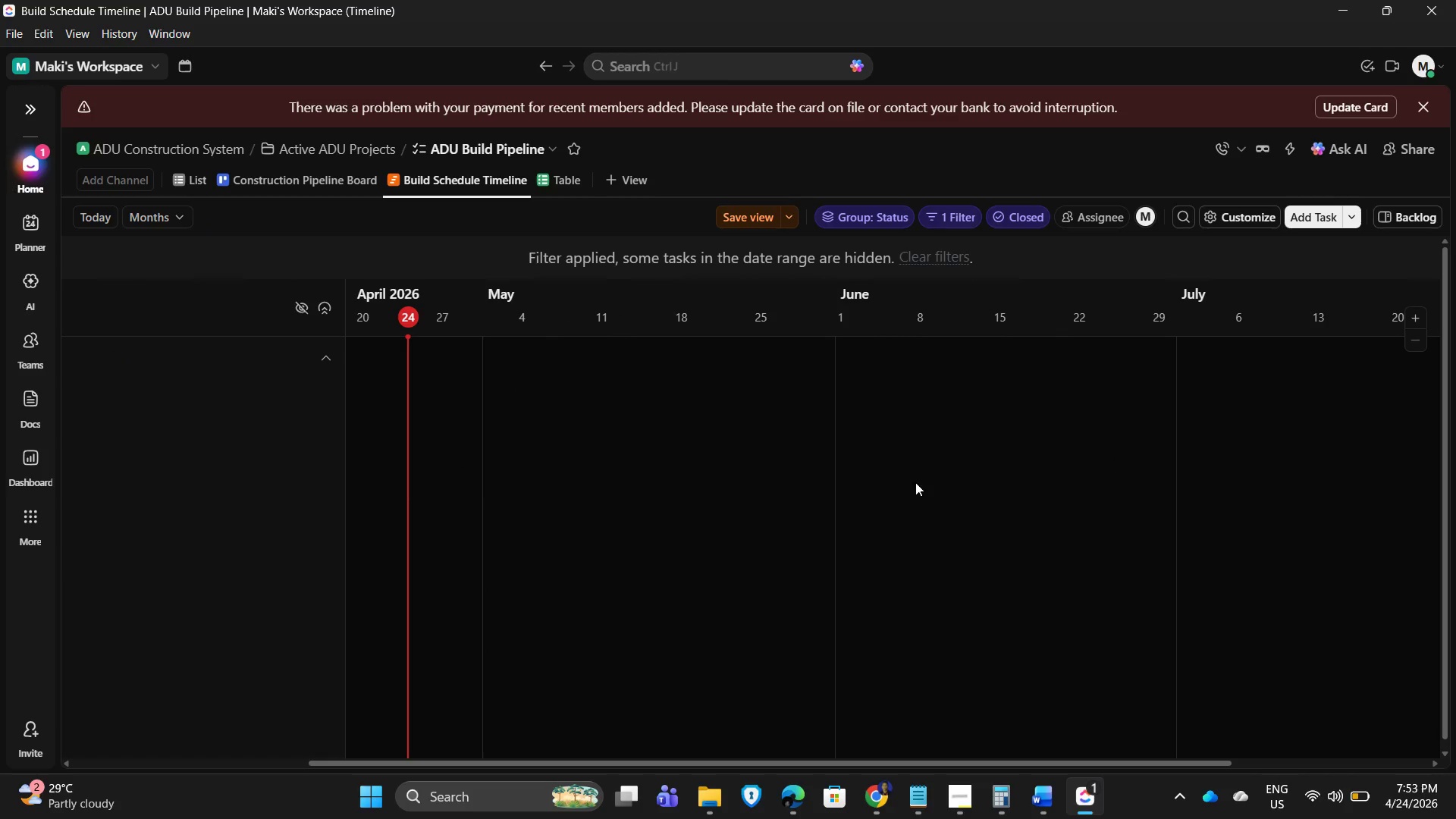 
scroll: coordinate [374, 600], scroll_direction: down, amount: 4.0
 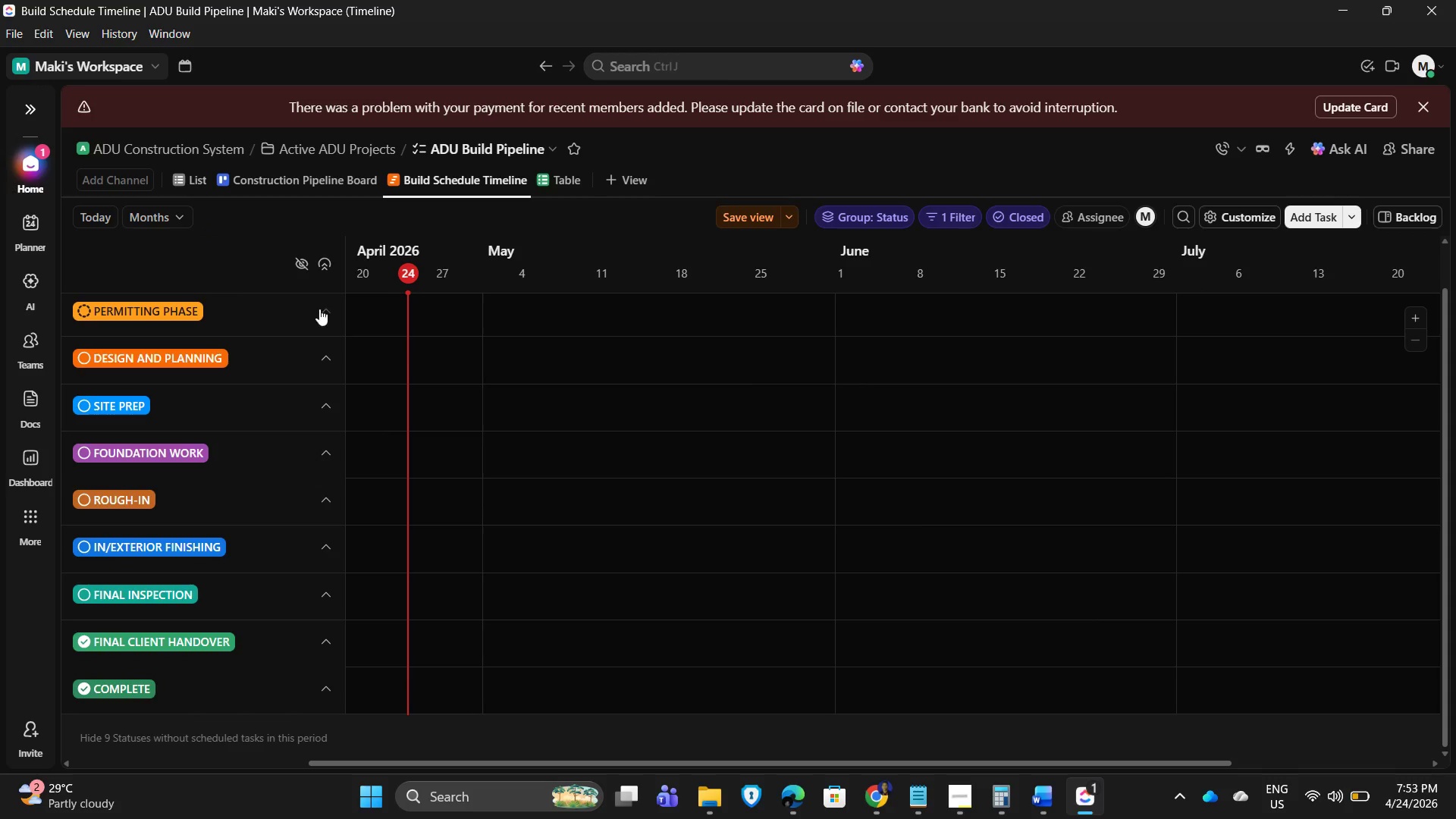 
left_click([321, 309])
 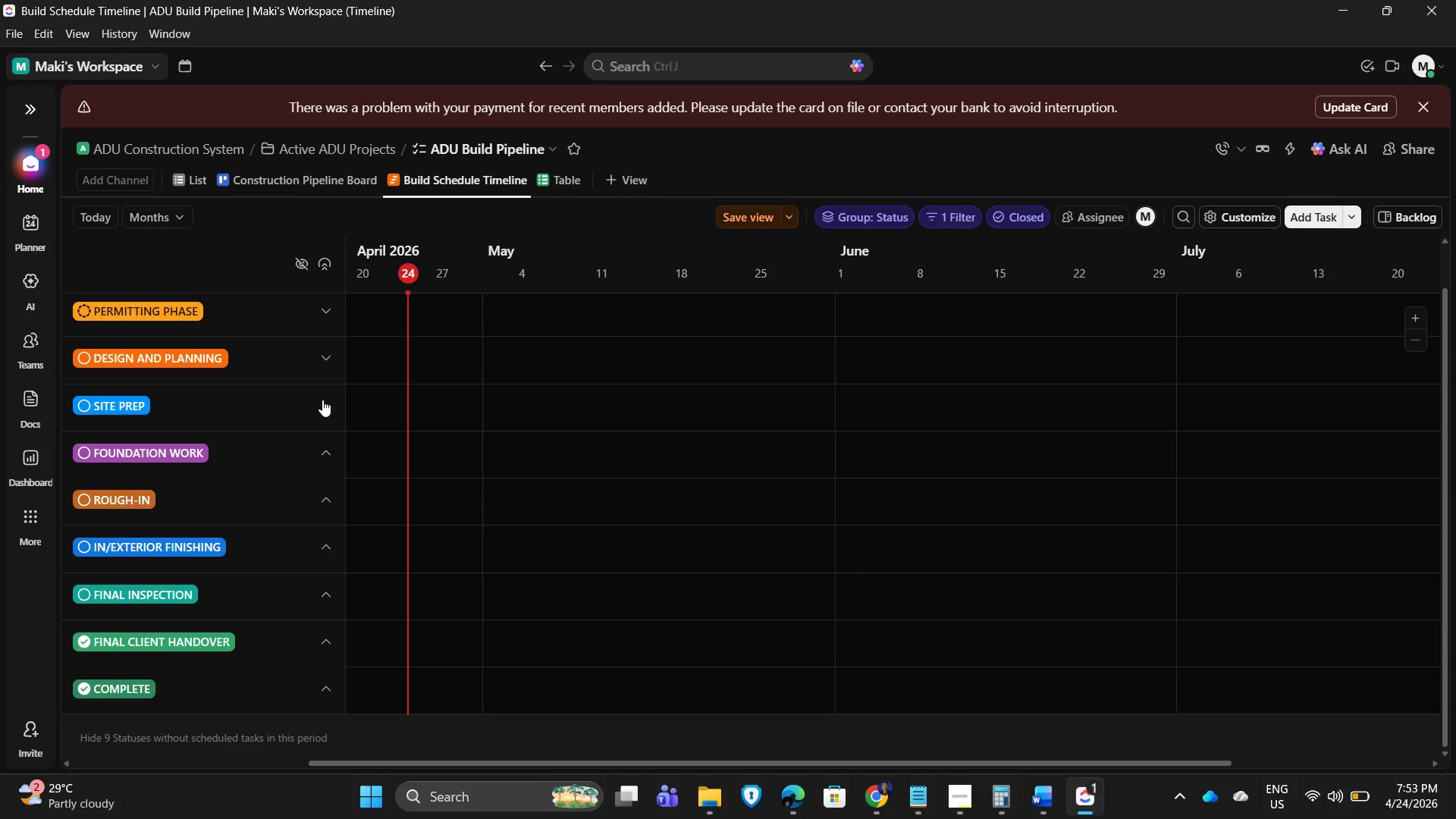 
left_click_drag(start_coordinate=[322, 453], to_coordinate=[322, 458])
 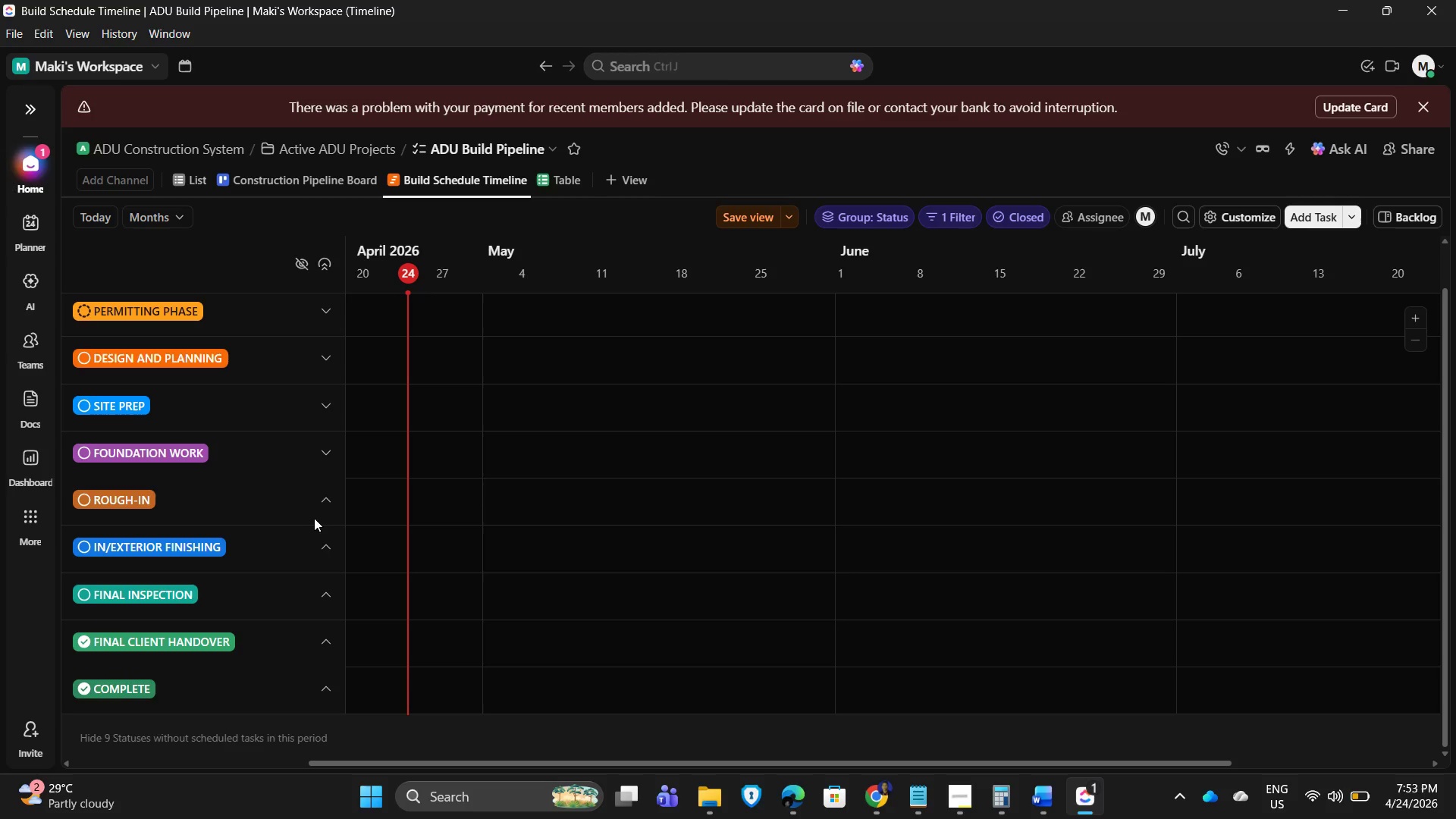 
left_click([314, 518])
 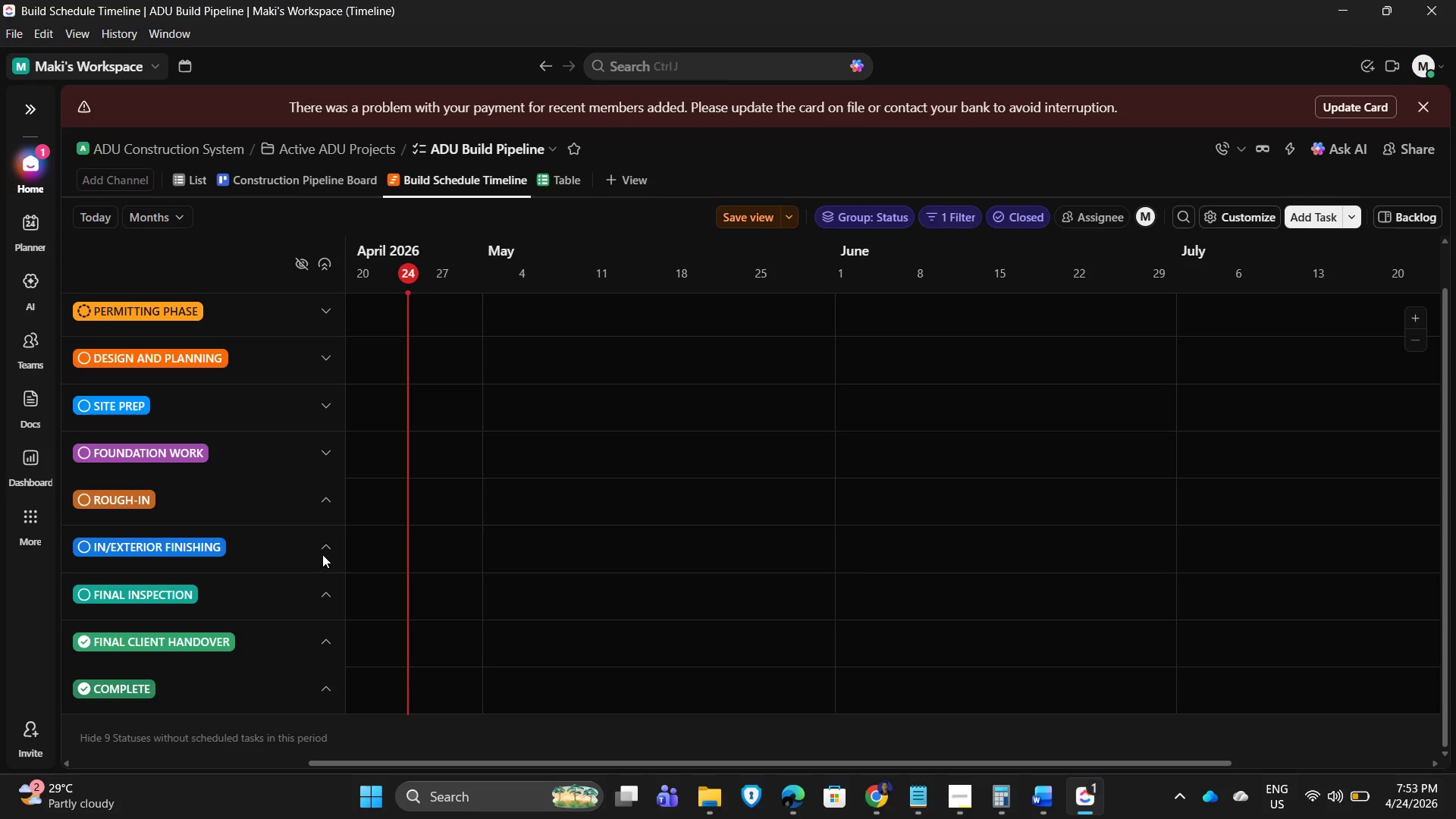 
left_click([323, 551])
 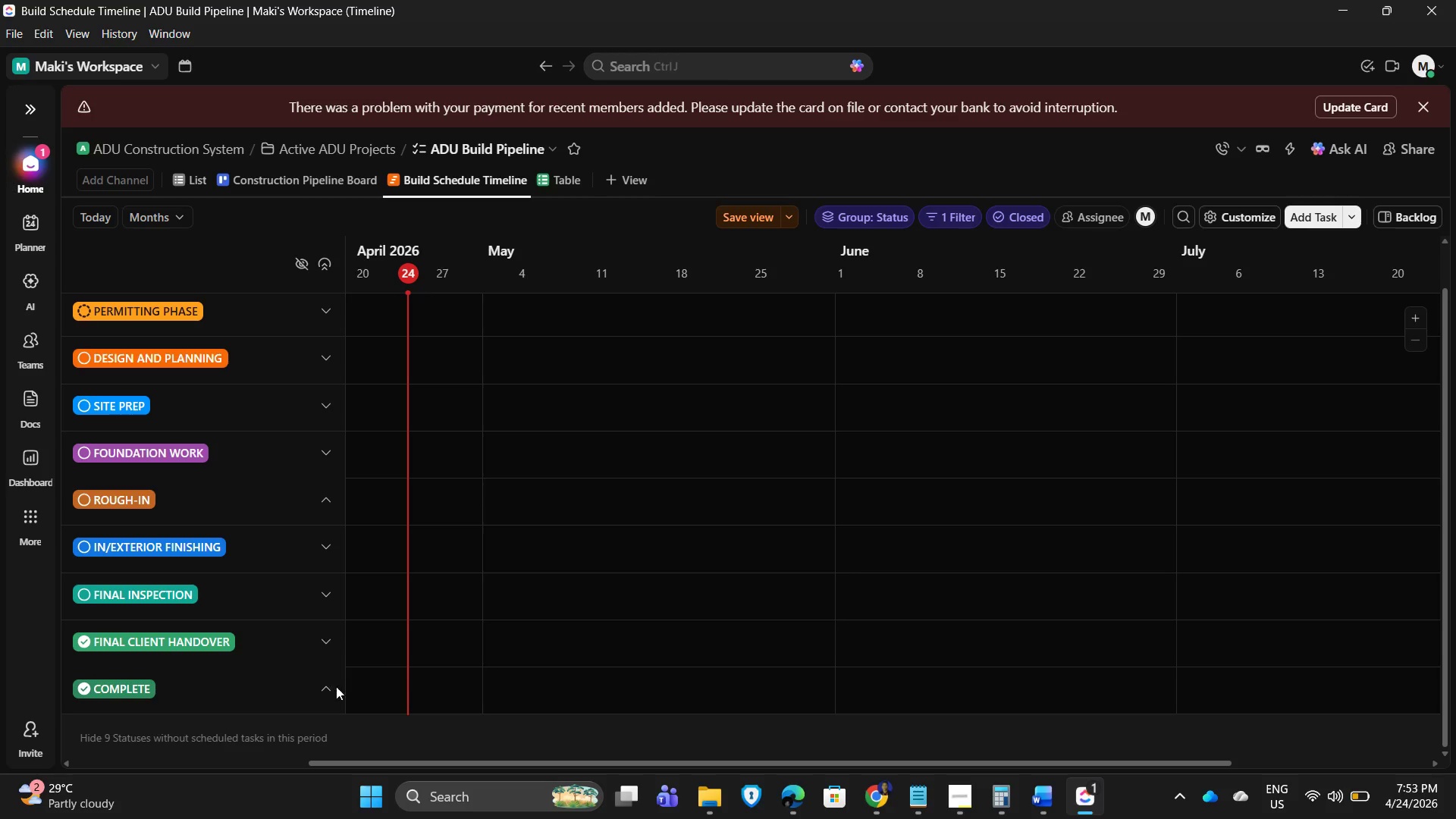 
left_click([326, 696])
 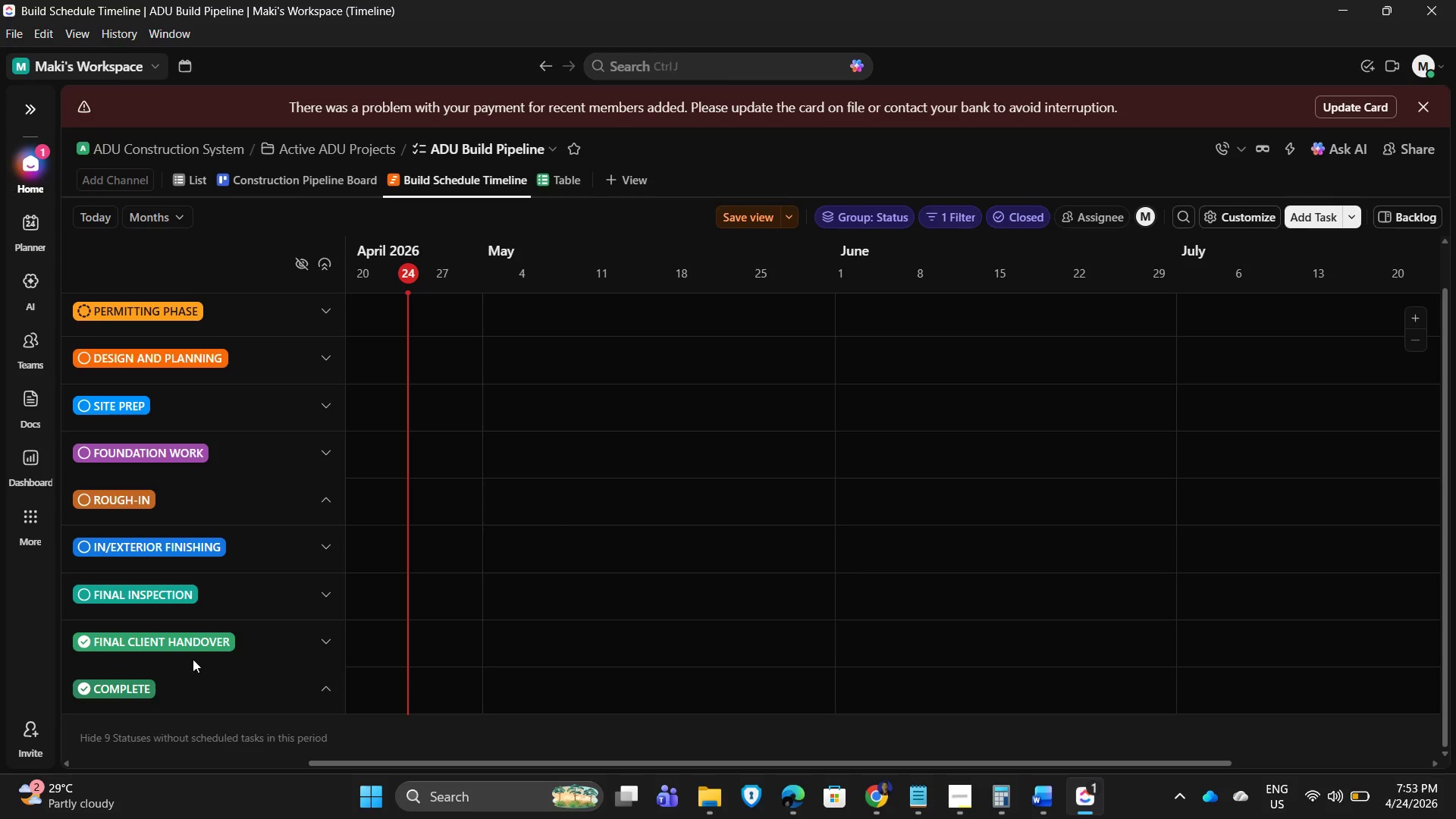 
scroll: coordinate [266, 592], scroll_direction: down, amount: 5.0
 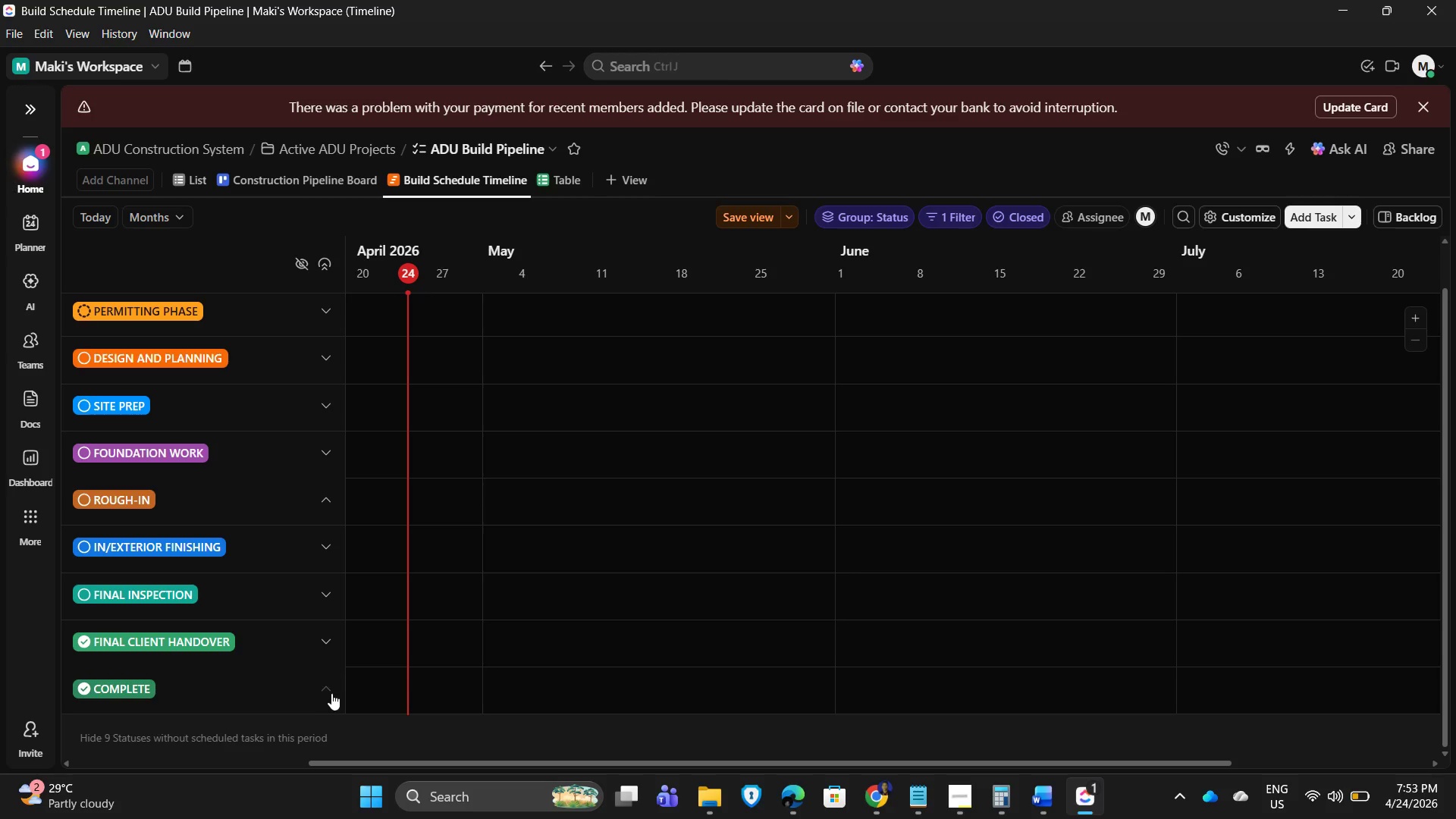 
left_click([328, 693])
 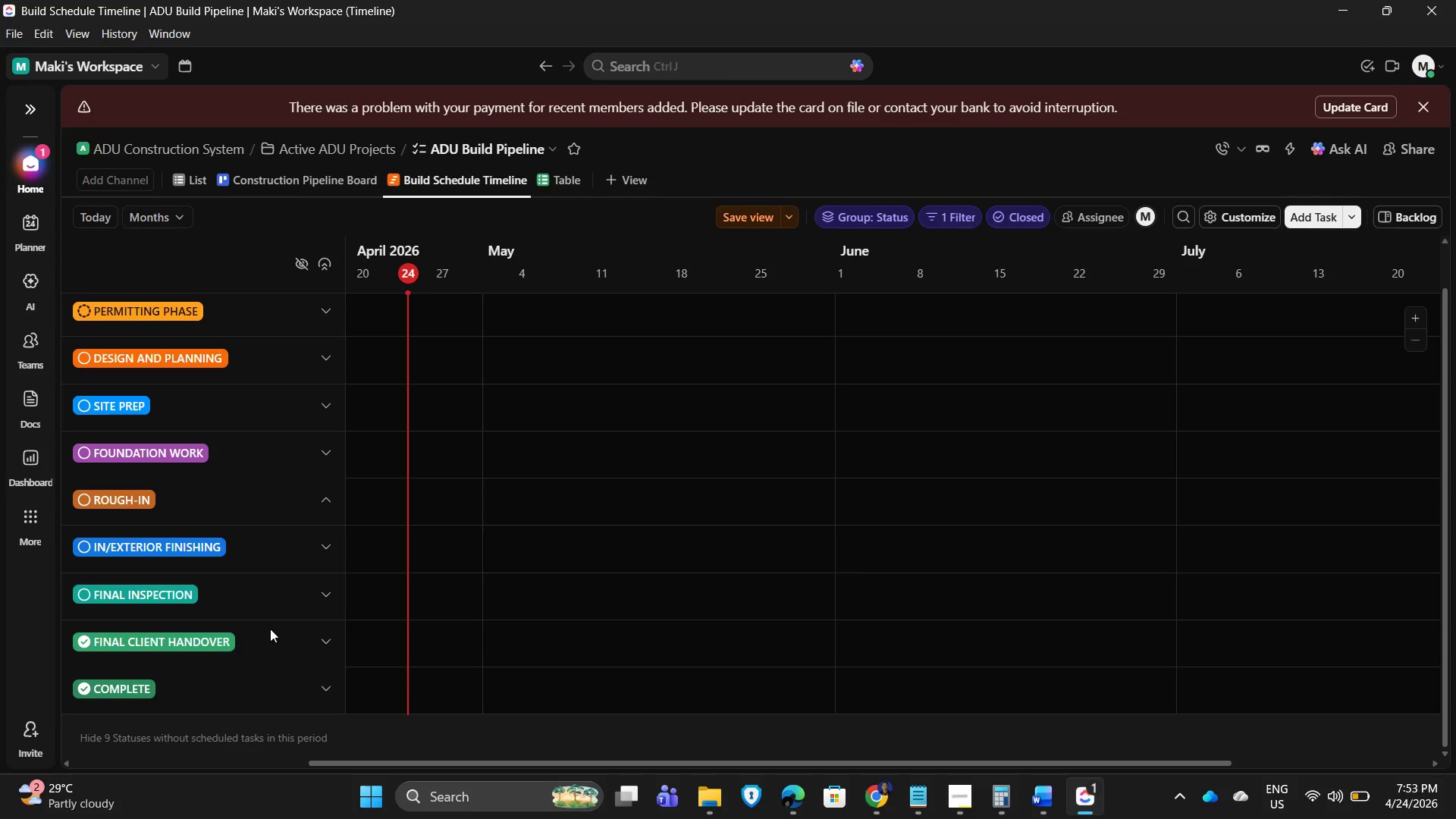 
scroll: coordinate [268, 628], scroll_direction: down, amount: 6.0
 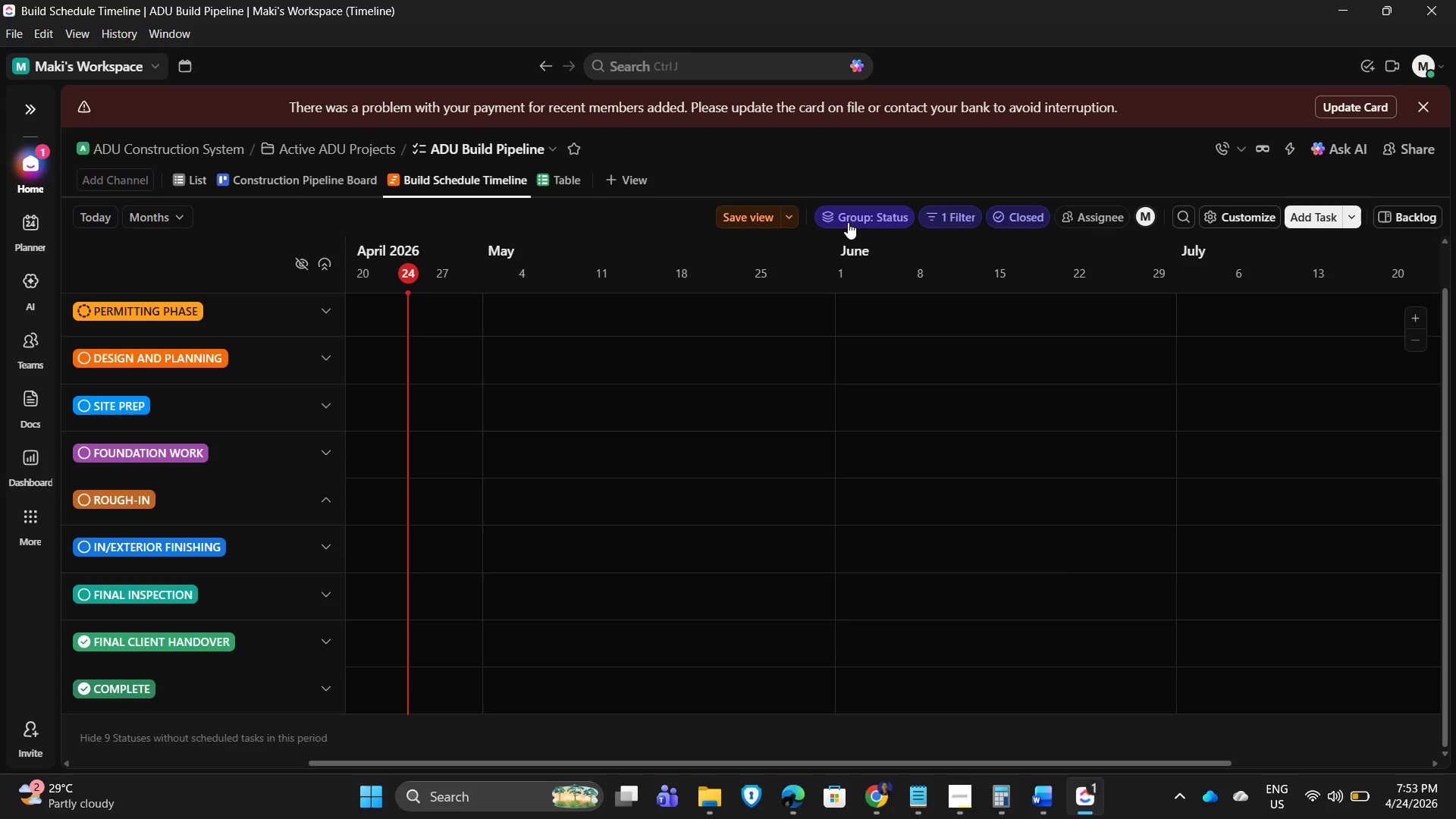 
left_click([852, 218])
 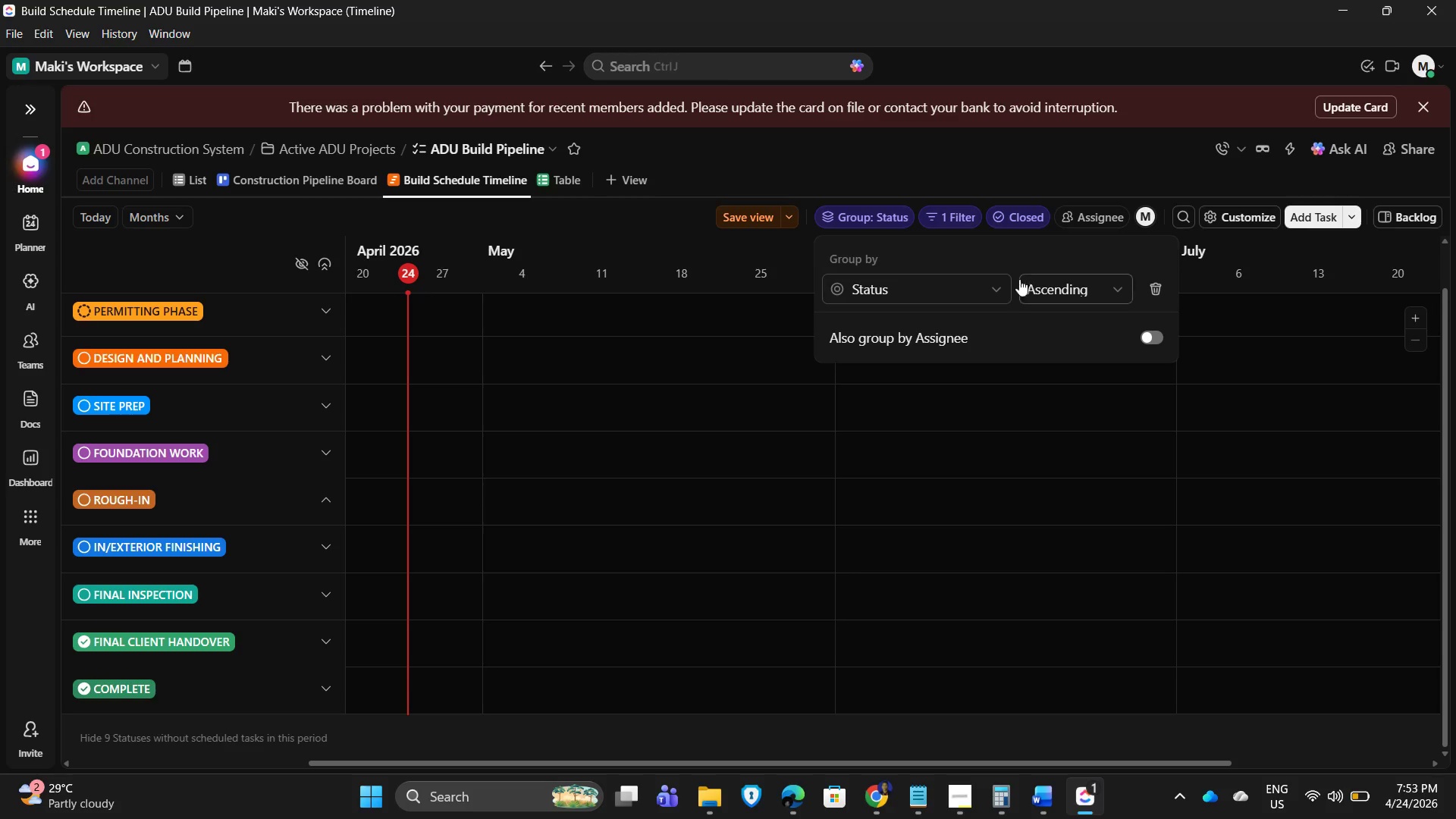 
left_click([997, 289])
 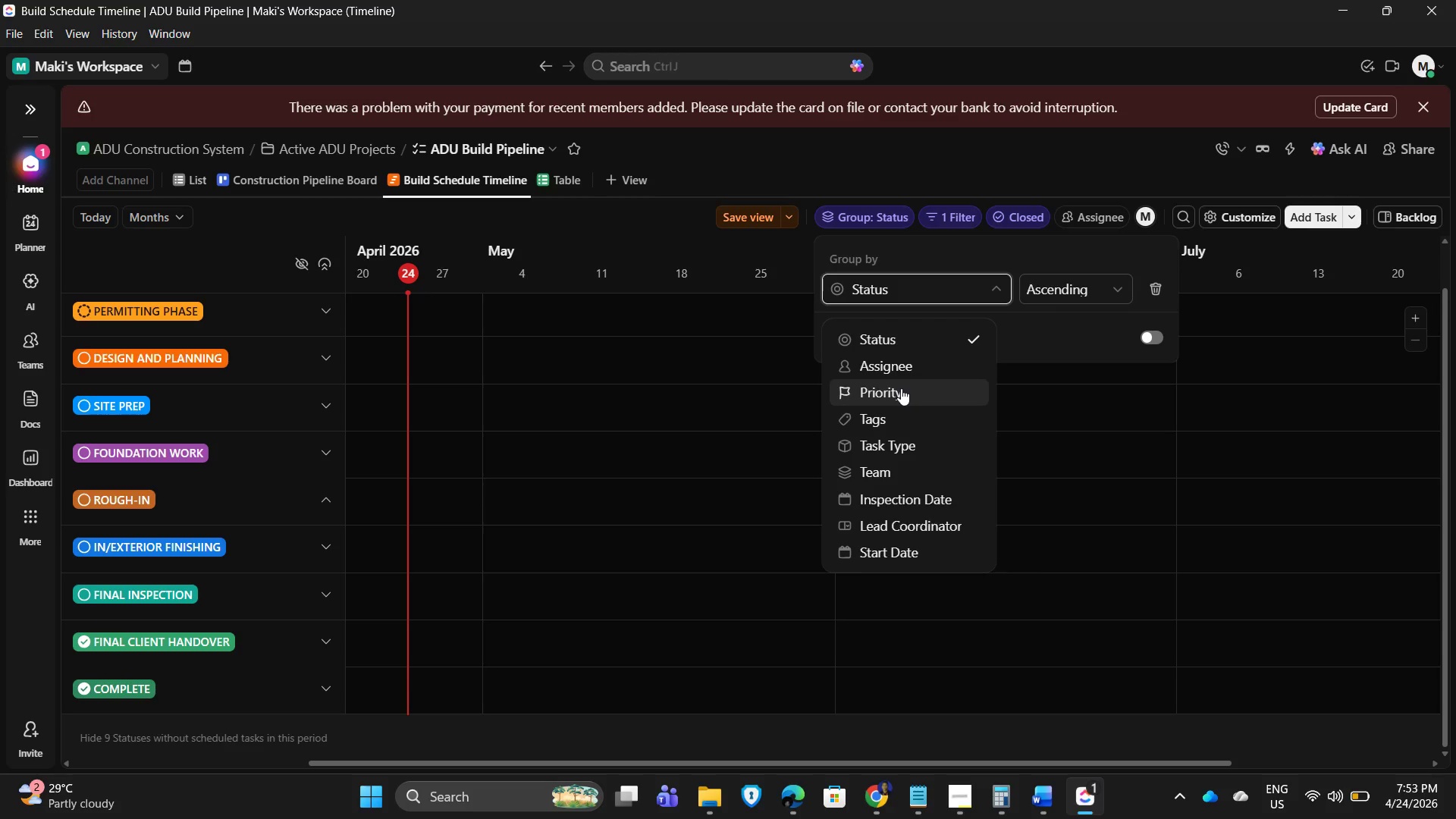 
scroll: coordinate [893, 548], scroll_direction: down, amount: 5.0
 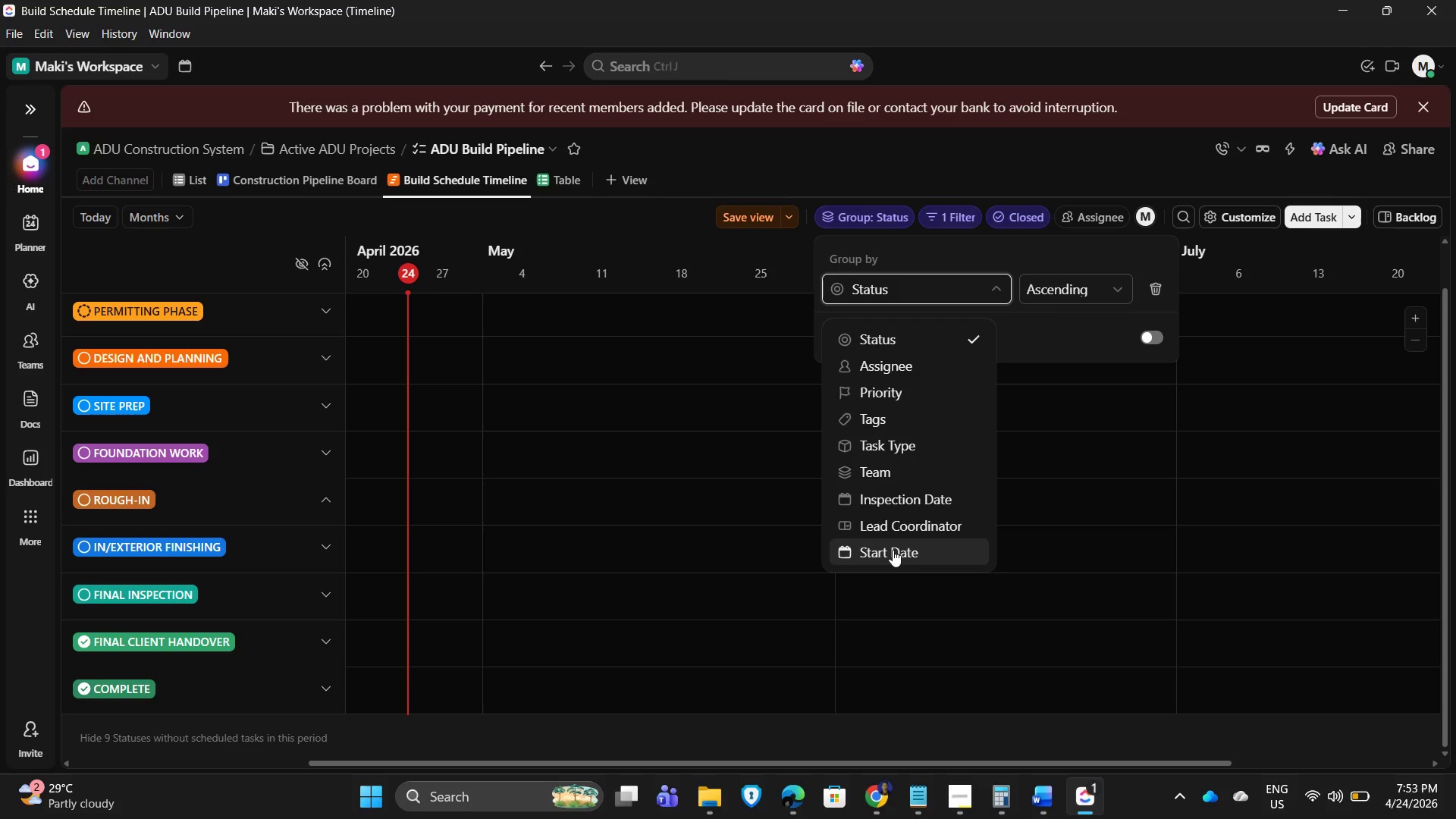 
left_click([893, 550])
 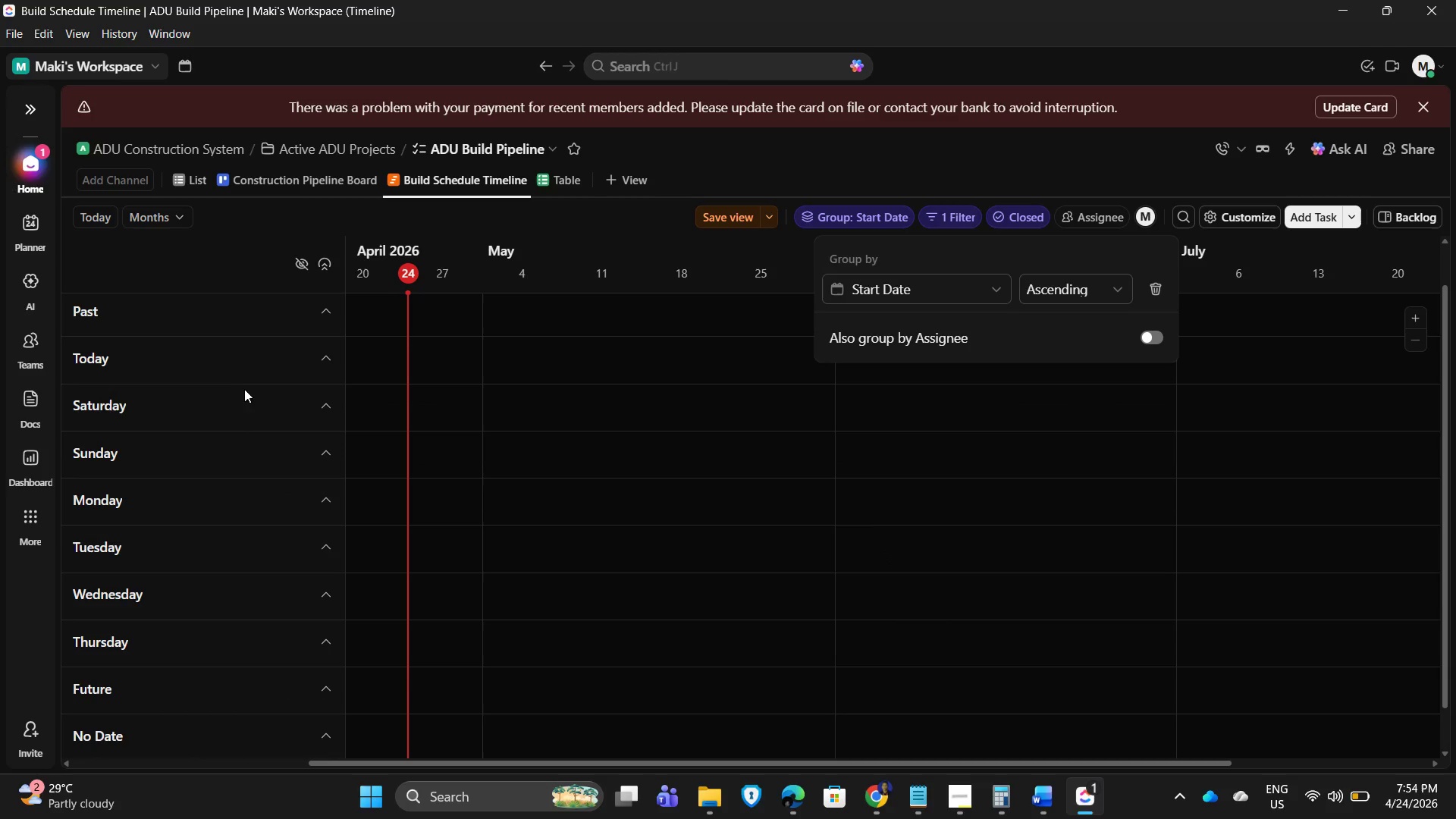 
left_click([795, 155])
 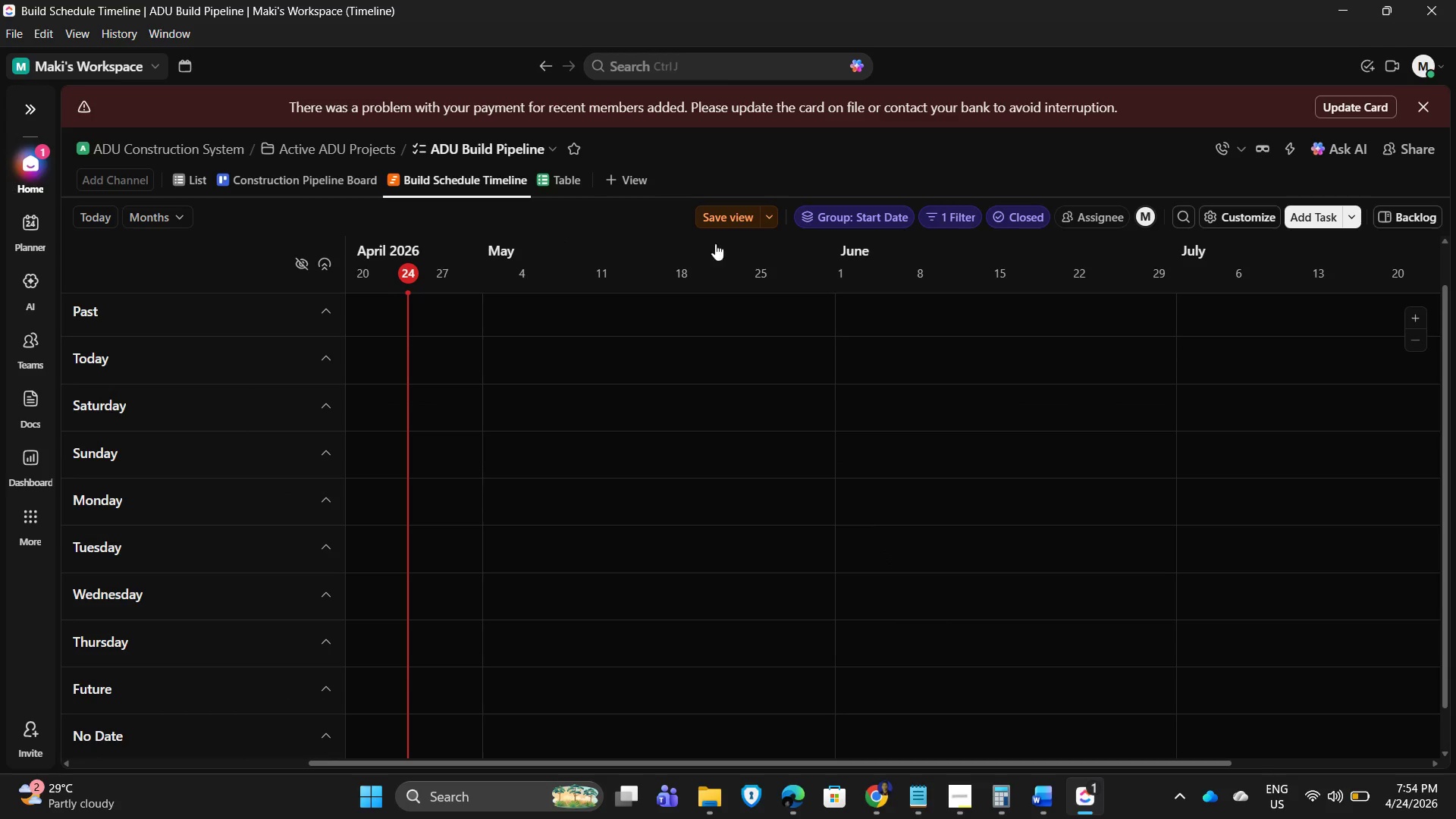 
scroll: coordinate [724, 504], scroll_direction: down, amount: 6.0
 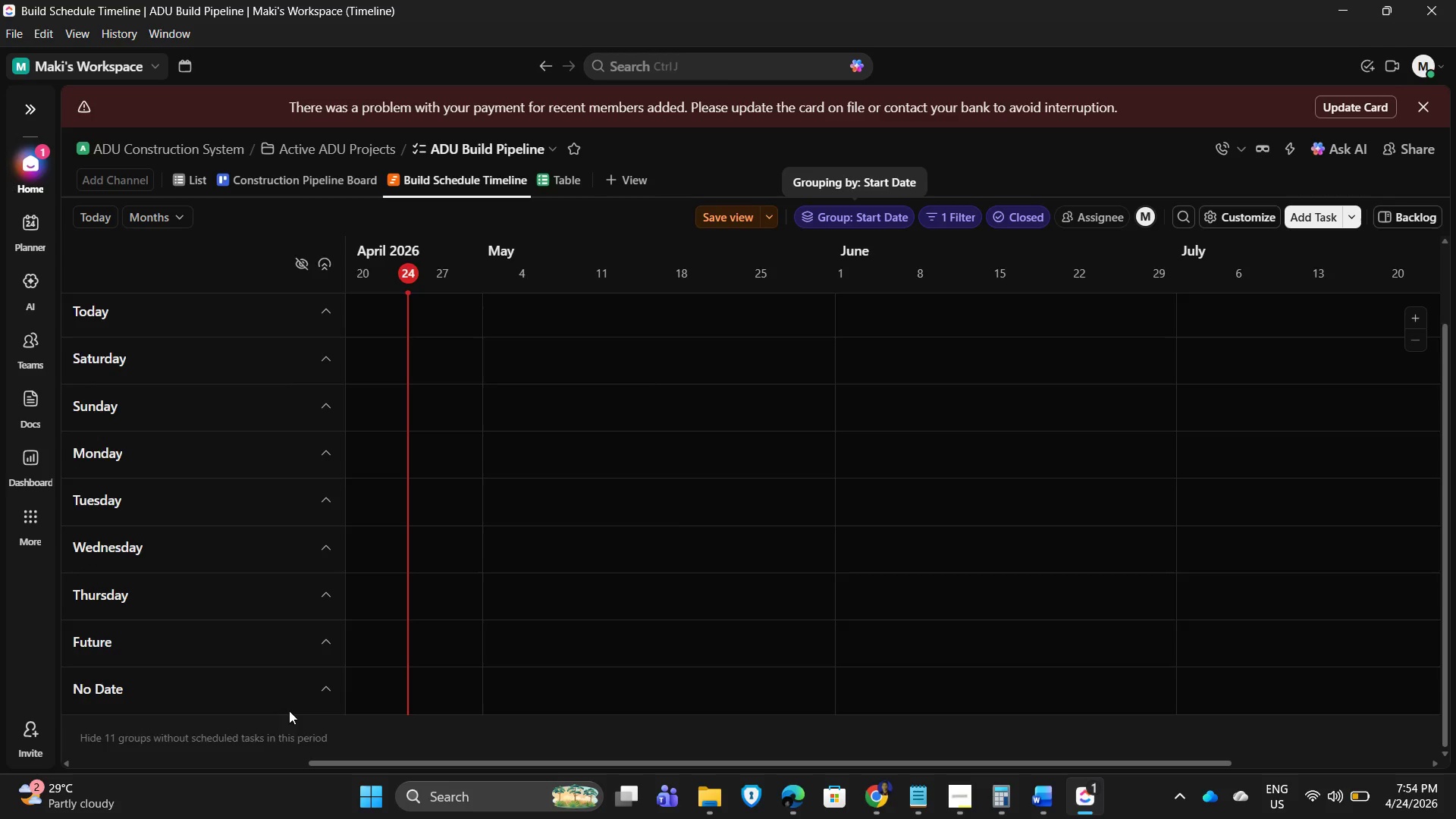 
scroll: coordinate [228, 694], scroll_direction: up, amount: 4.0
 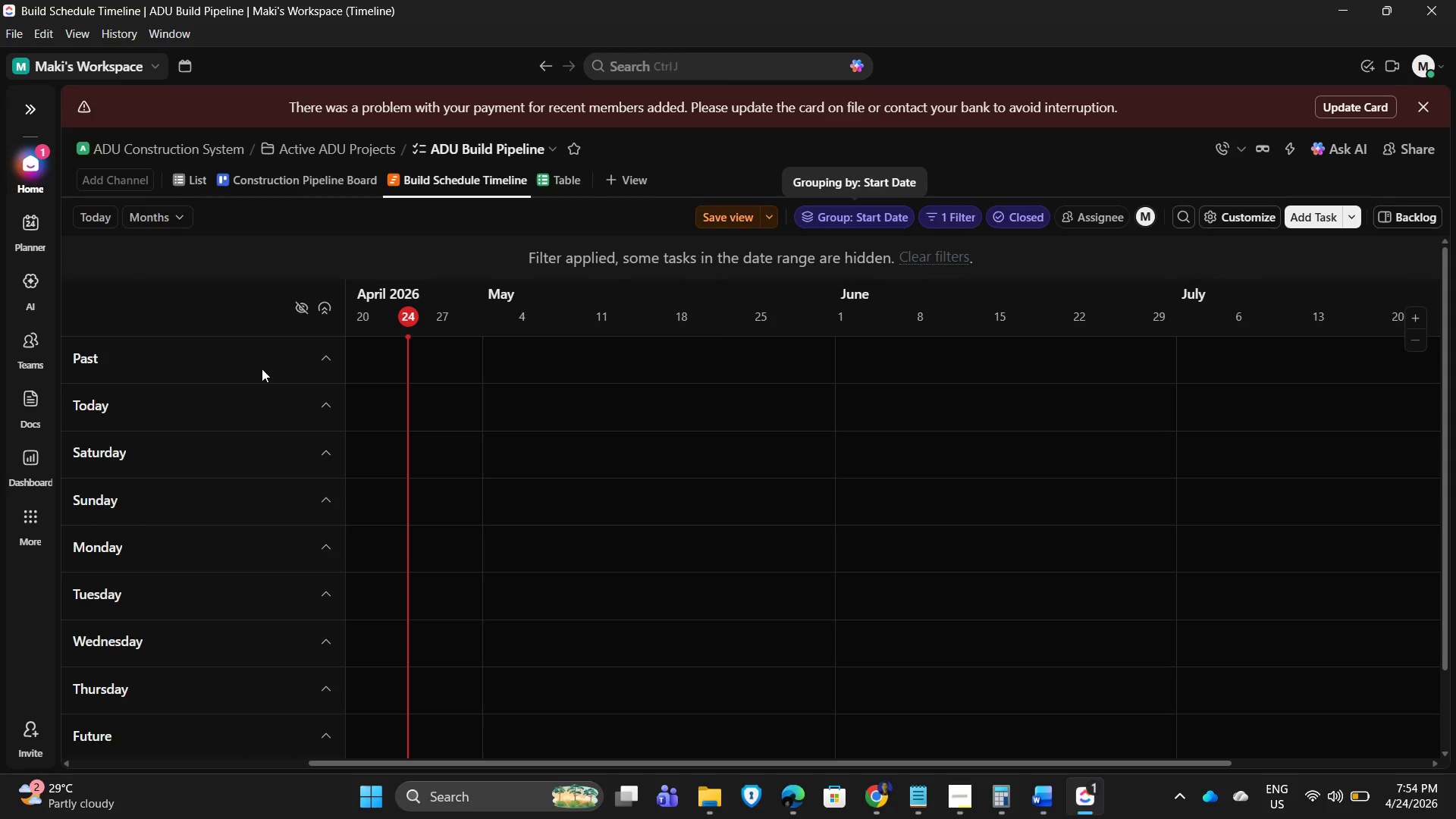 
scroll: coordinate [161, 489], scroll_direction: down, amount: 4.0
 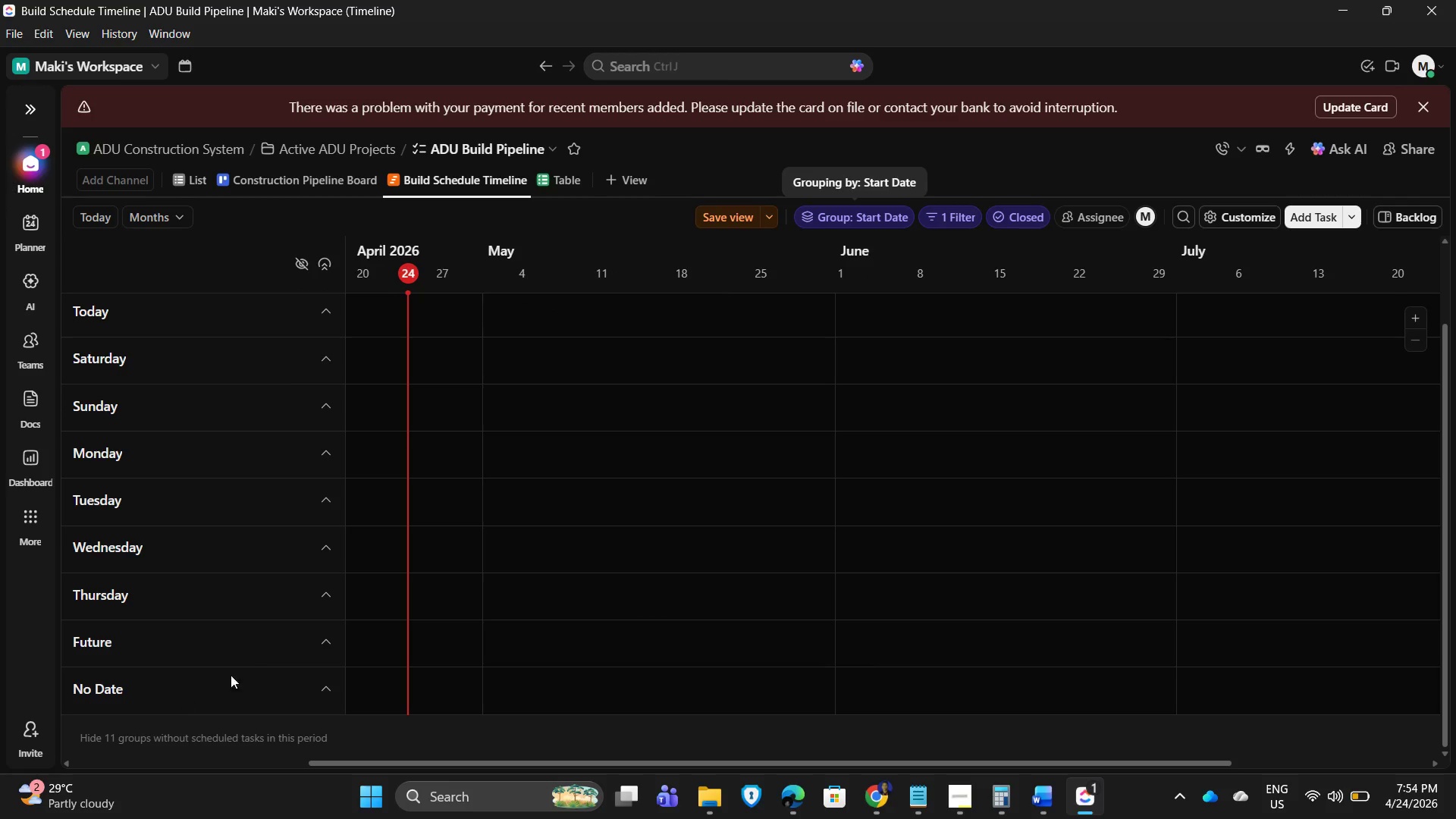 
scroll: coordinate [236, 651], scroll_direction: up, amount: 5.0
 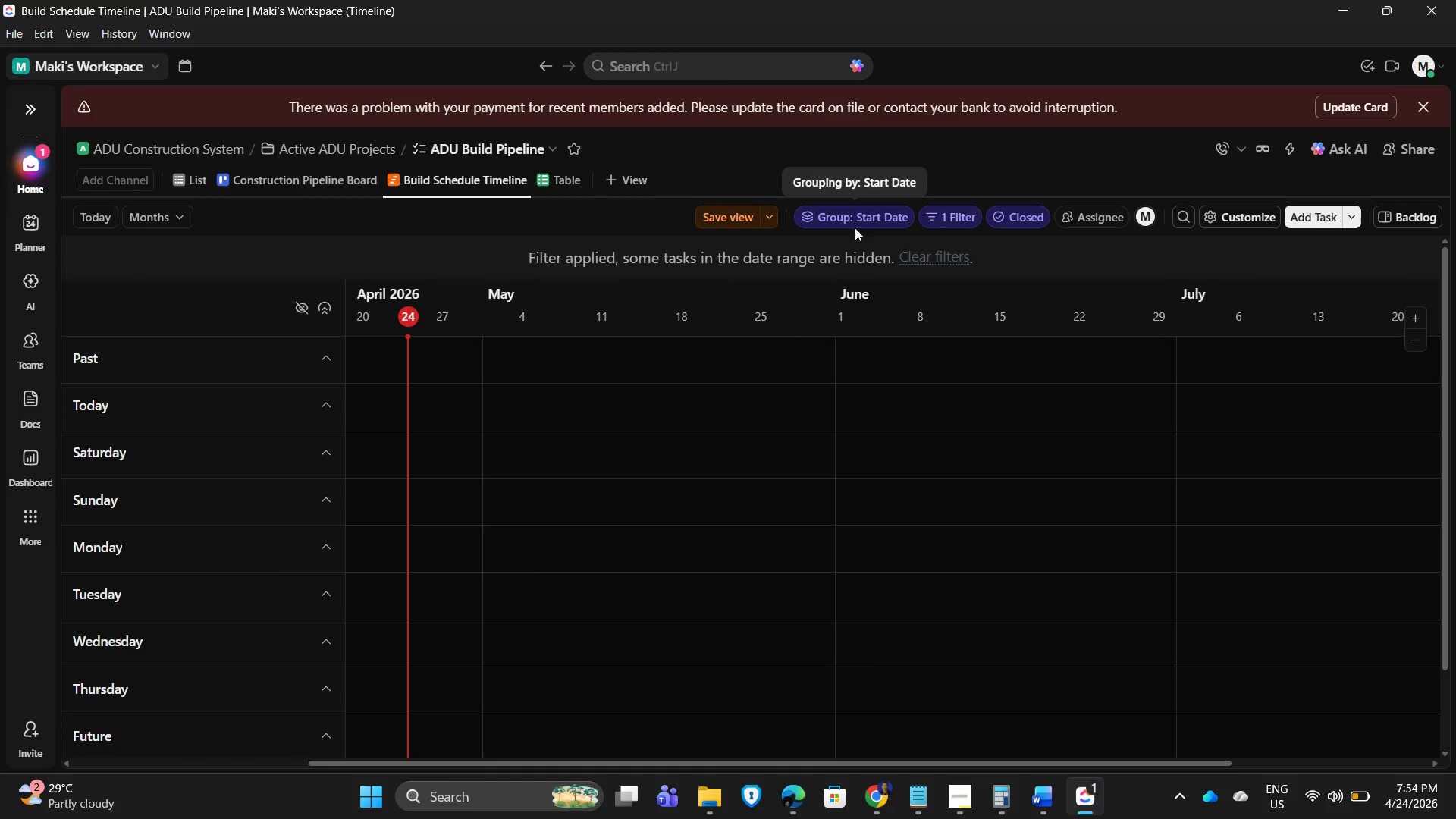 
left_click([864, 220])
 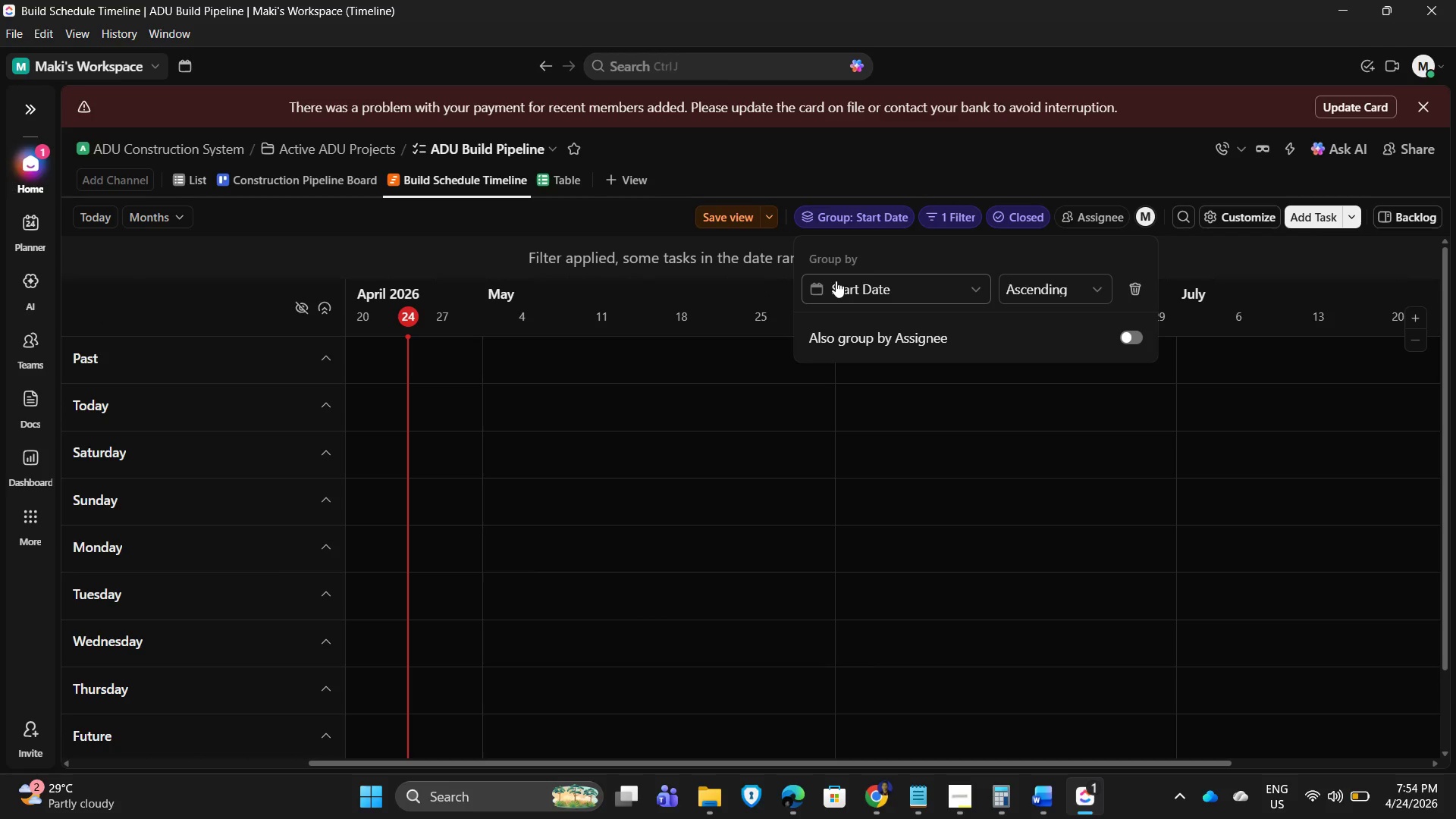 
left_click([668, 283])
 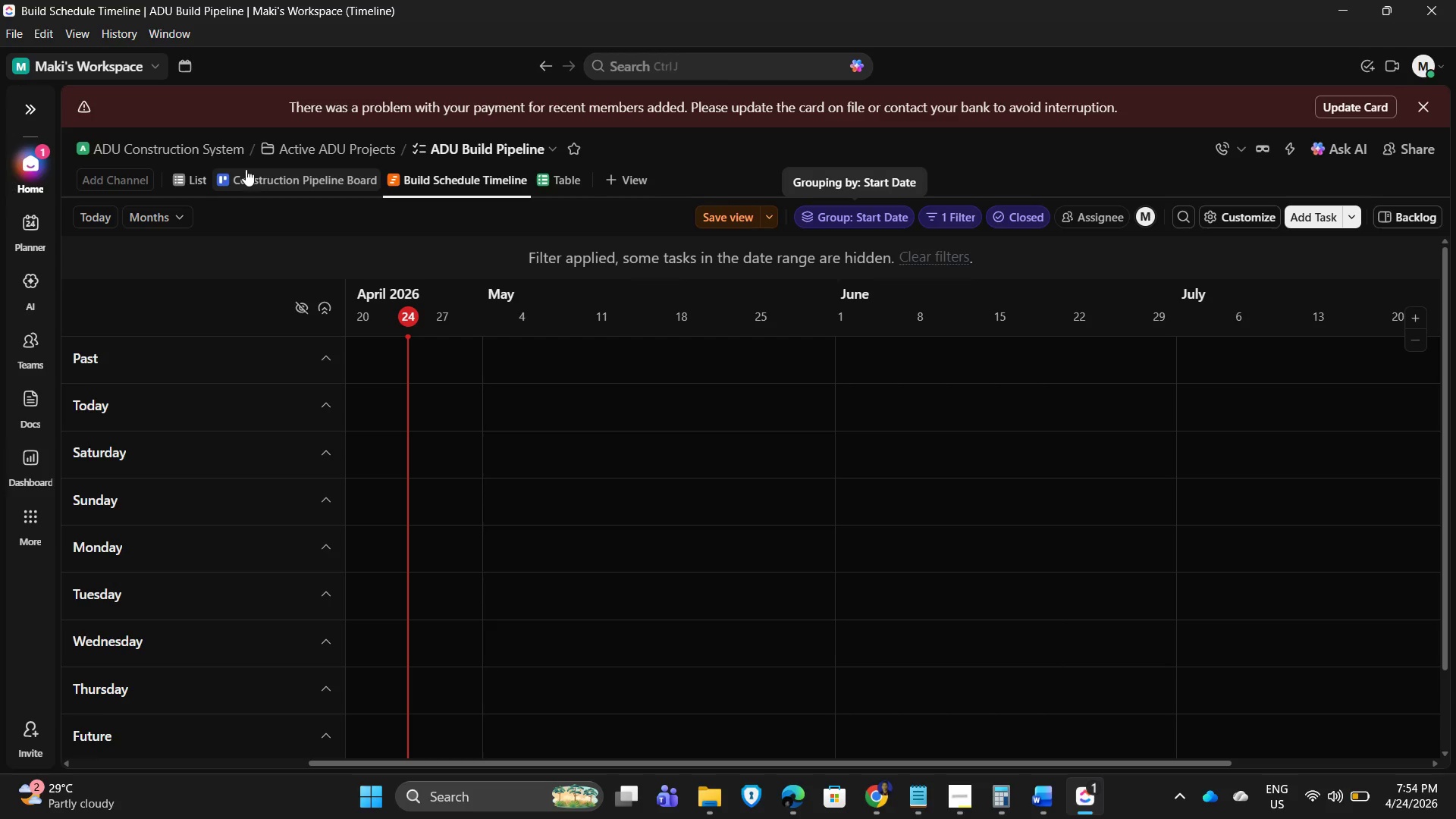 
left_click([177, 169])
 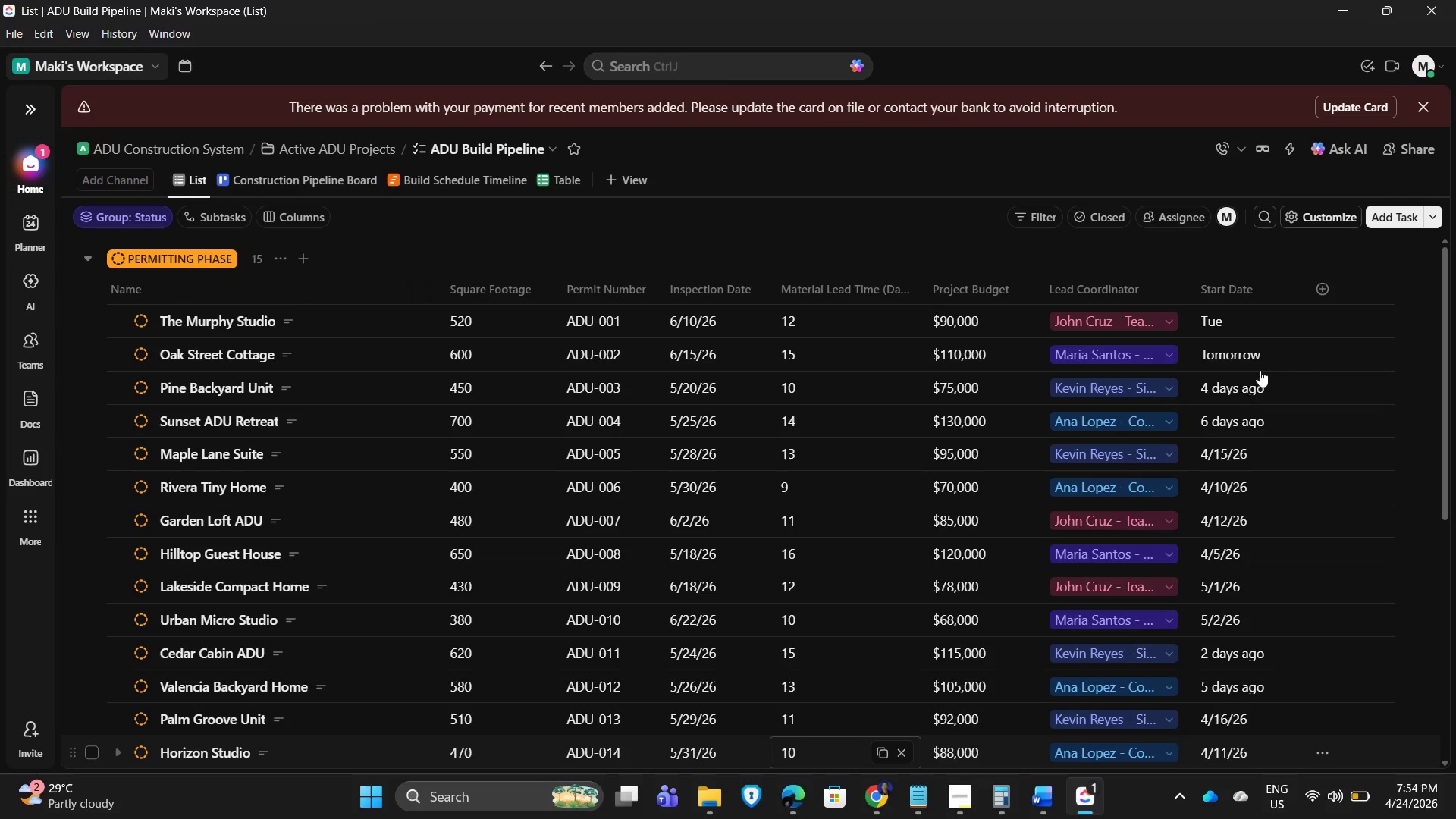 
left_click([1232, 293])
 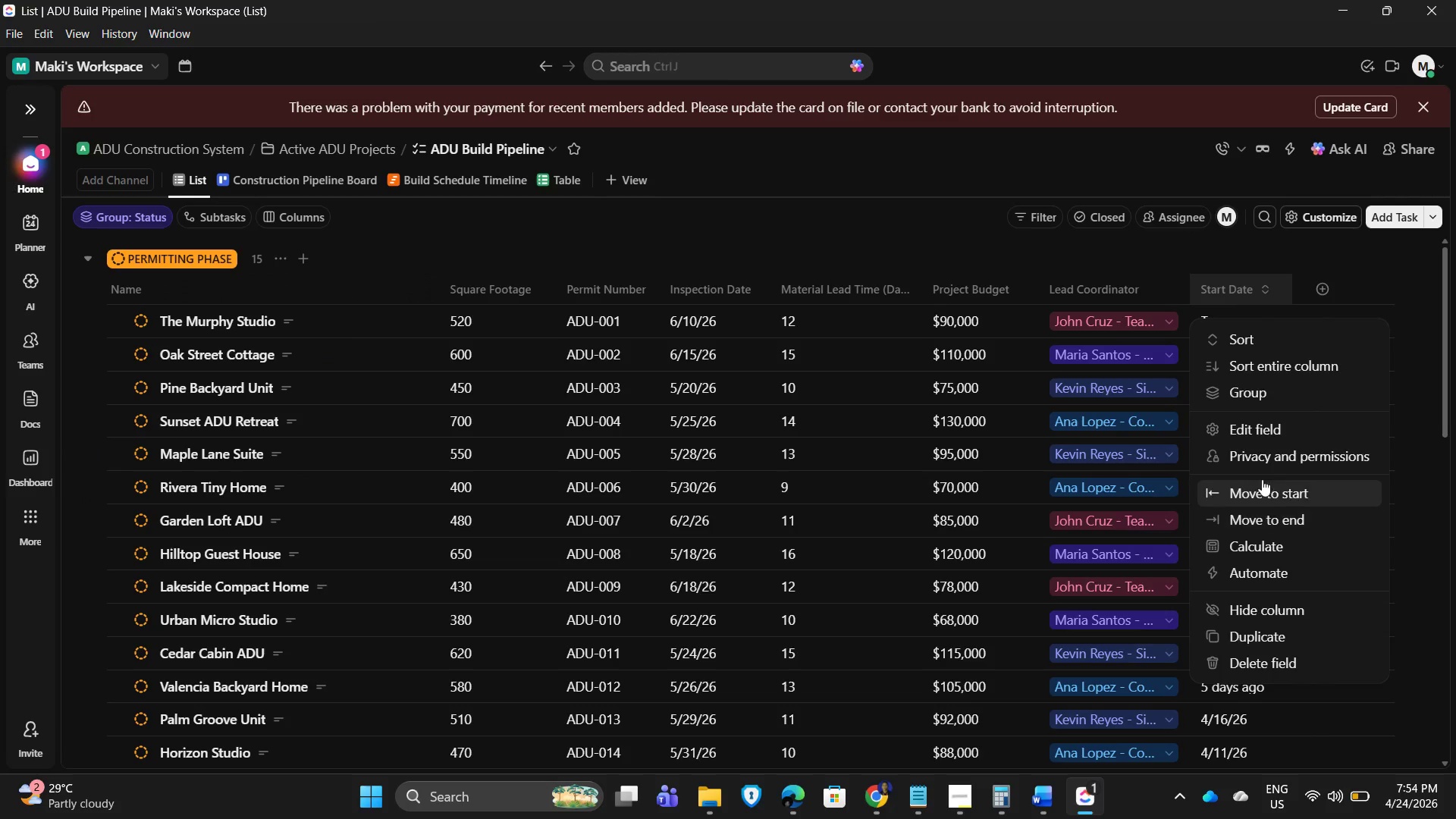 
left_click([1266, 429])
 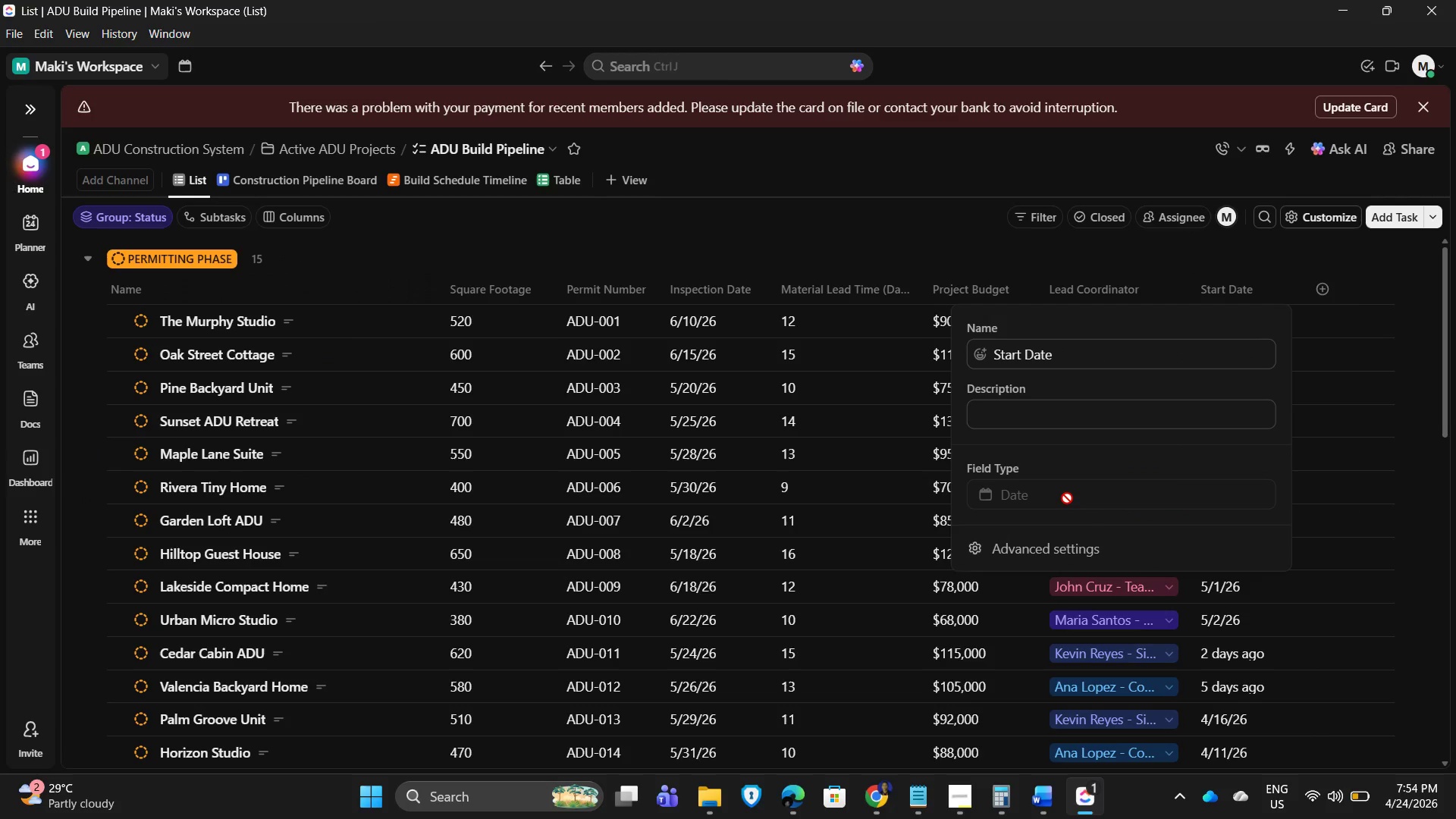 
left_click([851, 208])
 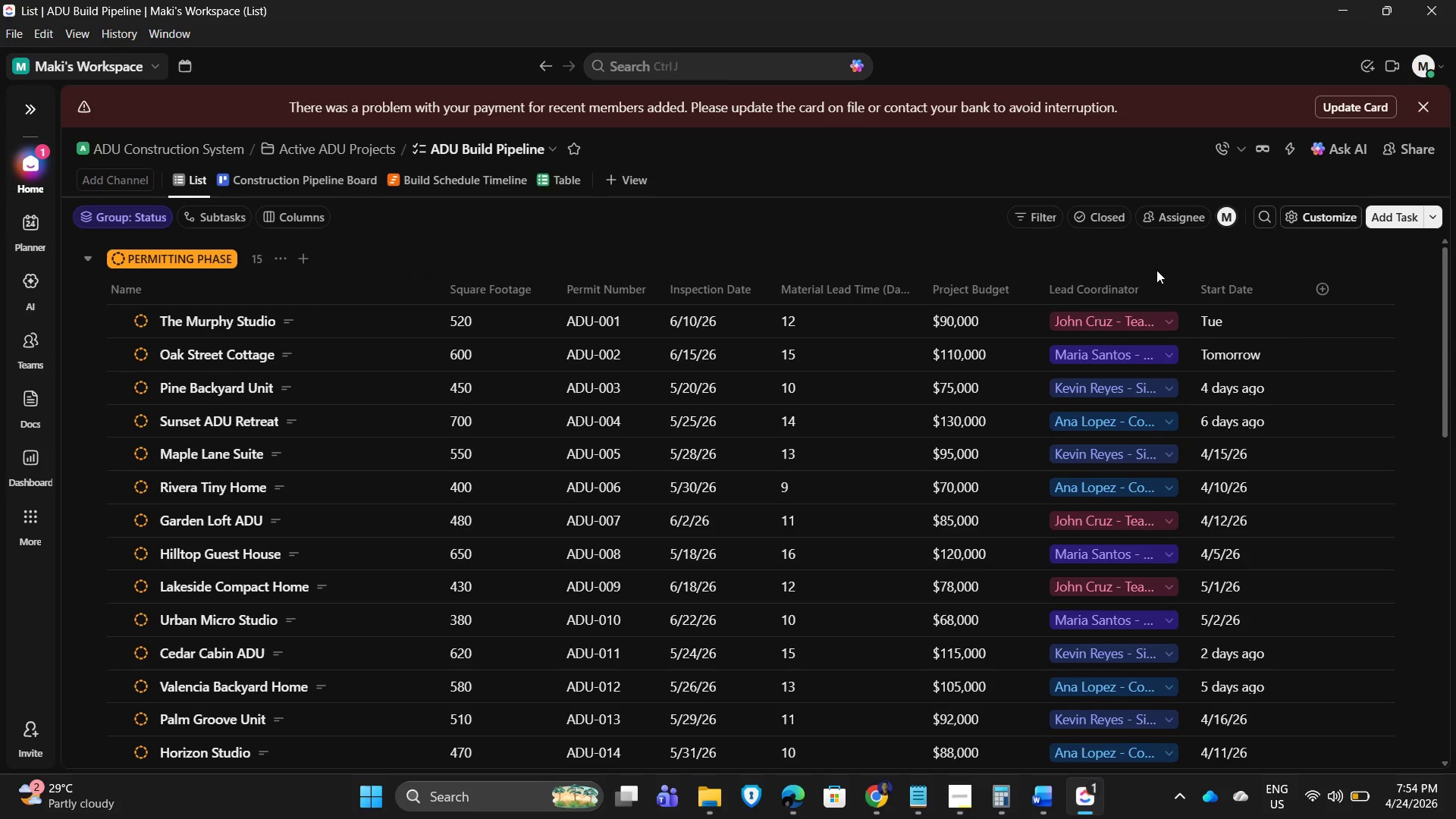 
left_click([444, 174])
 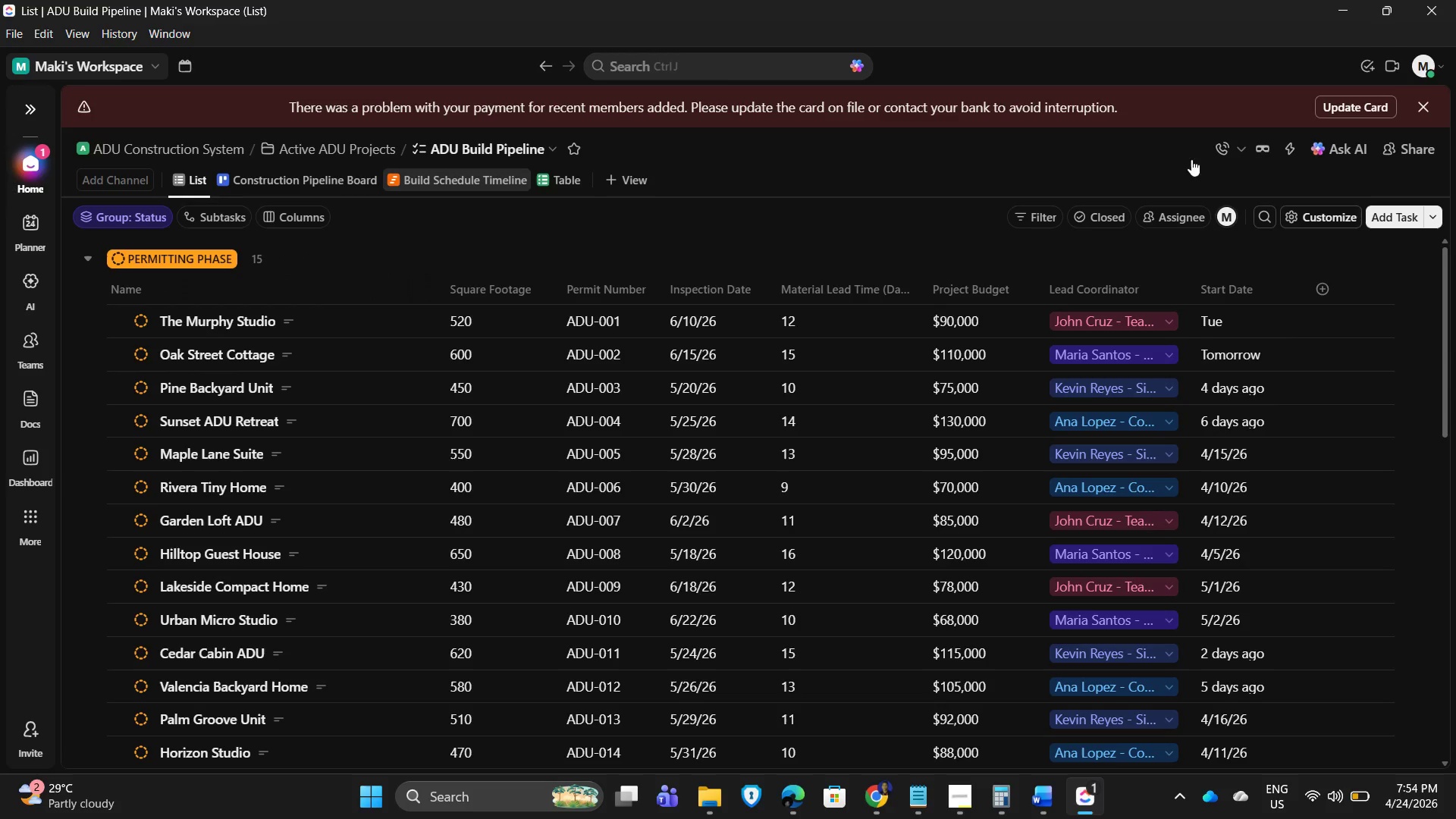 
mouse_move([1228, 168])
 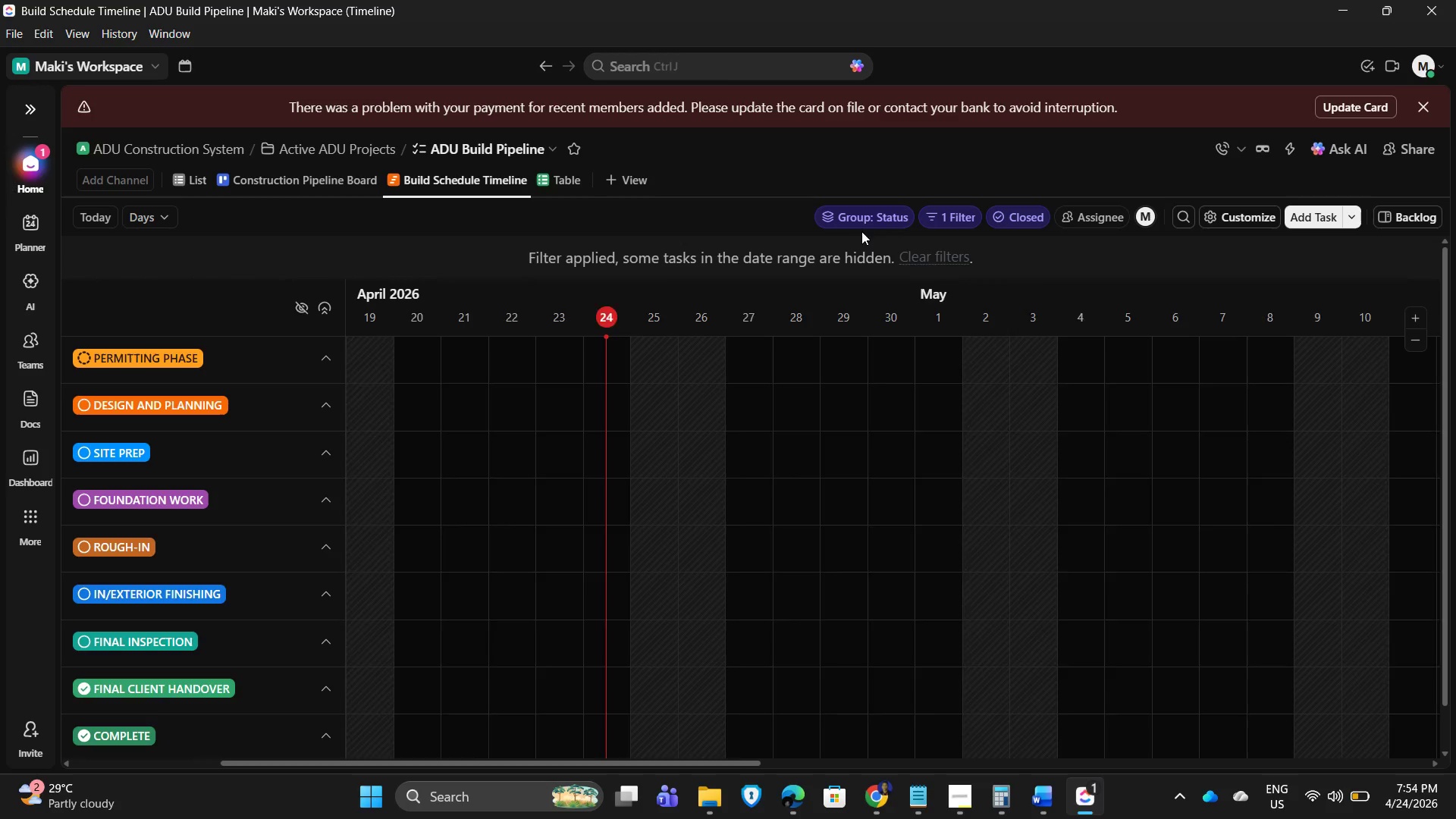 
left_click([853, 213])
 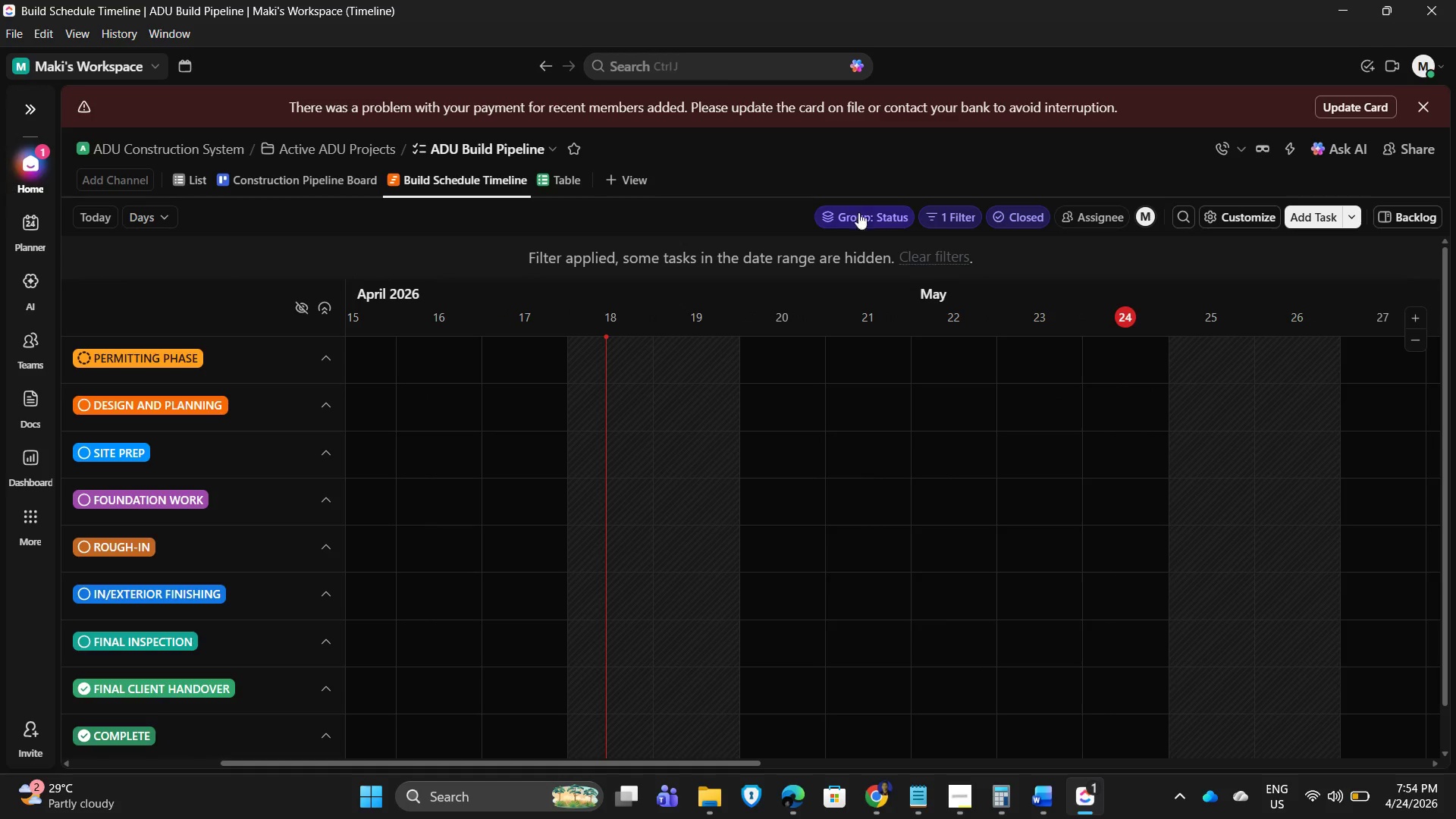 
left_click([858, 212])
 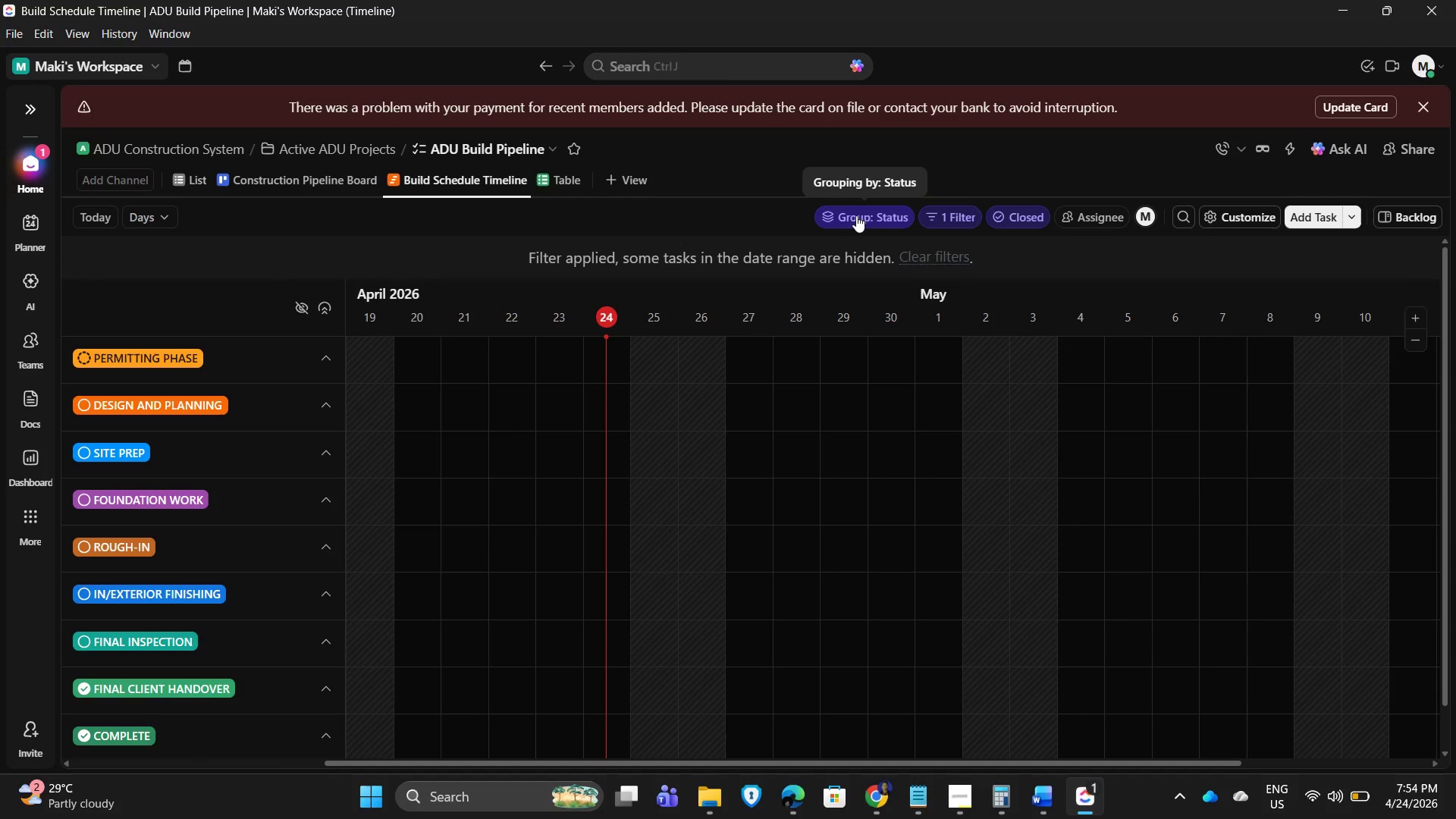 
left_click([856, 216])
 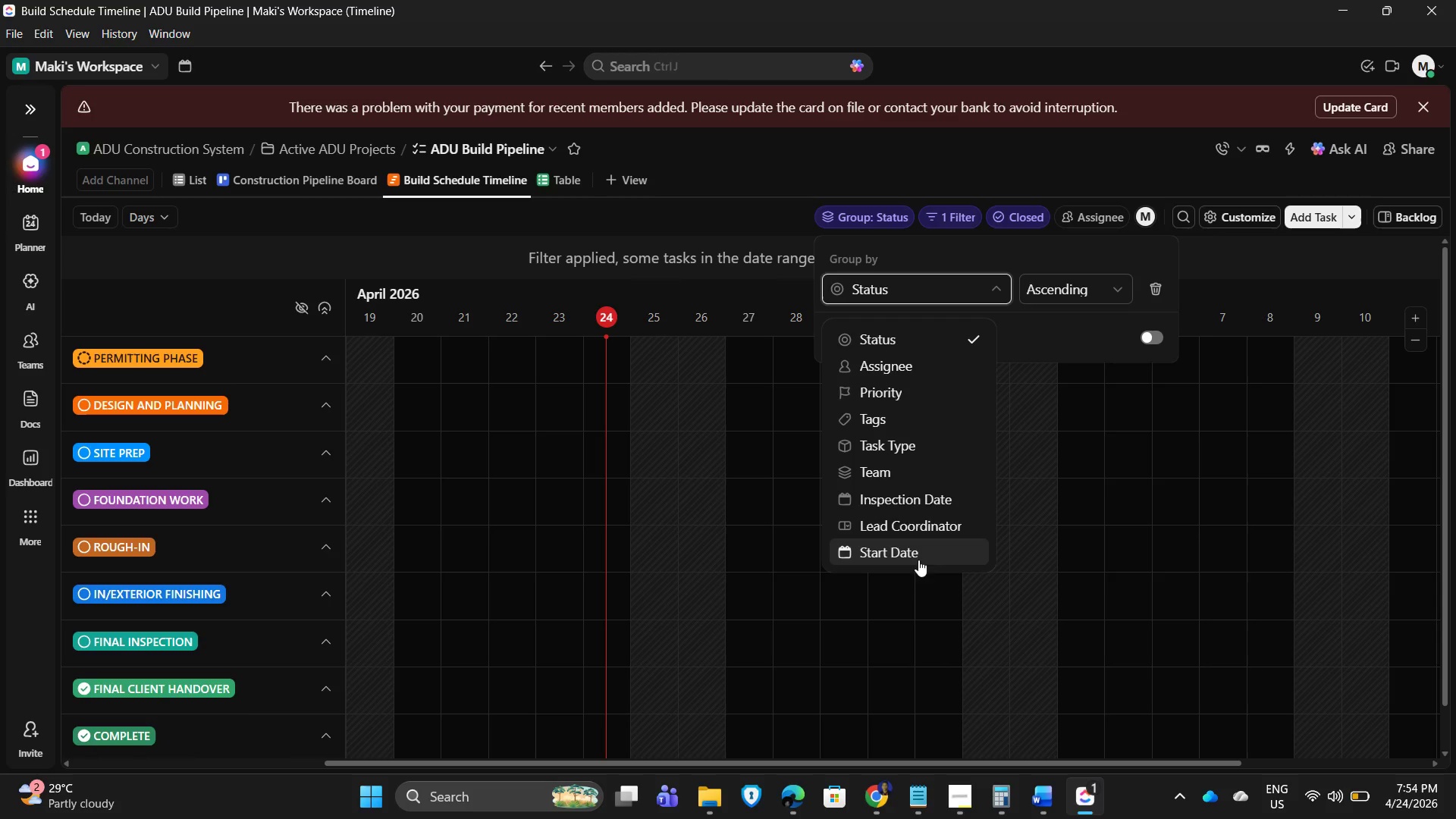 
wait(5.23)
 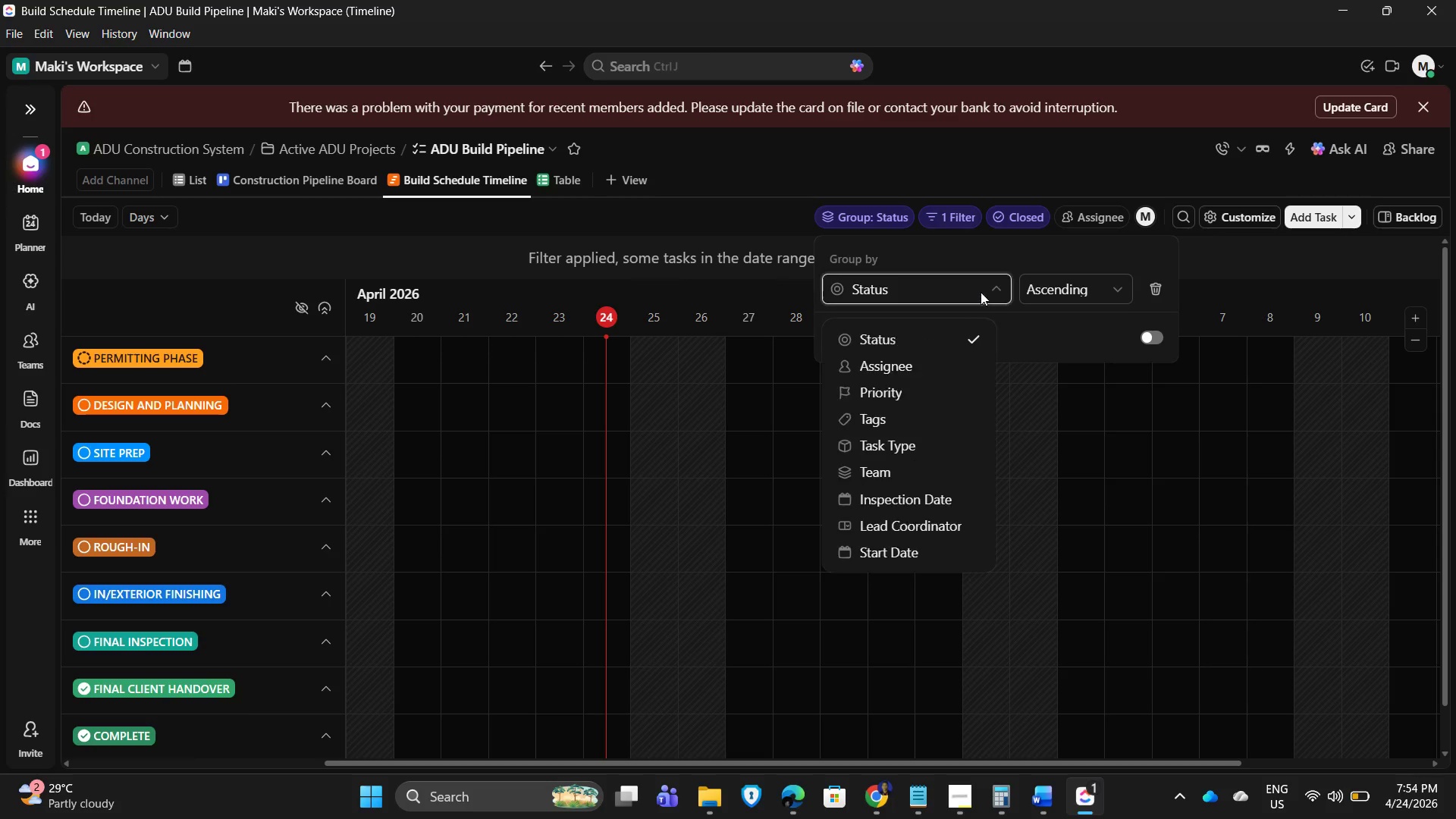 
scroll: coordinate [909, 522], scroll_direction: down, amount: 5.0
 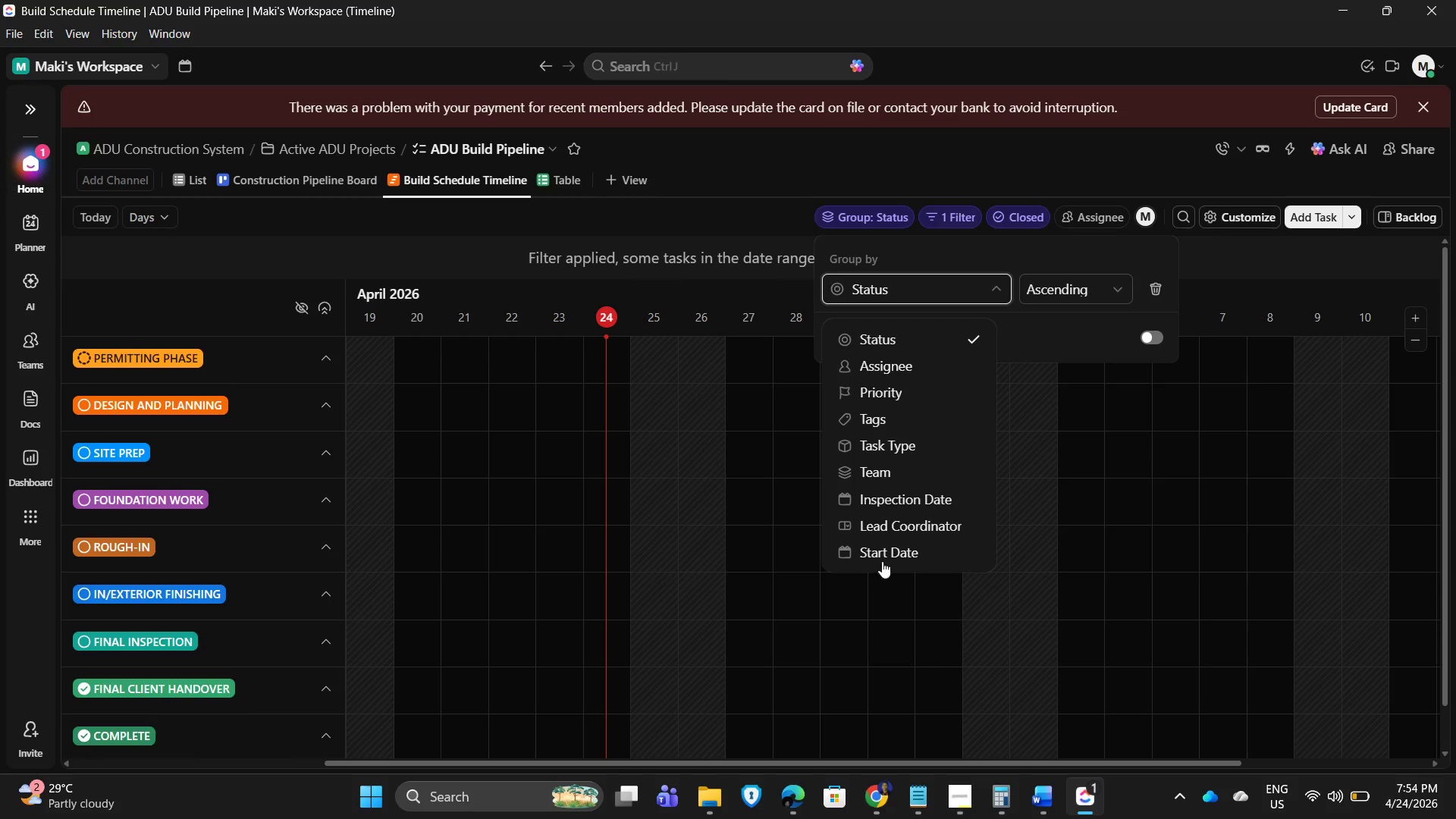 
left_click([883, 559])
 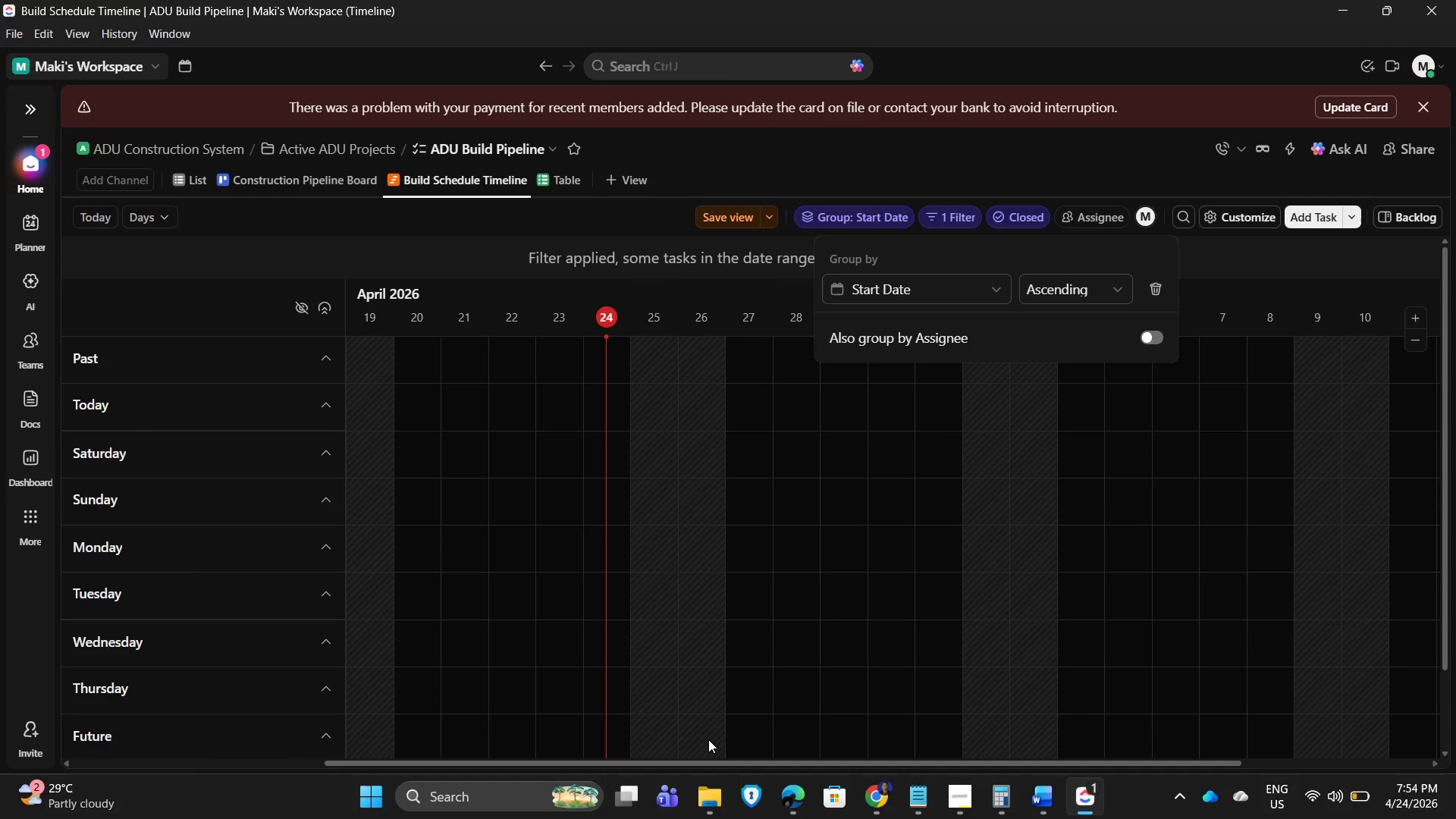 
left_click_drag(start_coordinate=[711, 761], to_coordinate=[576, 761])
 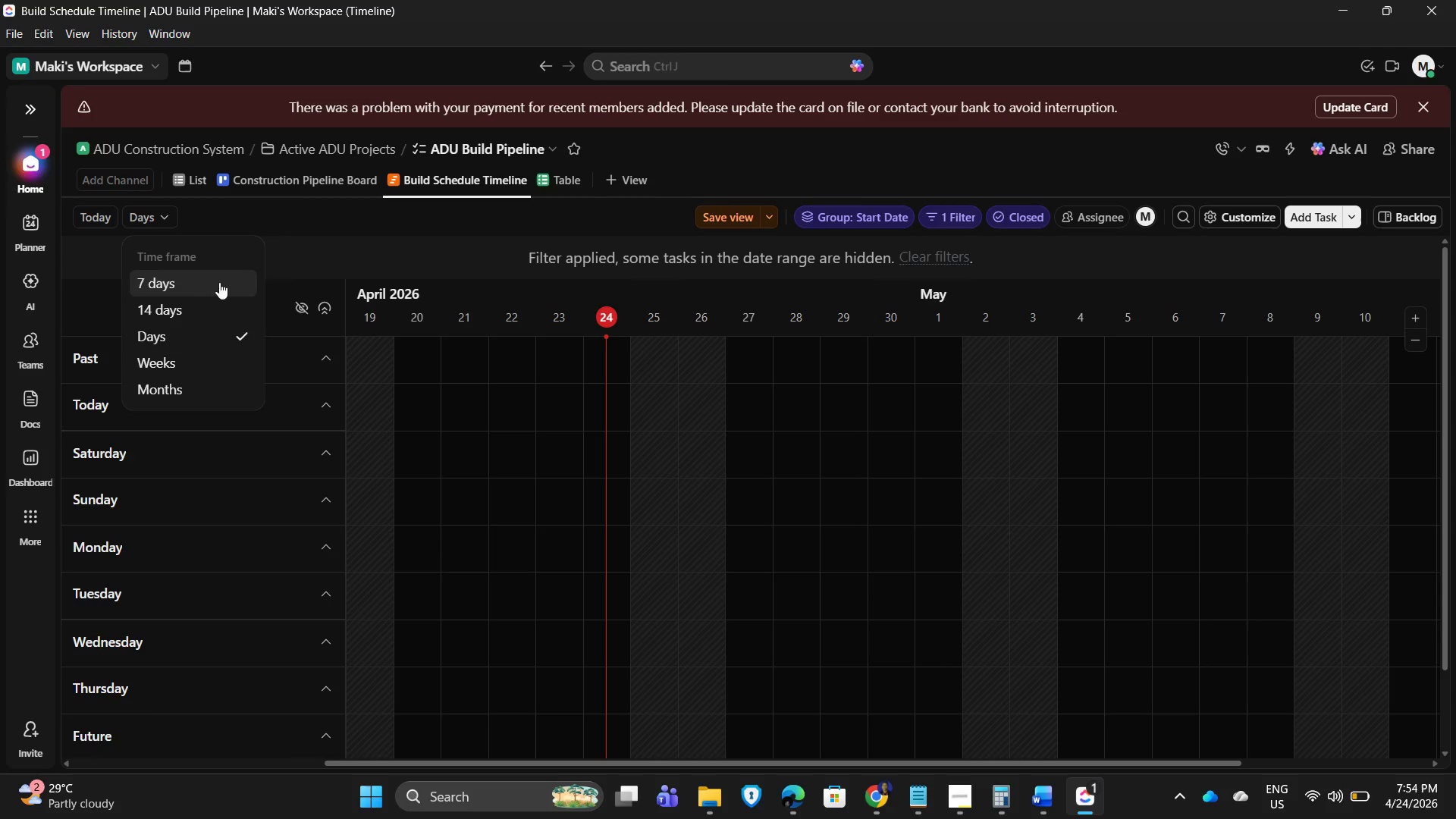 
left_click([170, 384])
 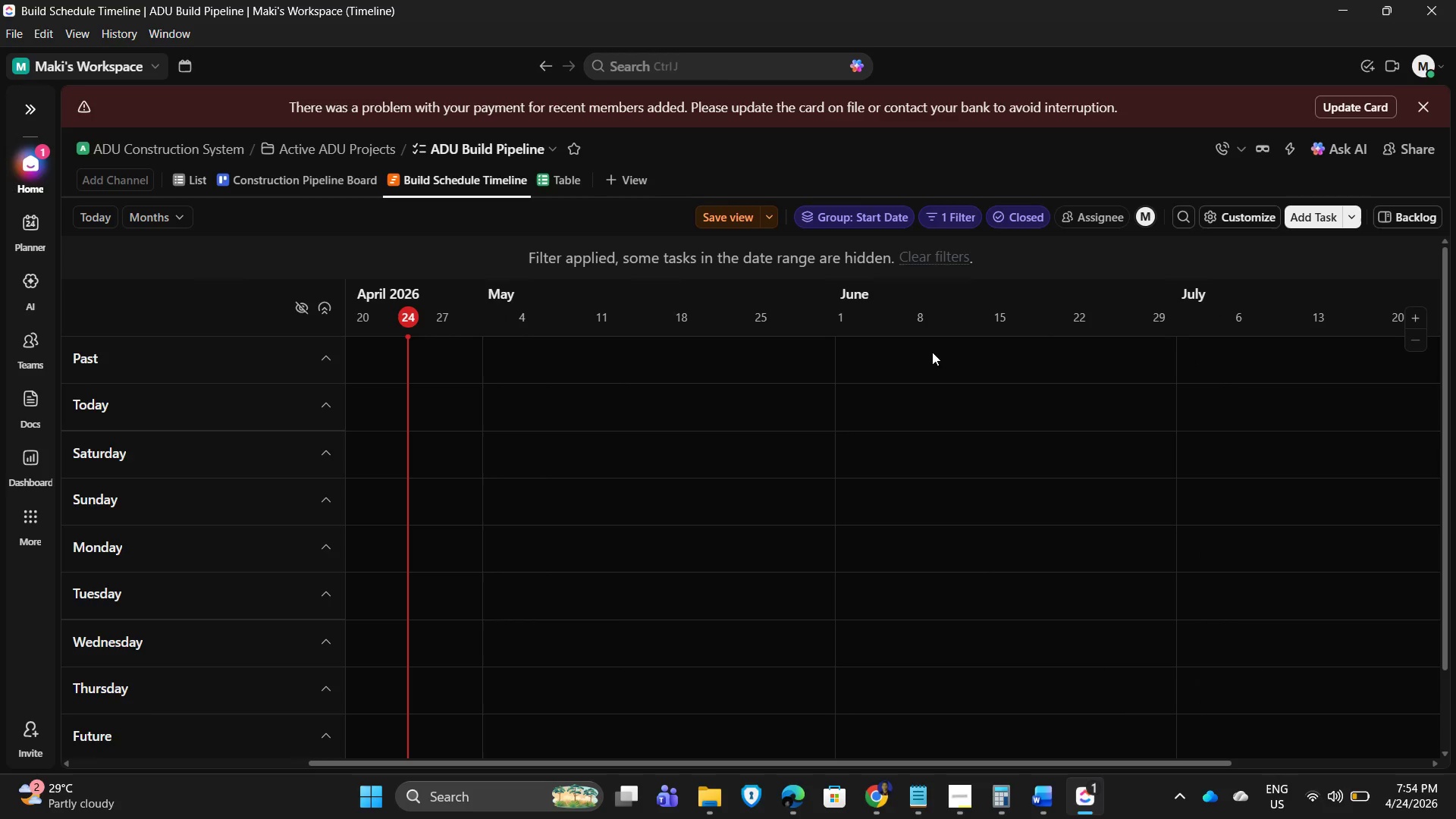 
scroll: coordinate [743, 458], scroll_direction: down, amount: 1.0
 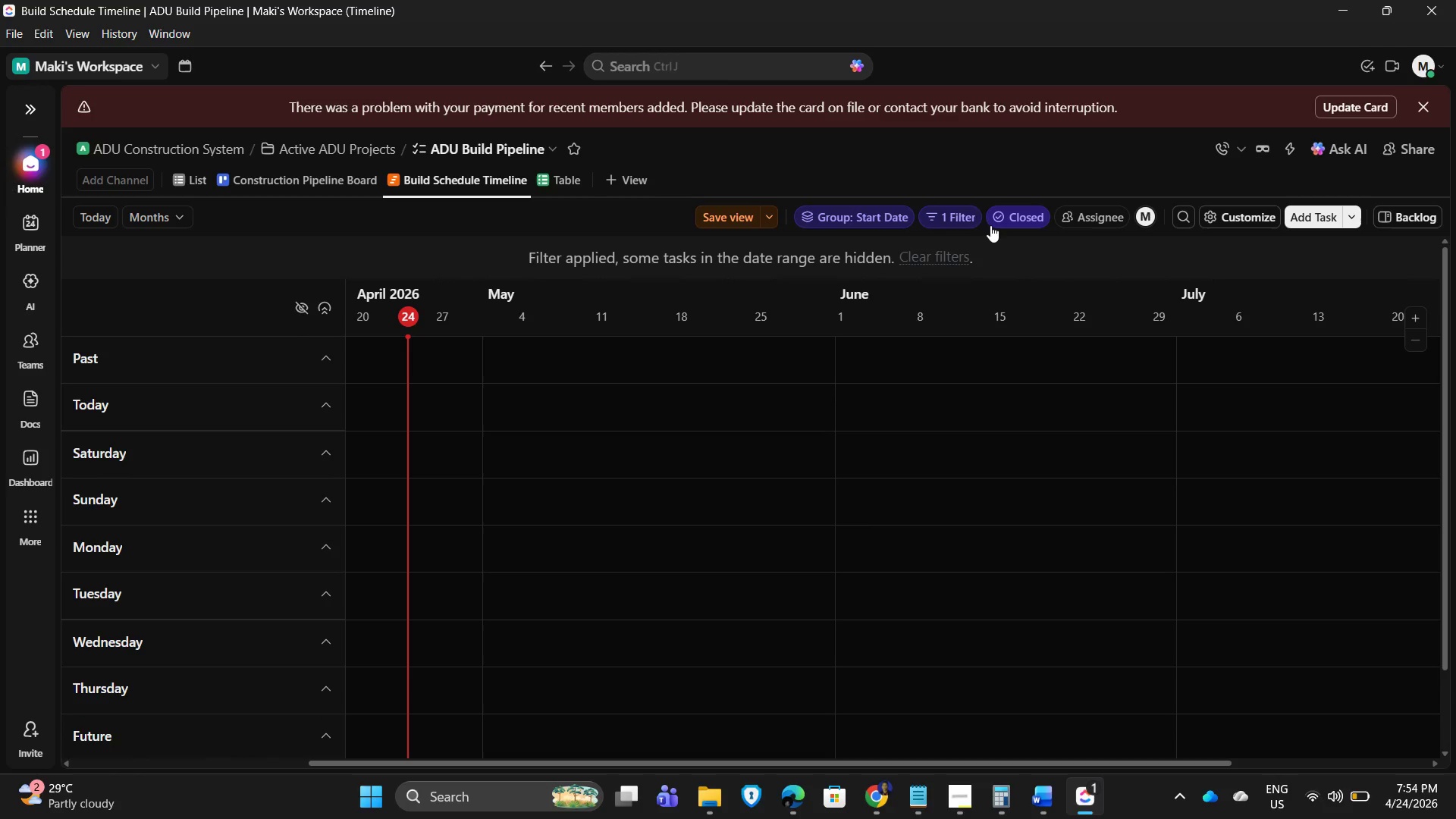 
left_click([965, 216])
 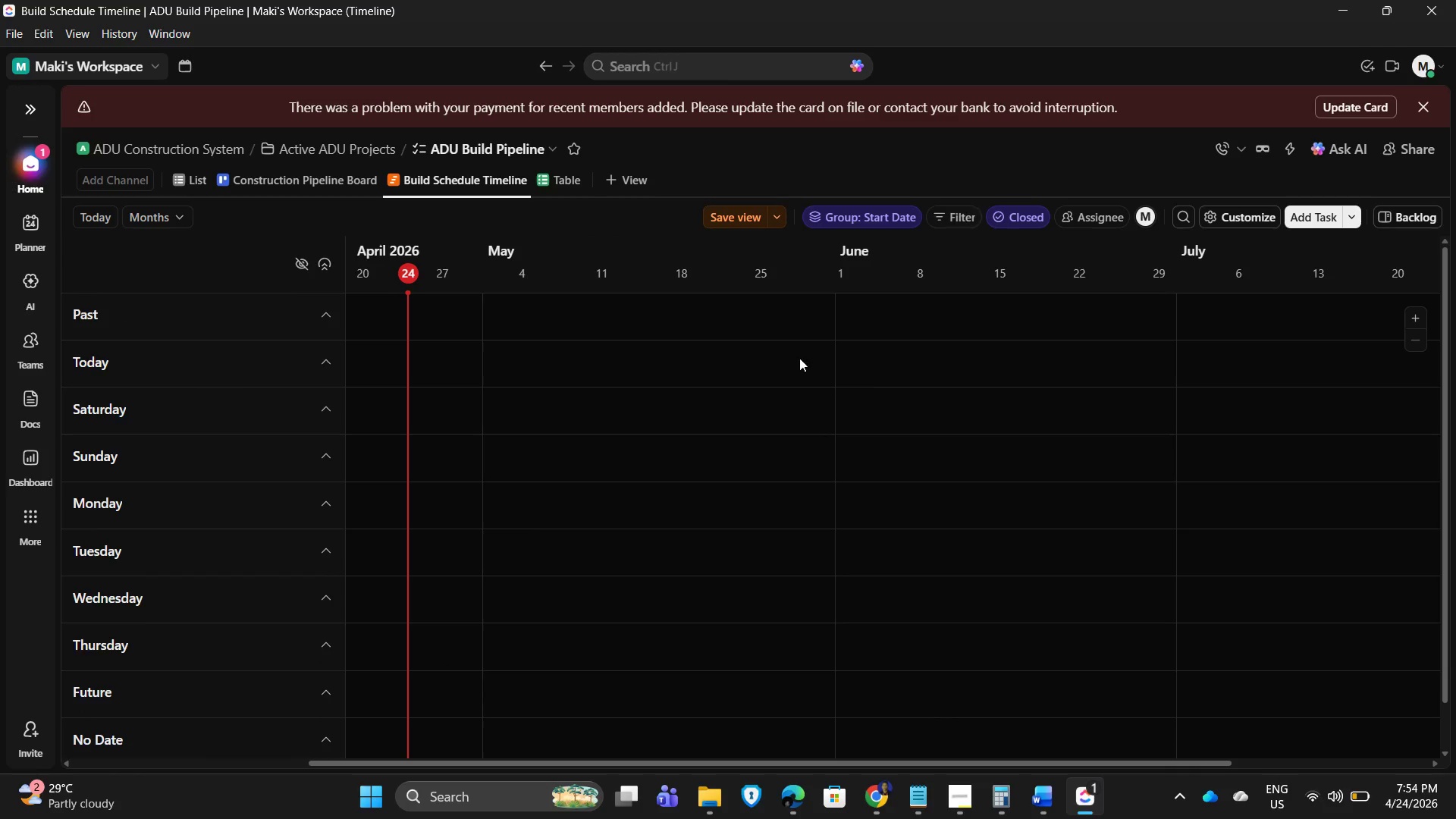 
scroll: coordinate [923, 337], scroll_direction: down, amount: 1.0
 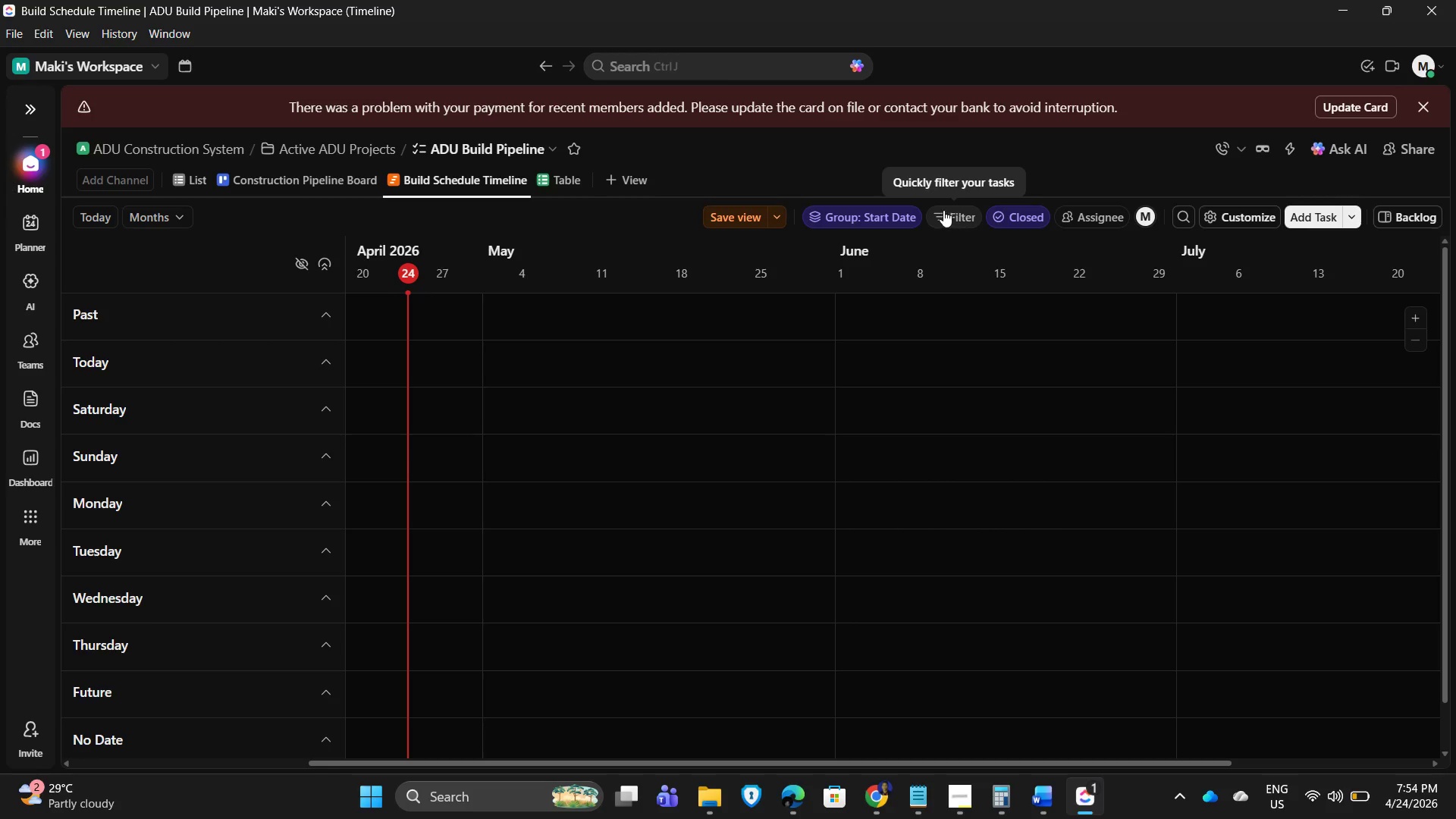 
left_click([943, 210])
 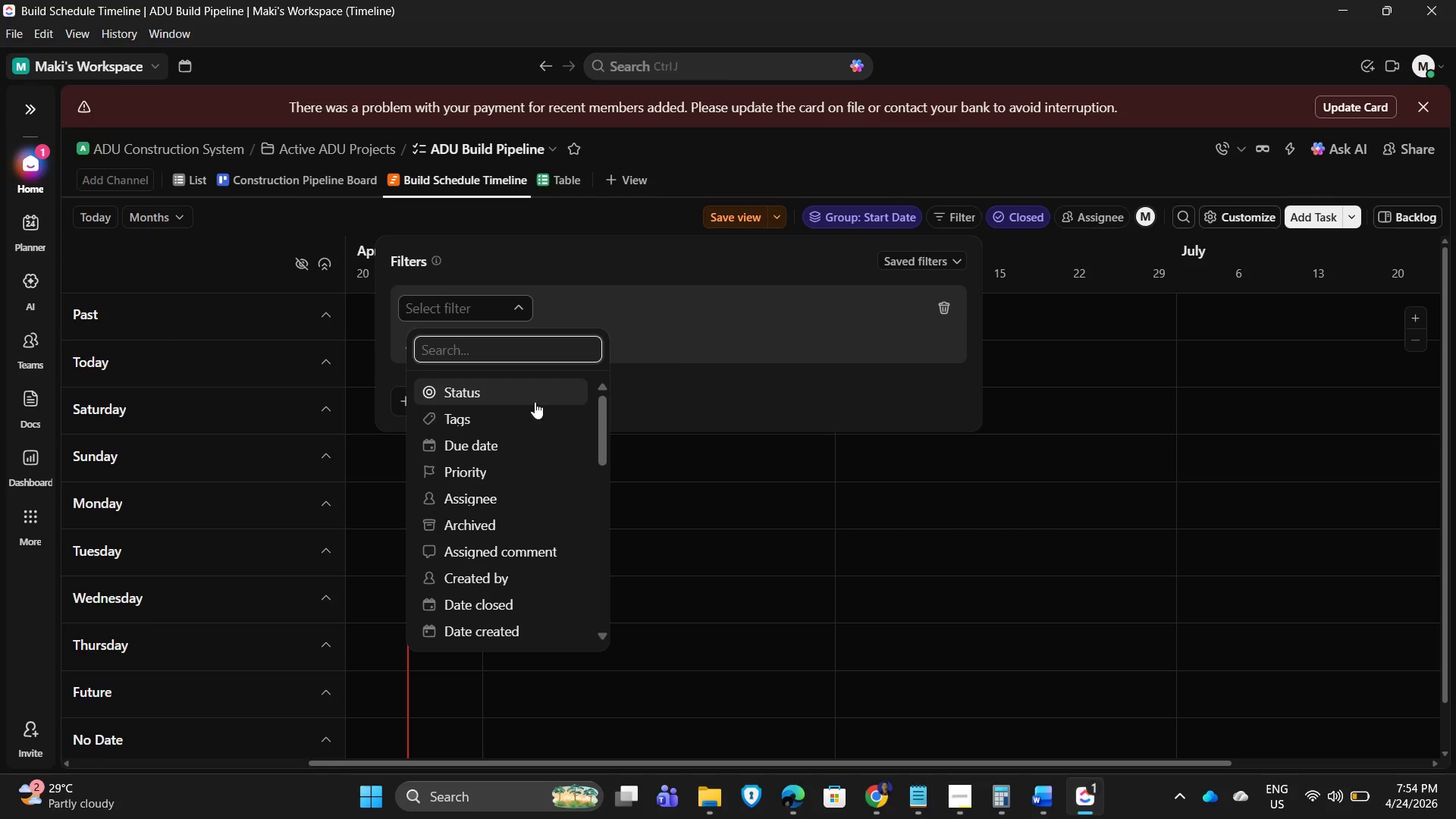 
scroll: coordinate [540, 541], scroll_direction: down, amount: 10.0
 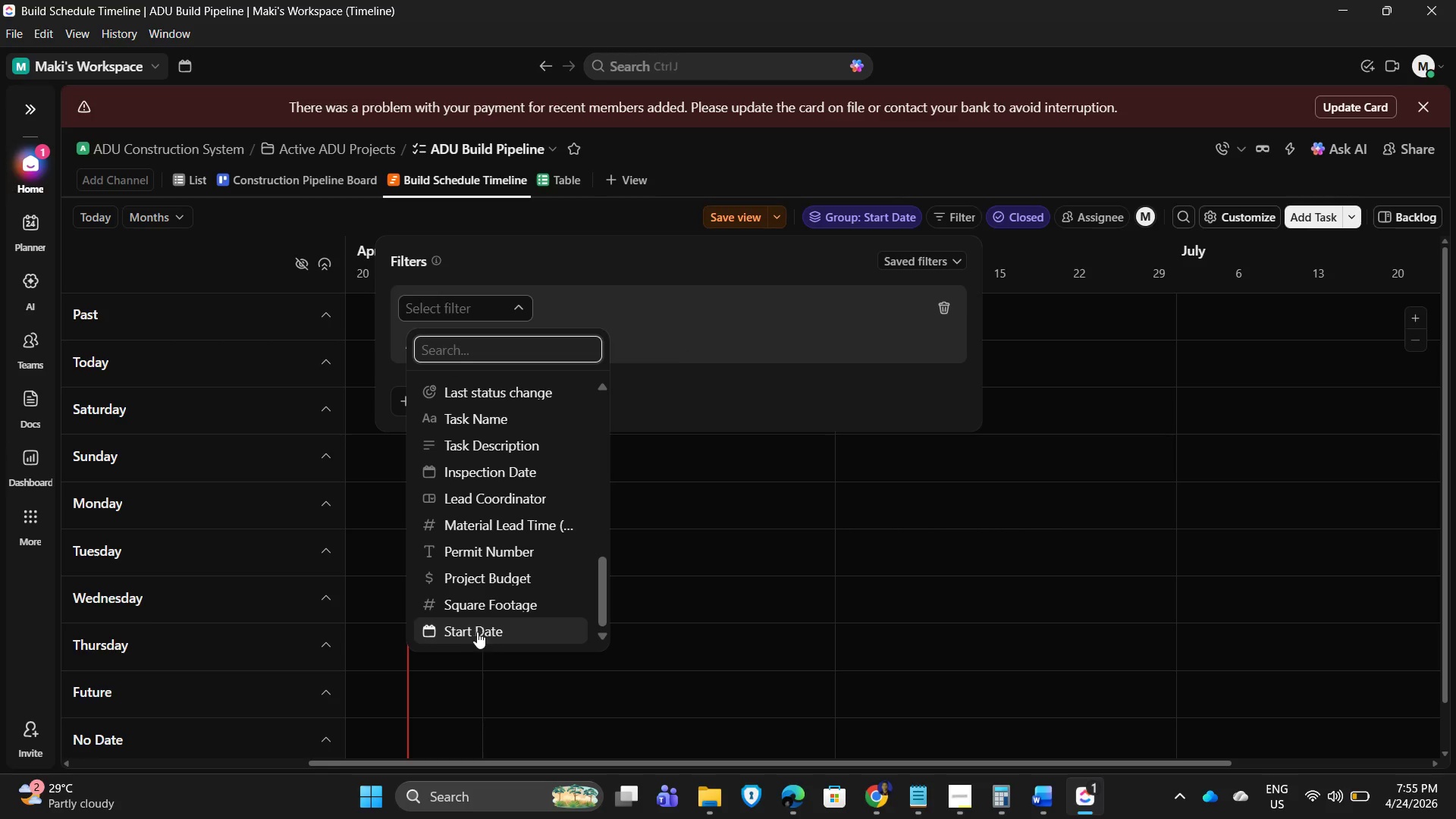 
scroll: coordinate [464, 532], scroll_direction: up, amount: 2.0
 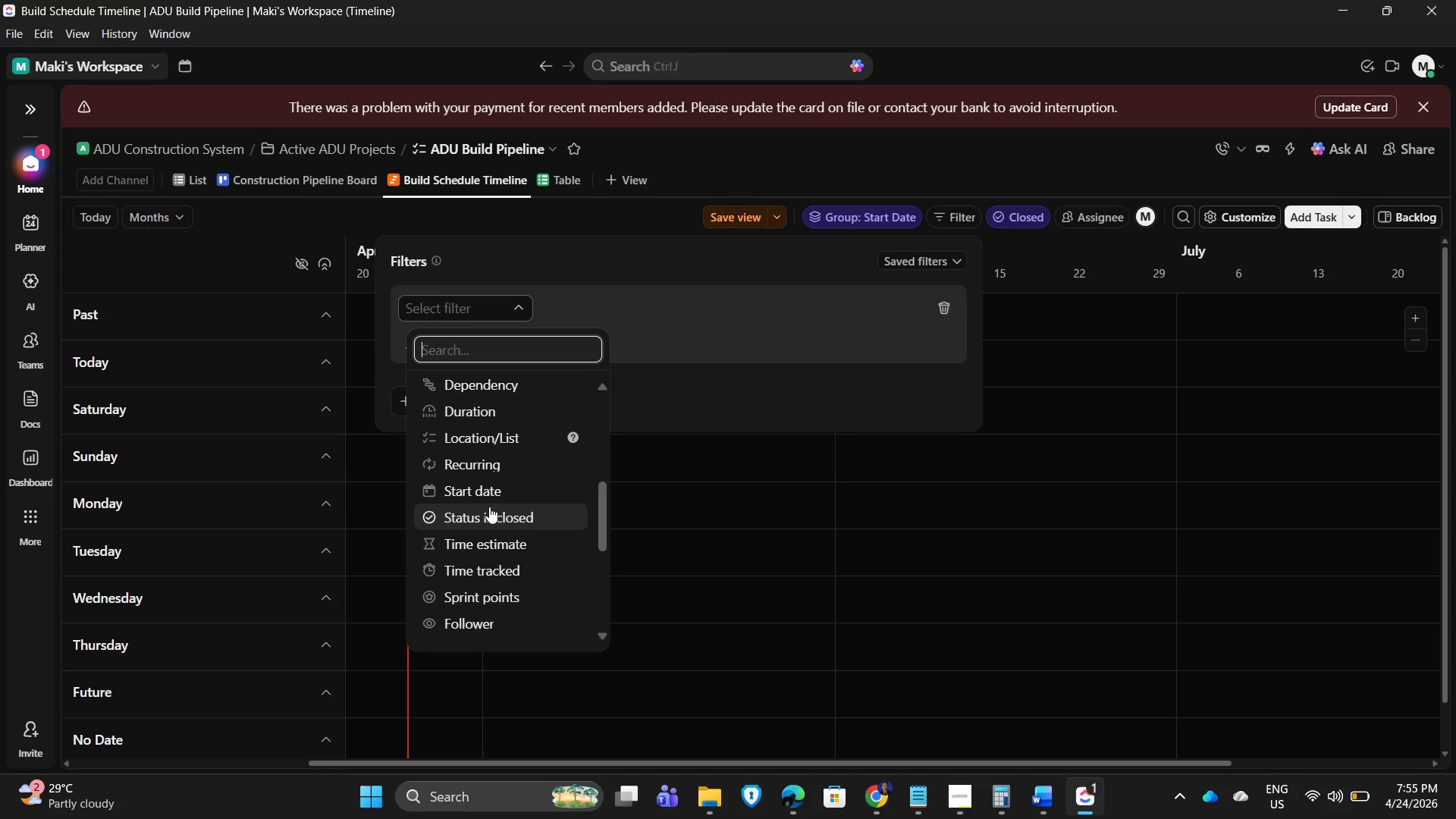 
left_click([497, 493])
 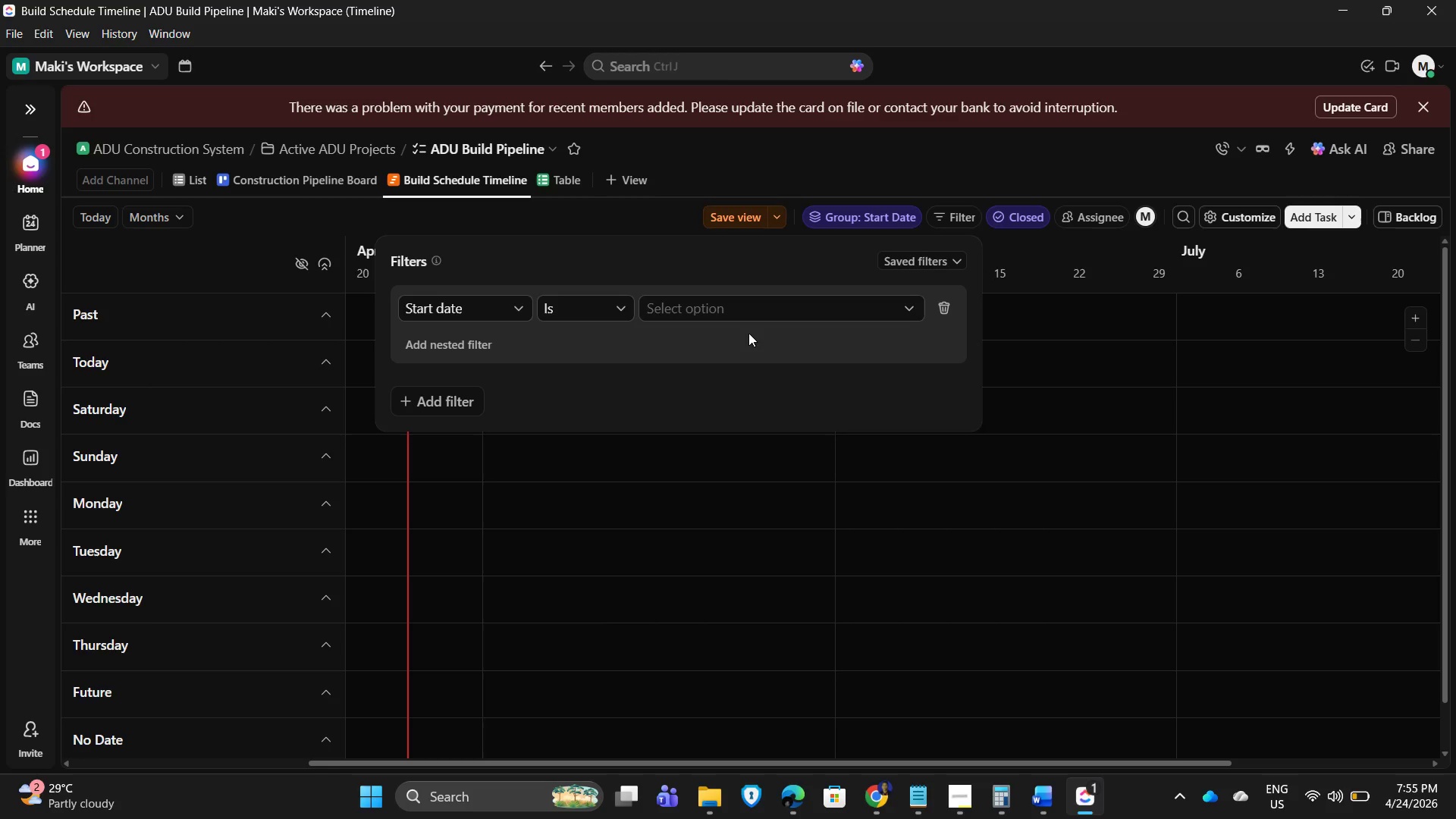 
left_click([873, 302])
 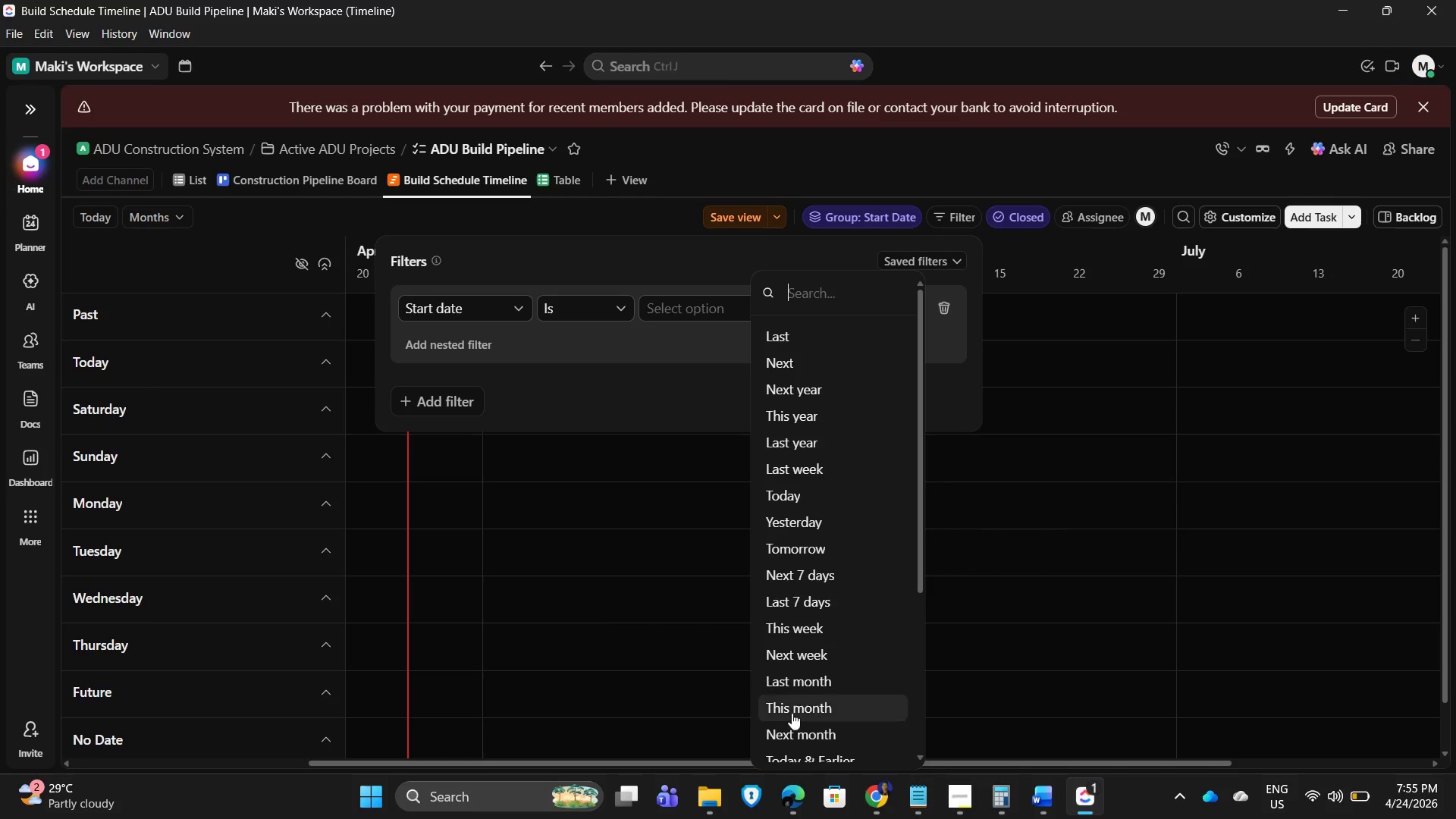 
scroll: coordinate [839, 730], scroll_direction: down, amount: 5.0
 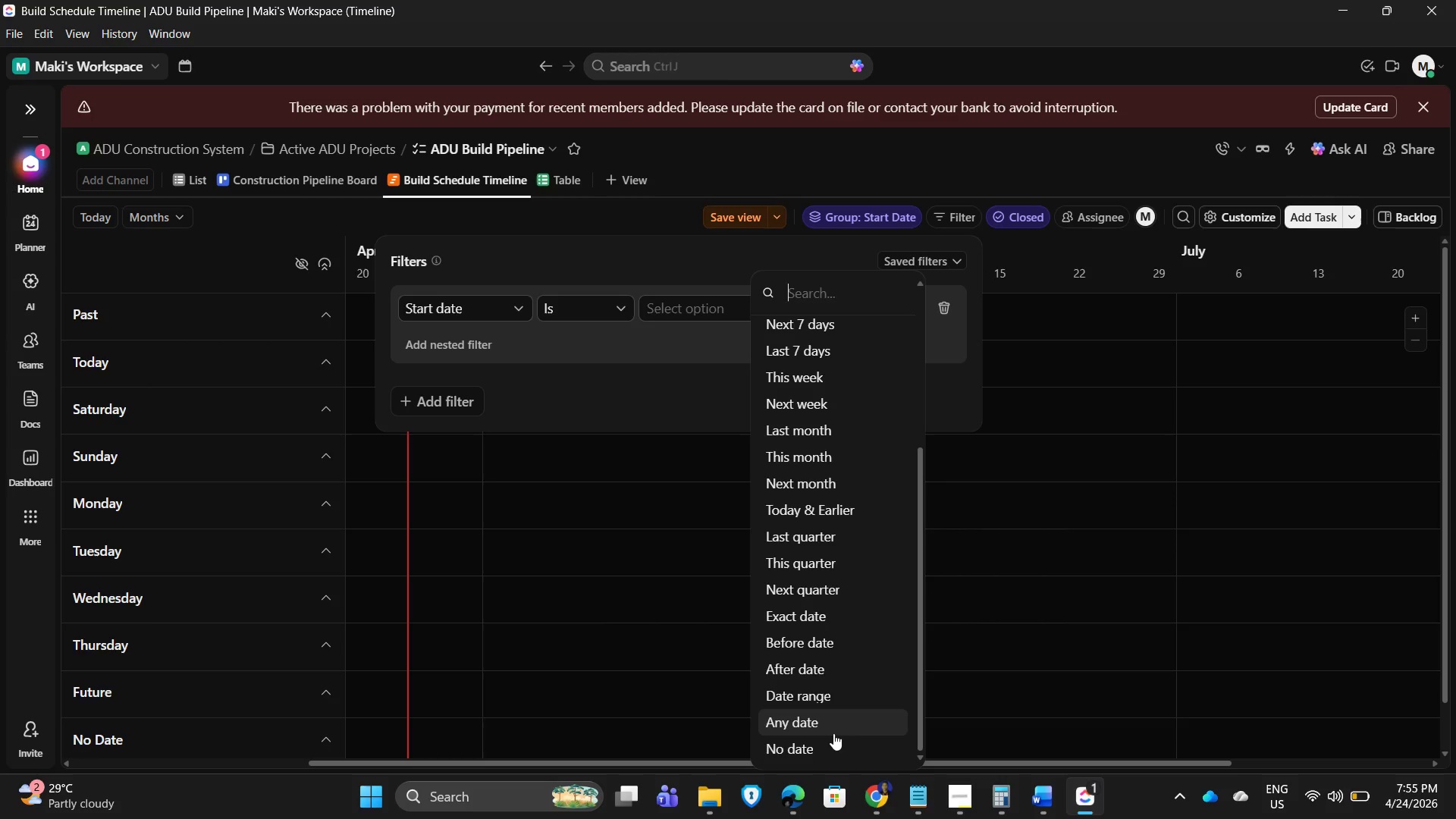 
left_click_drag(start_coordinate=[832, 733], to_coordinate=[829, 726])
 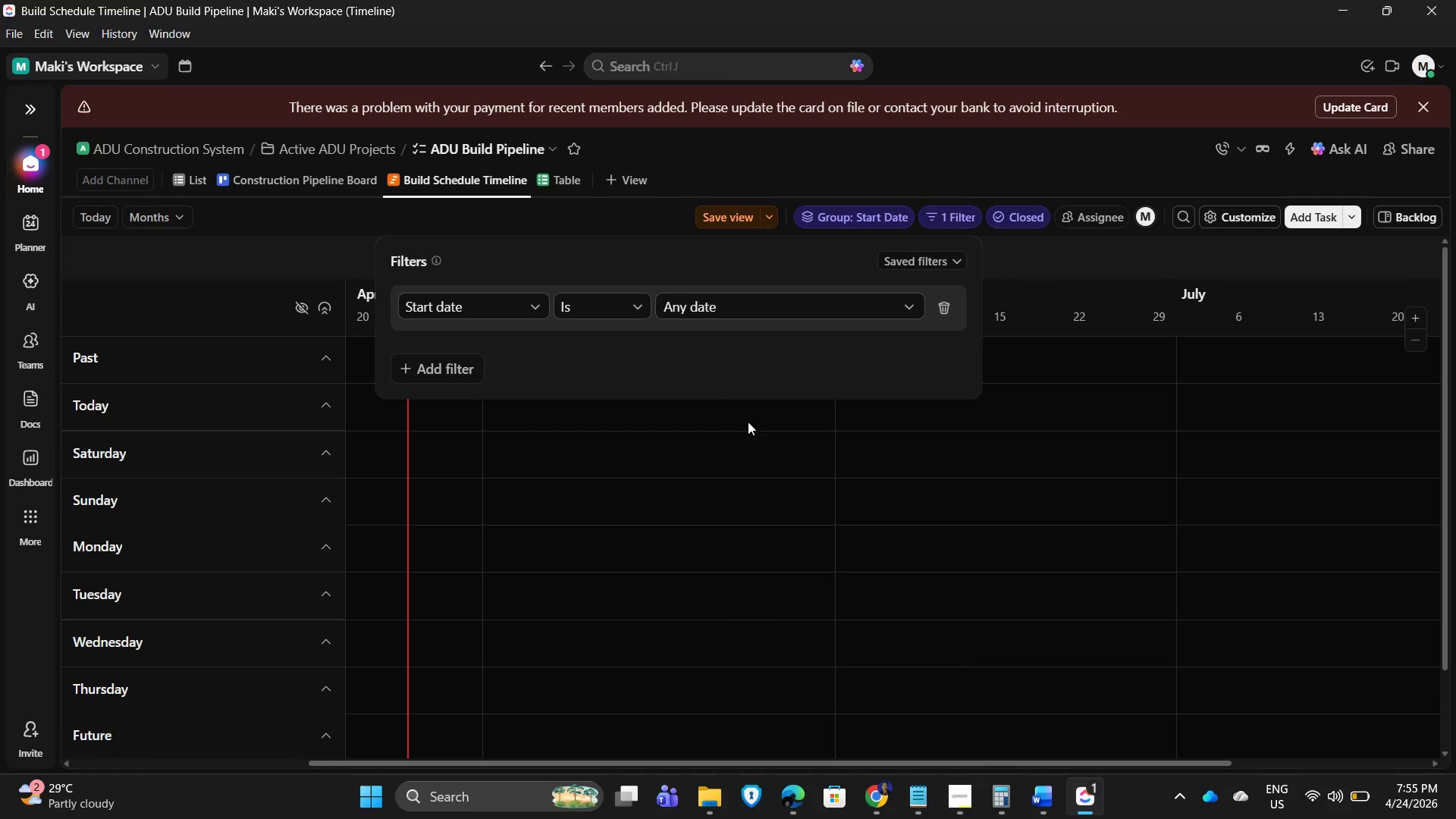 
left_click([627, 474])
 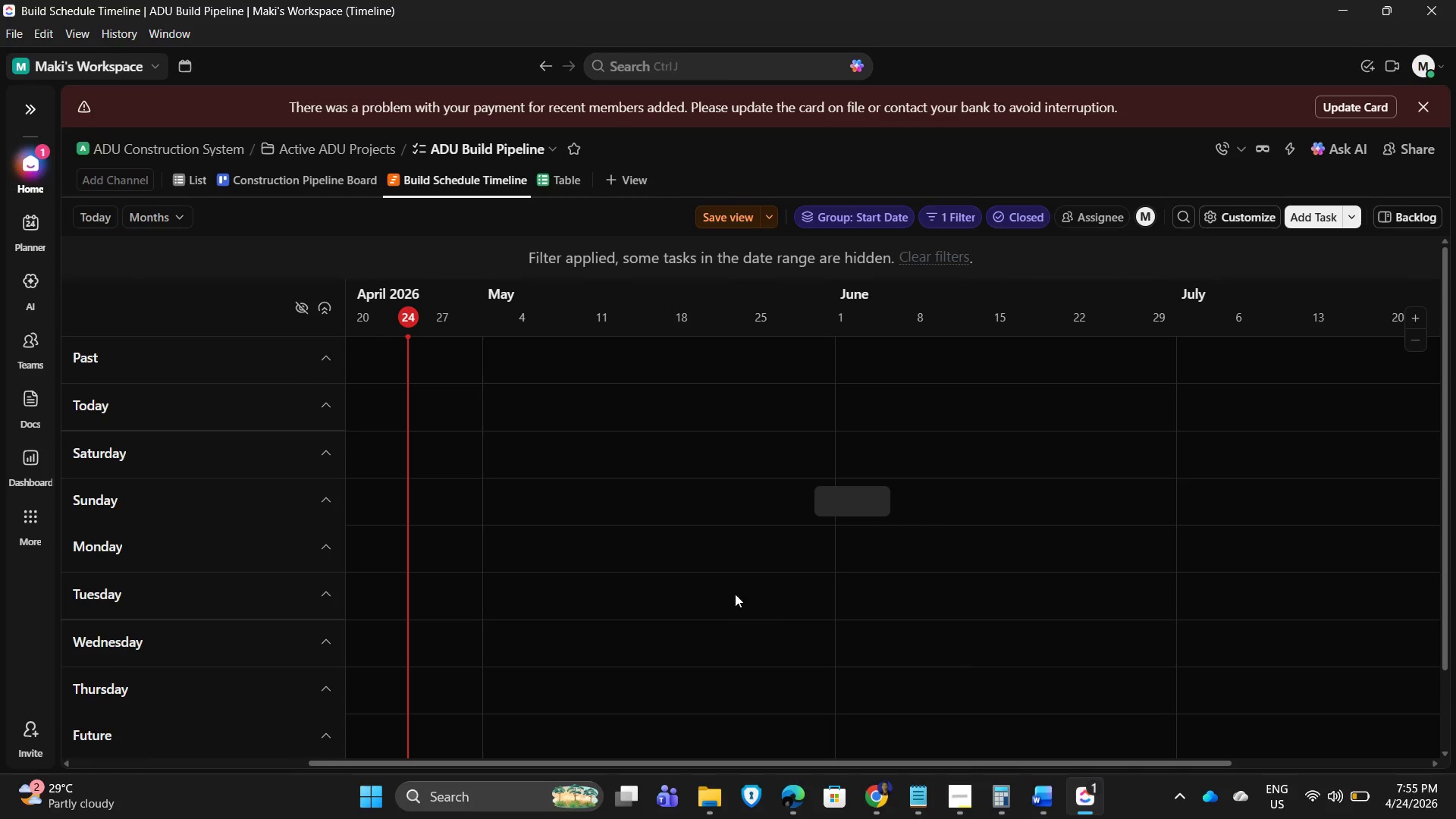 
scroll: coordinate [675, 547], scroll_direction: up, amount: 11.0
 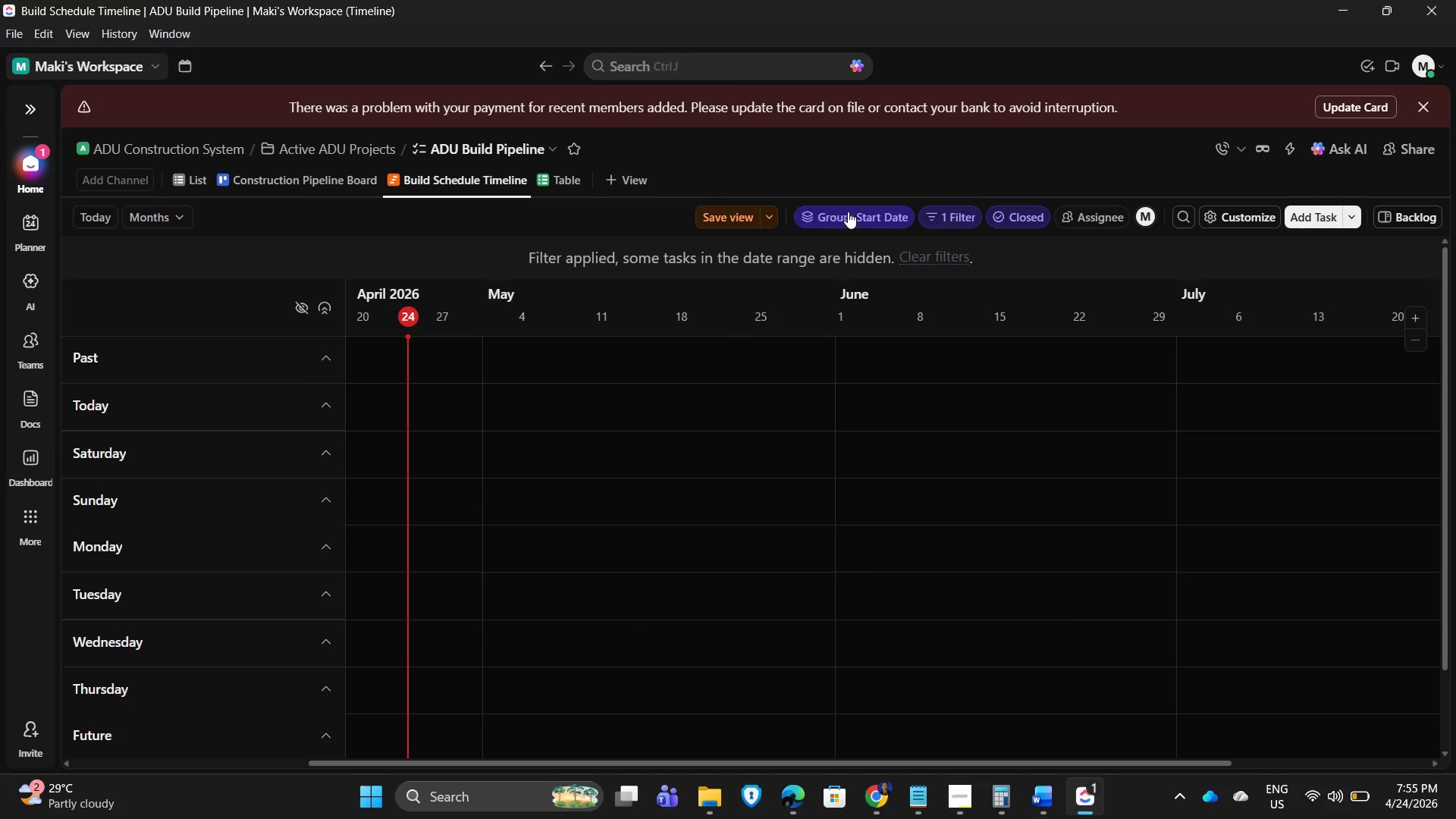 
left_click([864, 212])
 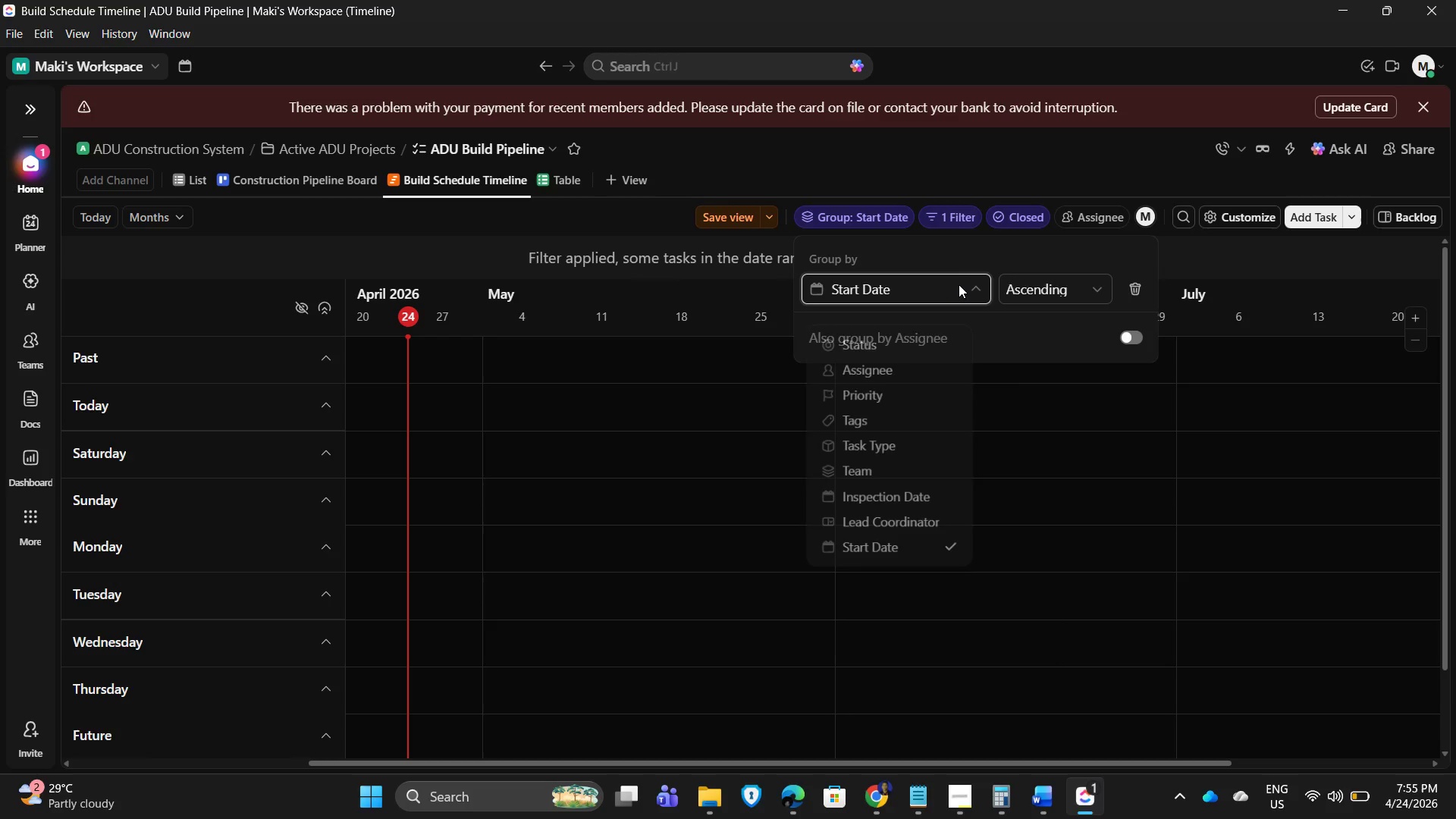 
scroll: coordinate [895, 509], scroll_direction: down, amount: 7.0
 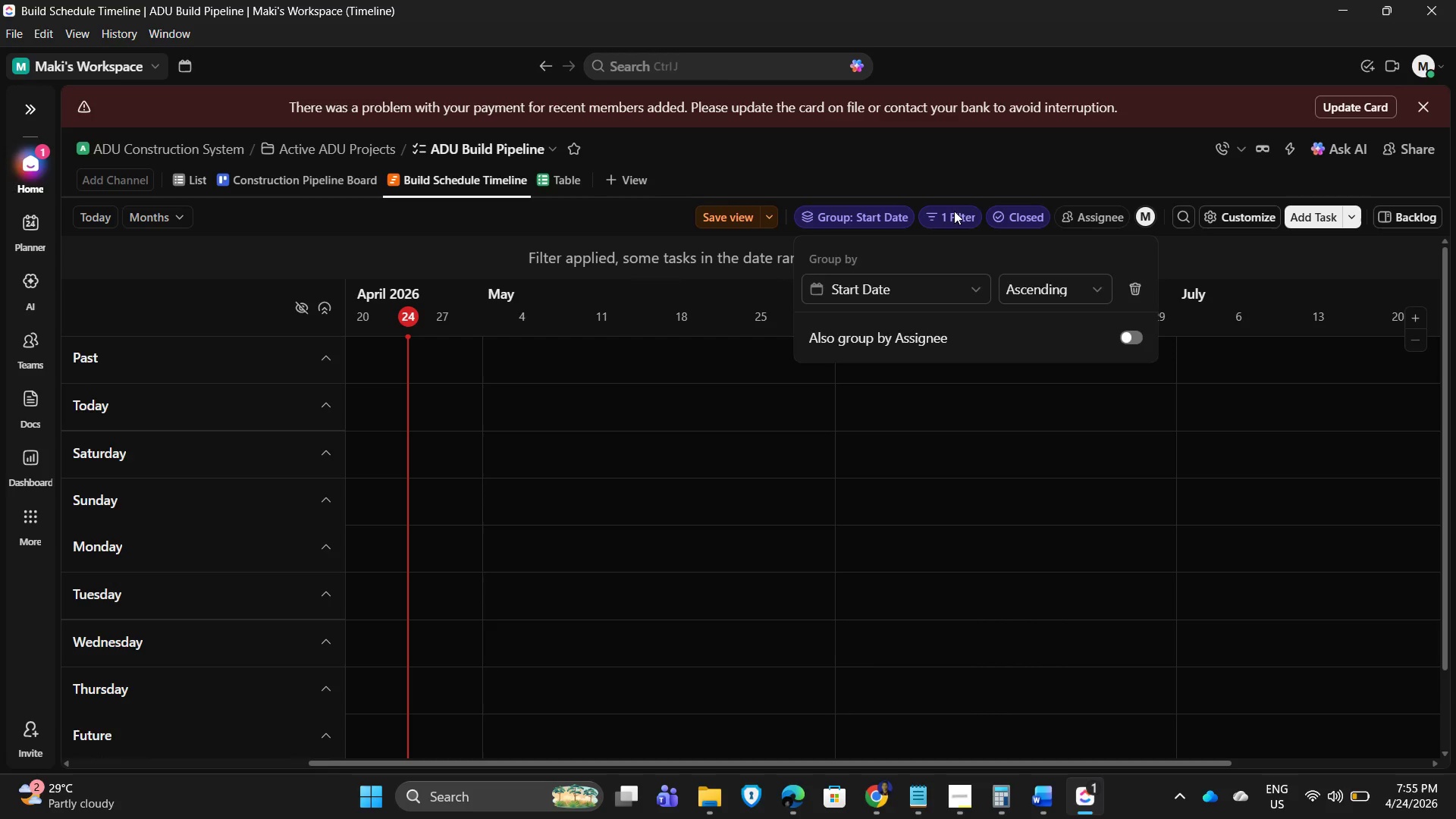 
double_click([955, 212])
 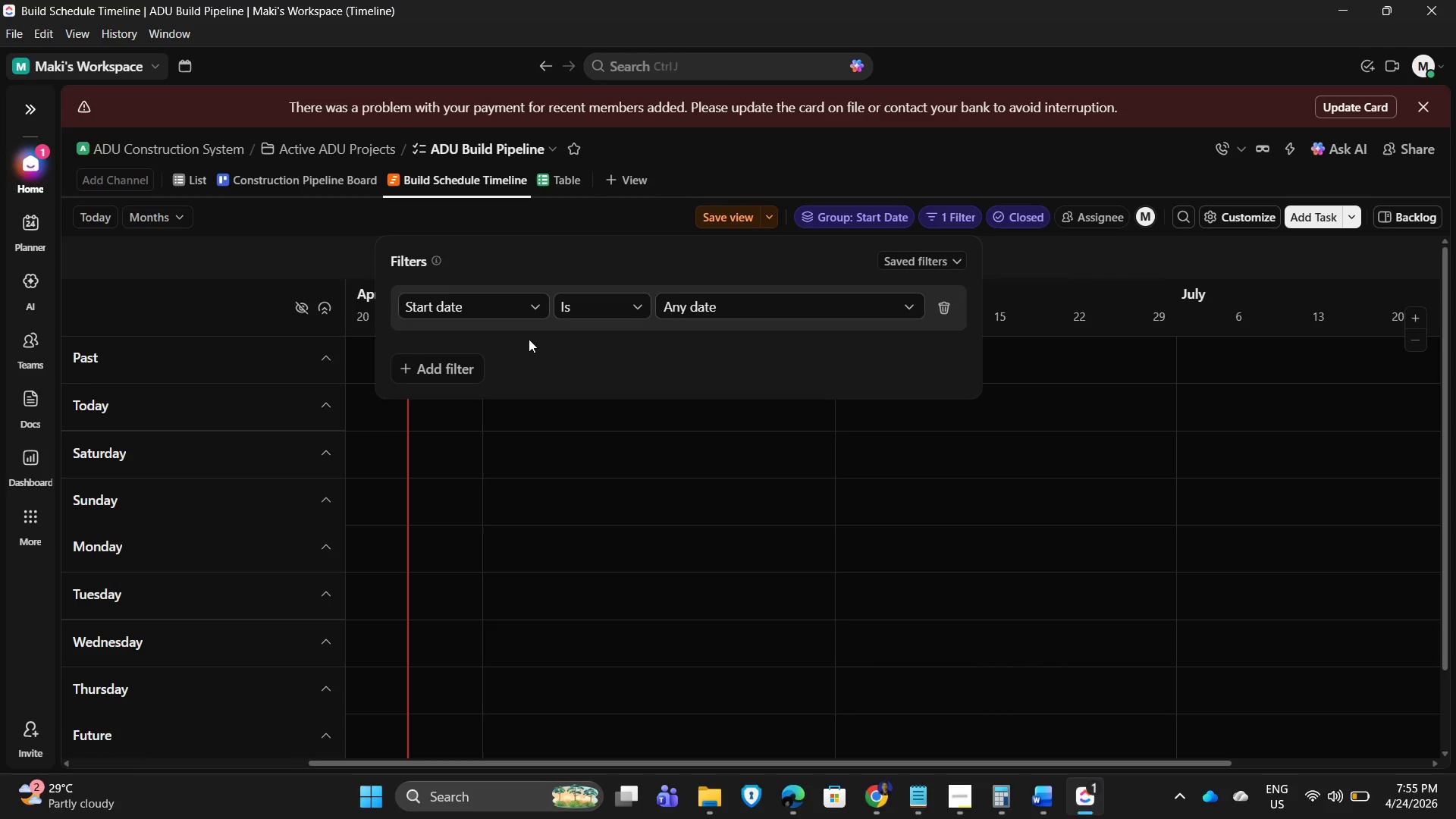 
left_click([500, 298])
 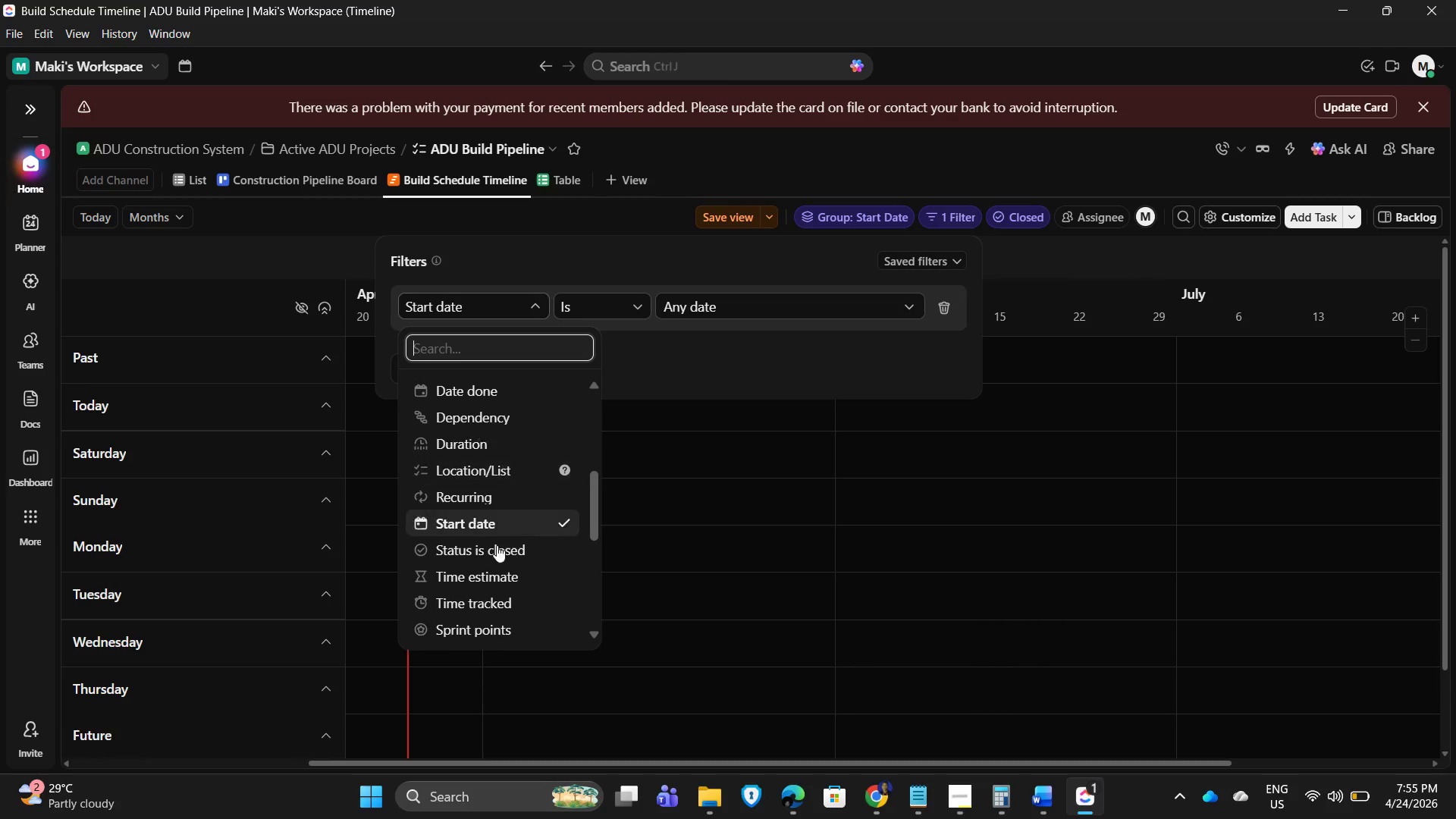 
scroll: coordinate [497, 624], scroll_direction: down, amount: 8.0
 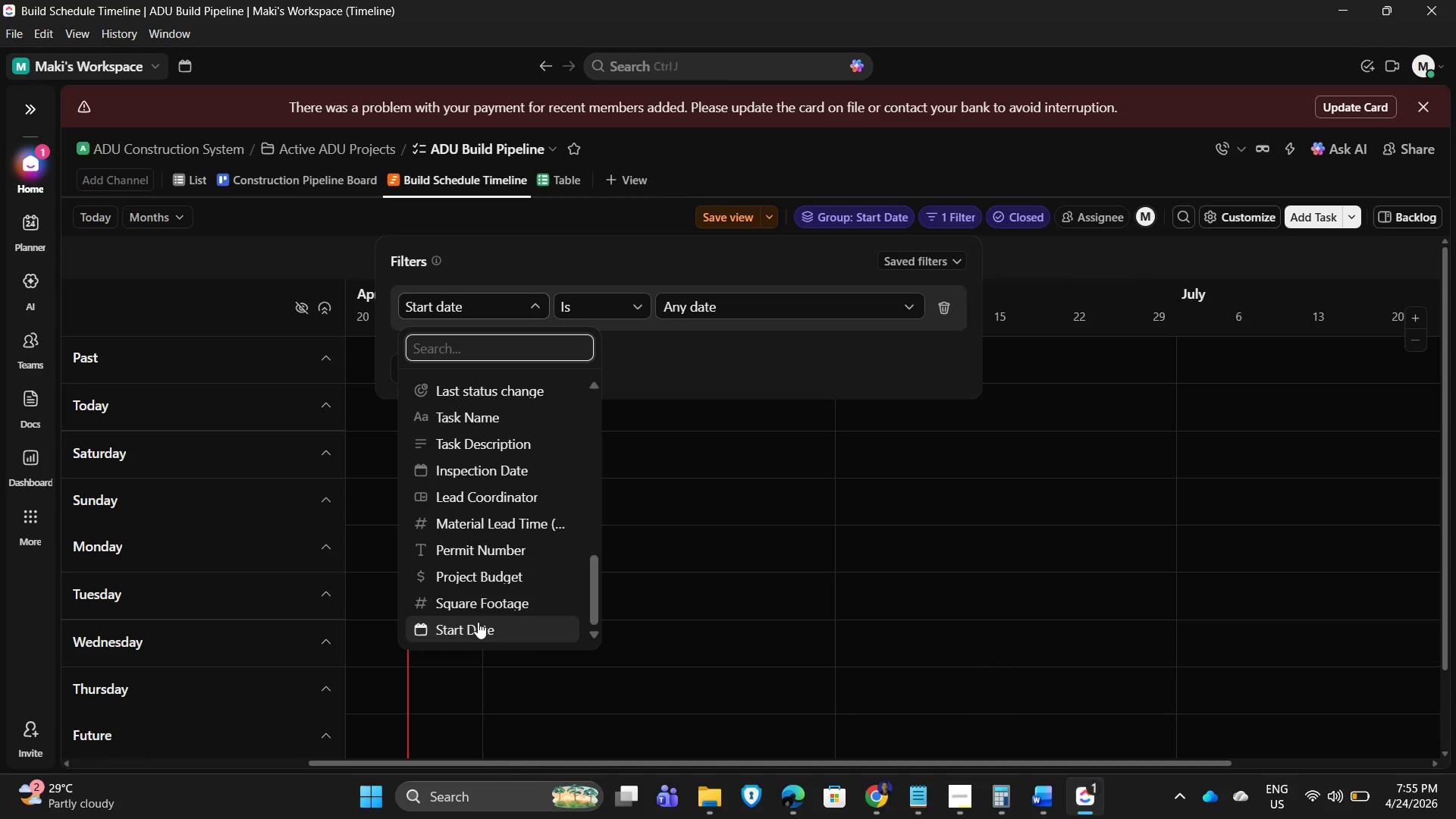 
left_click([478, 622])
 